 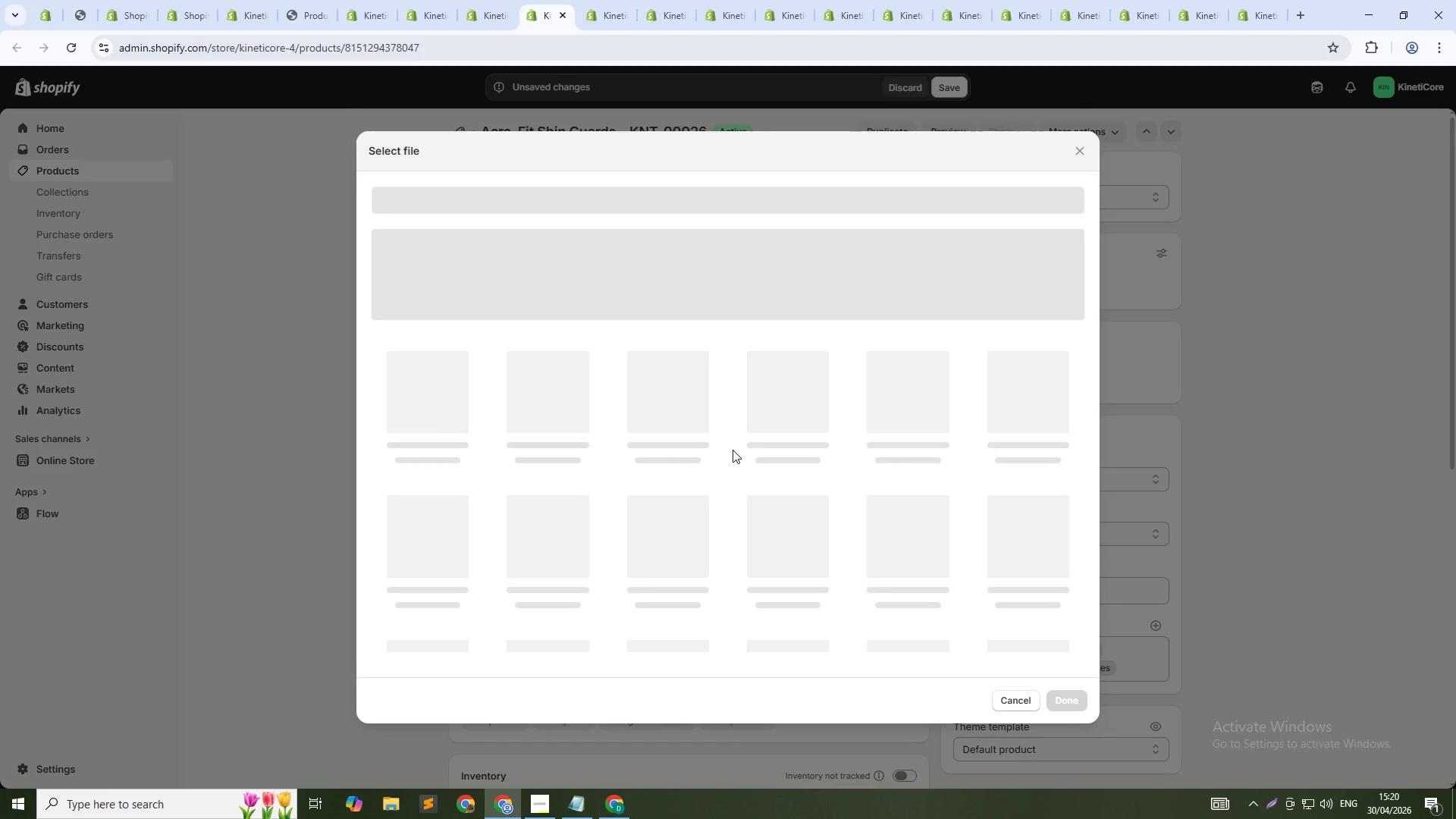 
left_click([1059, 695])
 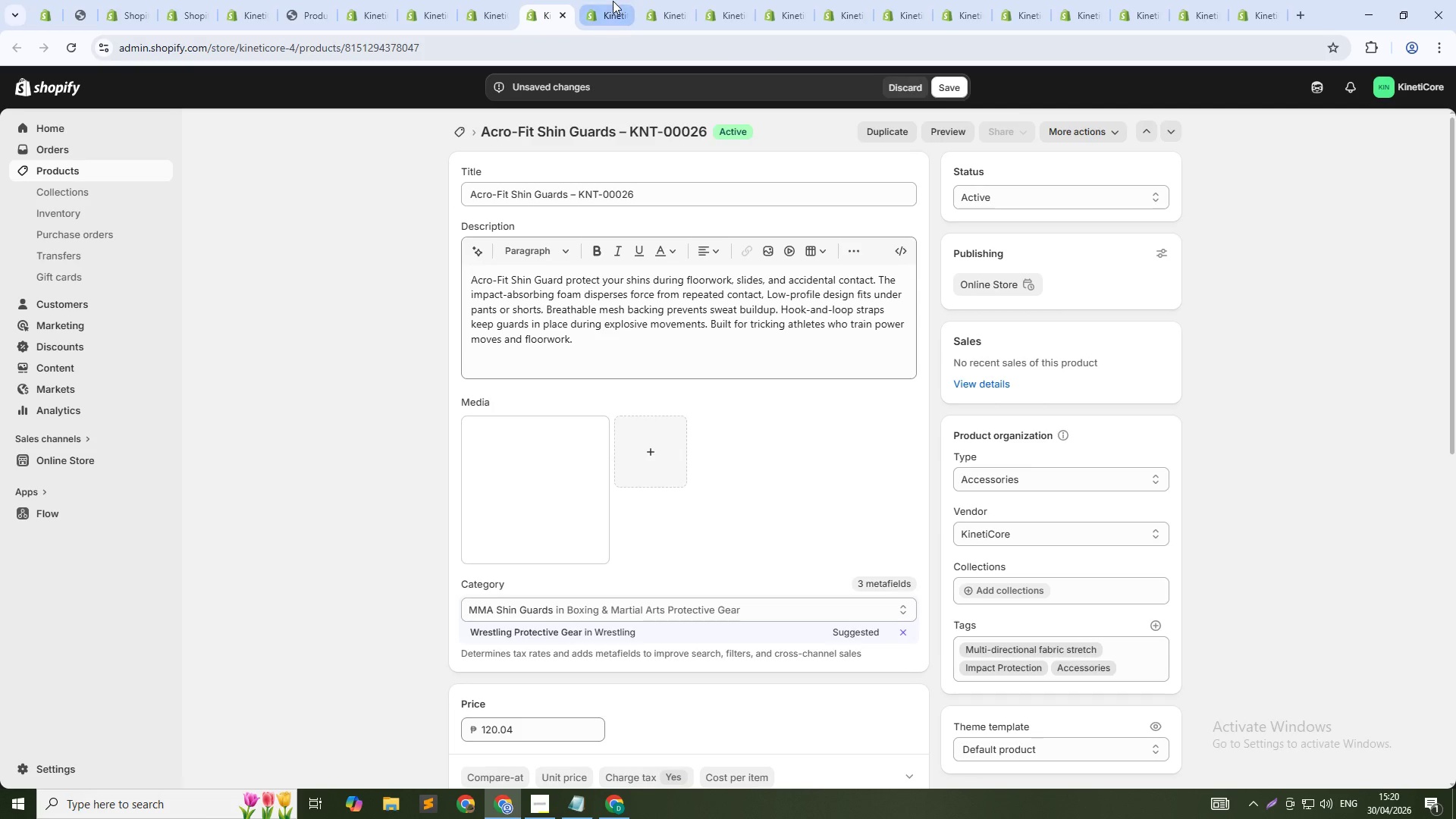 
left_click([613, 1])
 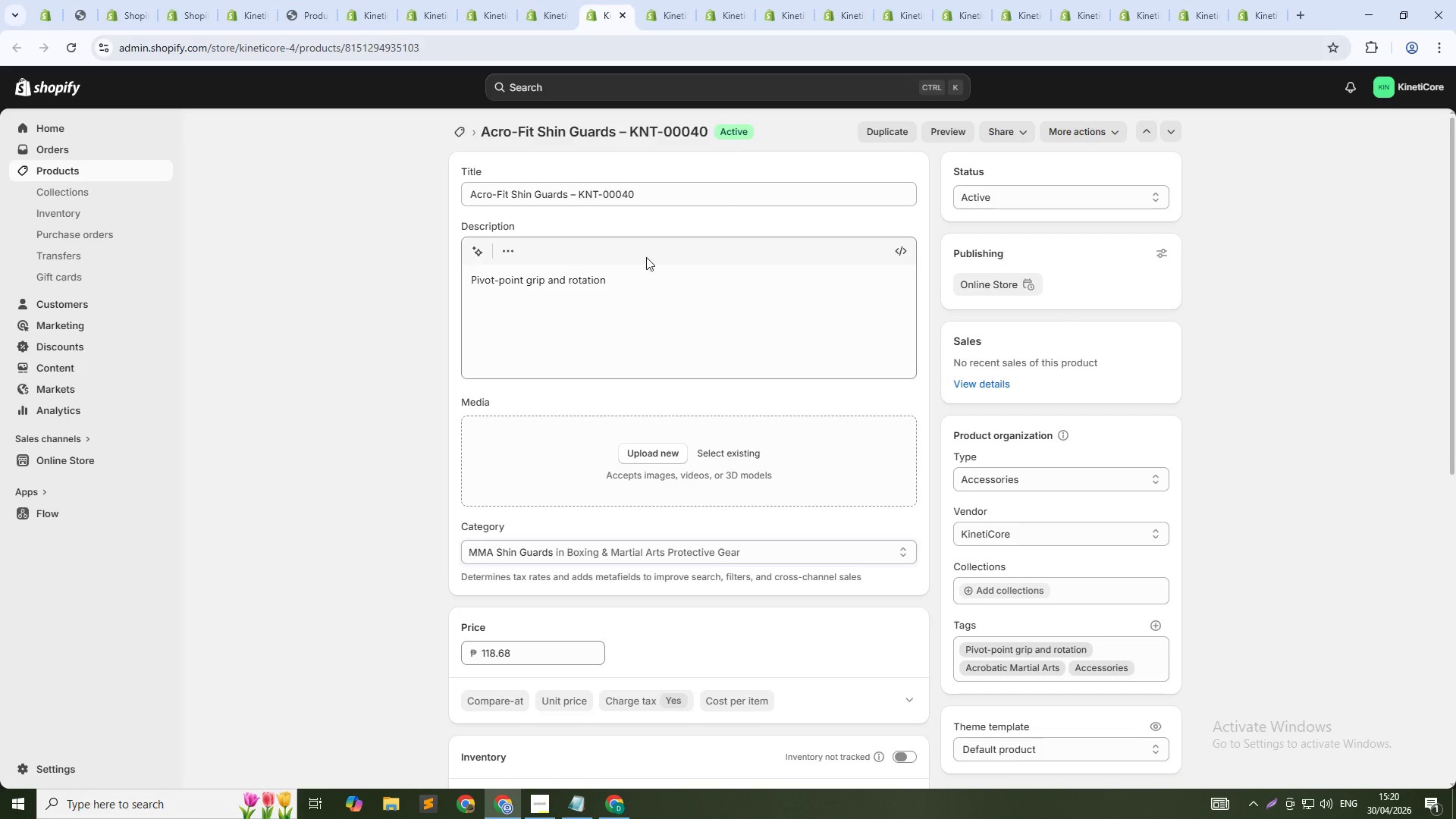 
left_click([656, 287])
 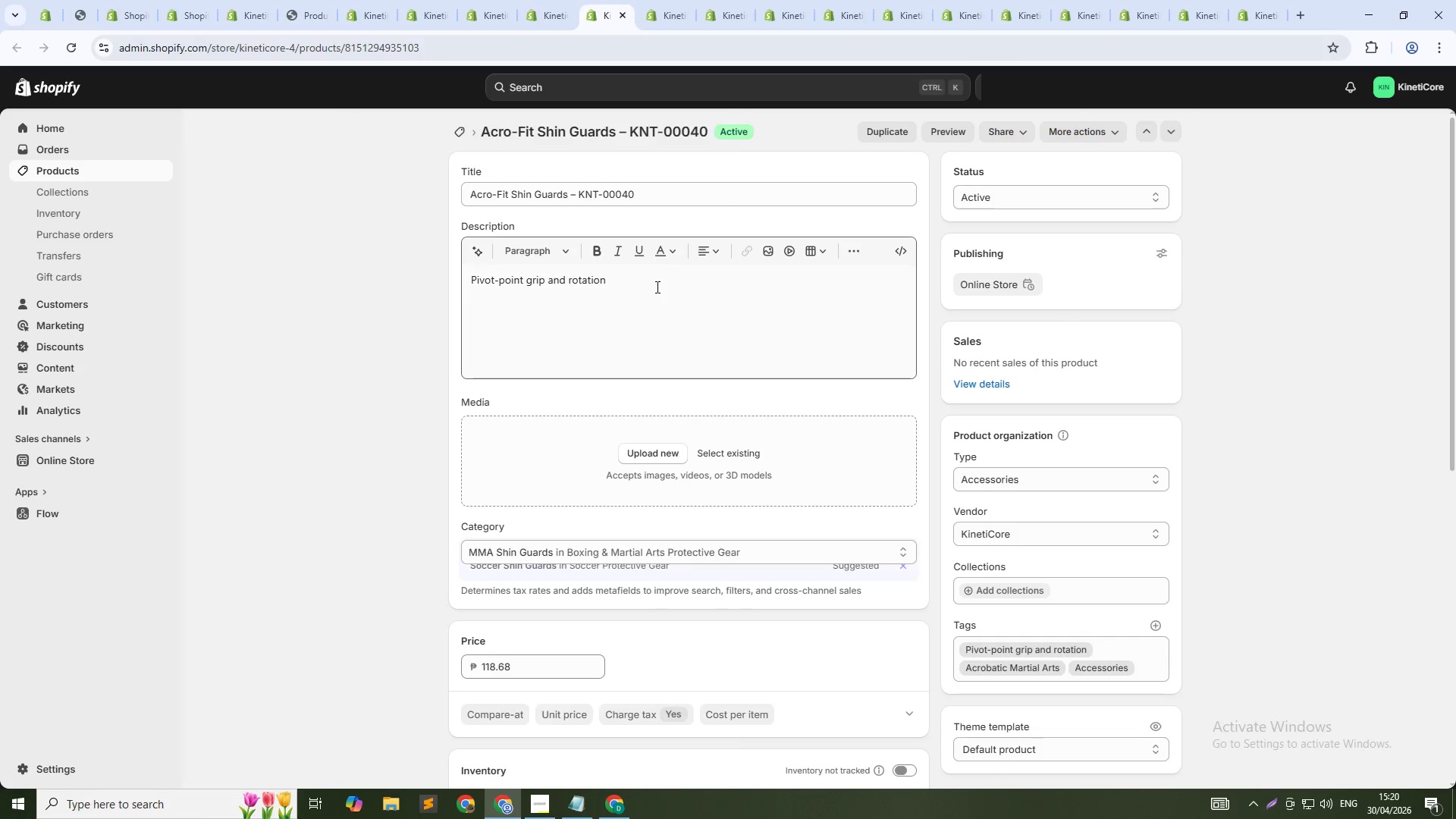 
key(Control+A)
 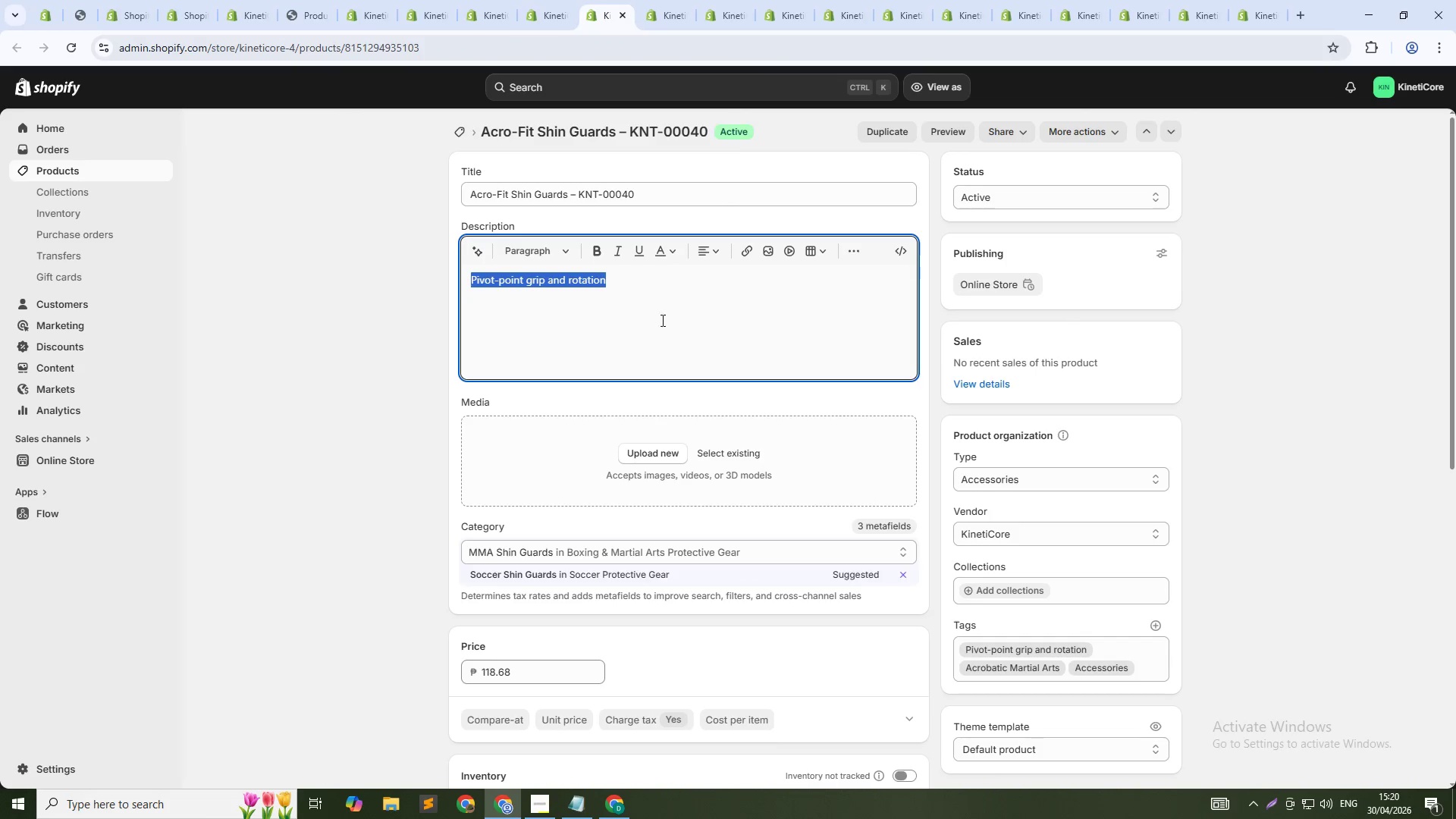 
key(Control+V)
 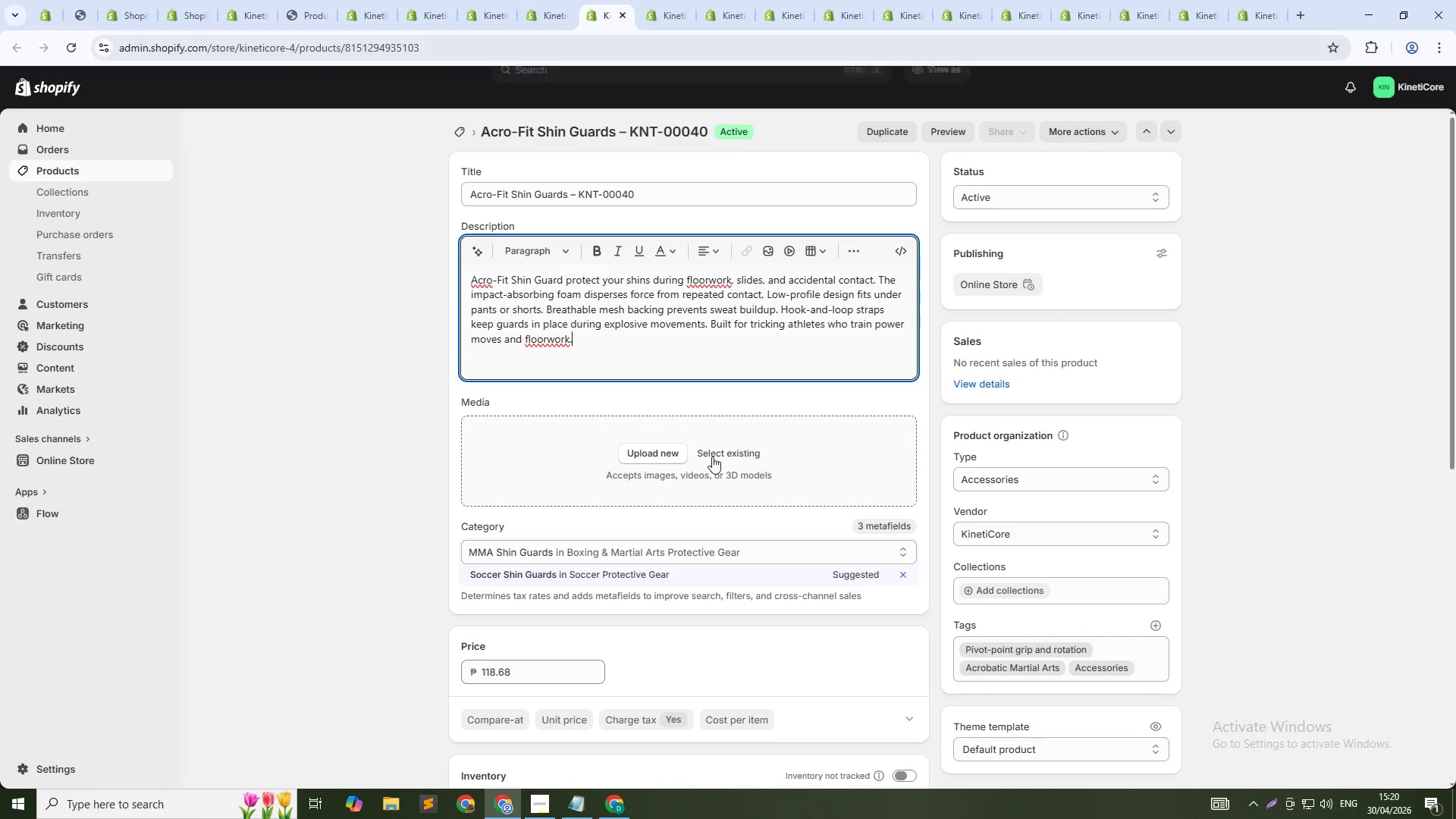 
left_click([714, 457])
 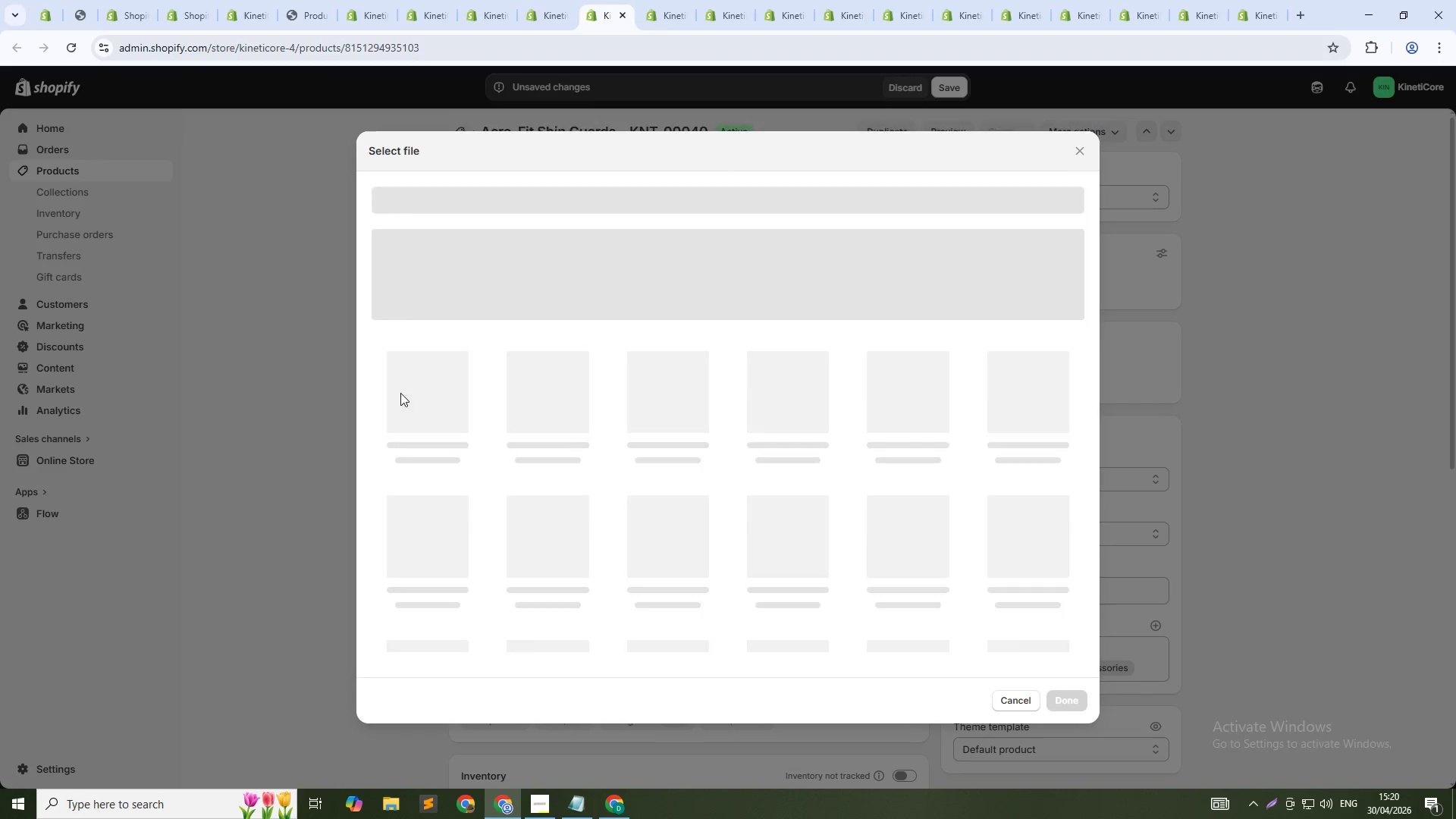 
left_click([412, 395])
 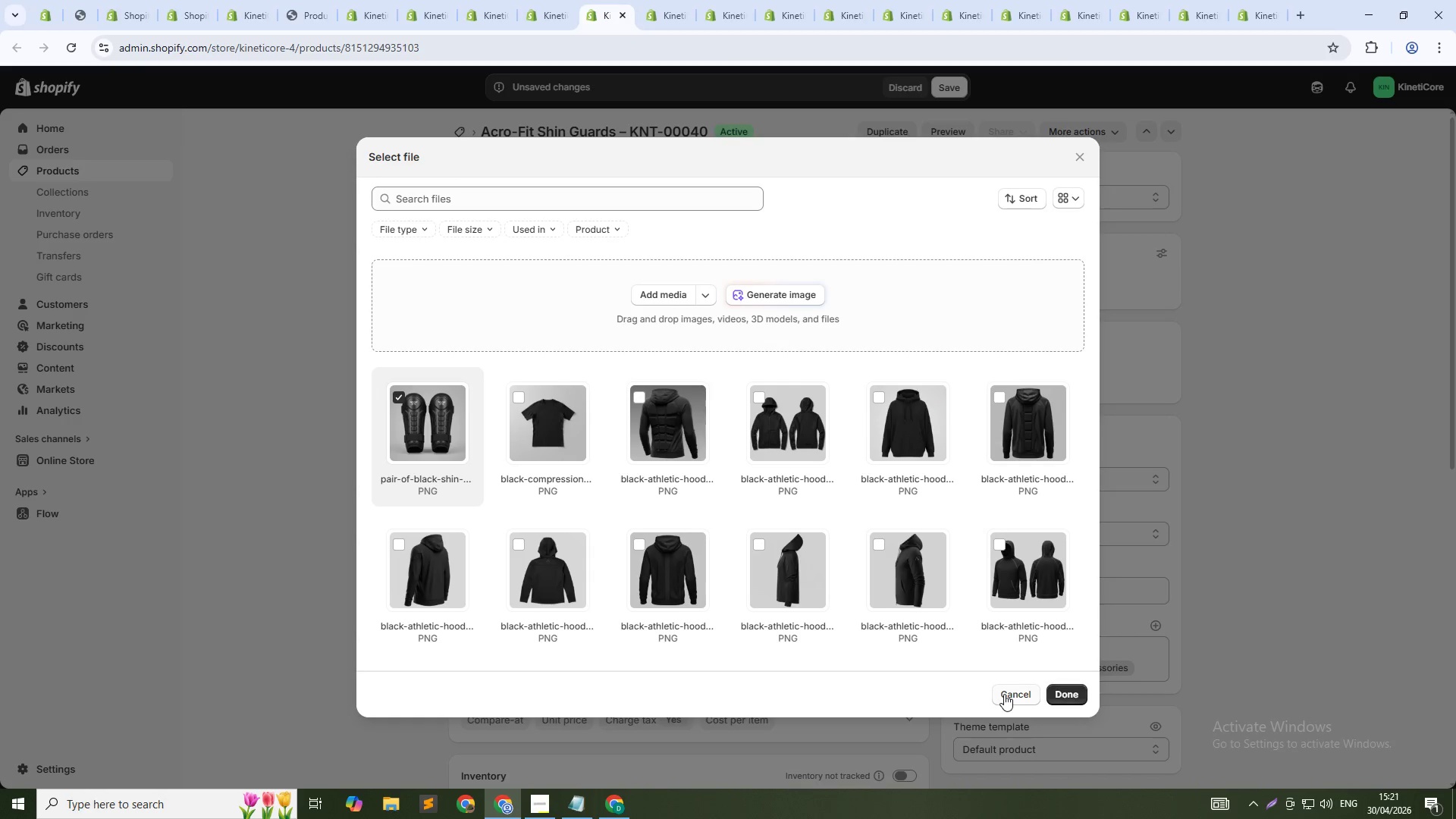 
left_click([1059, 698])
 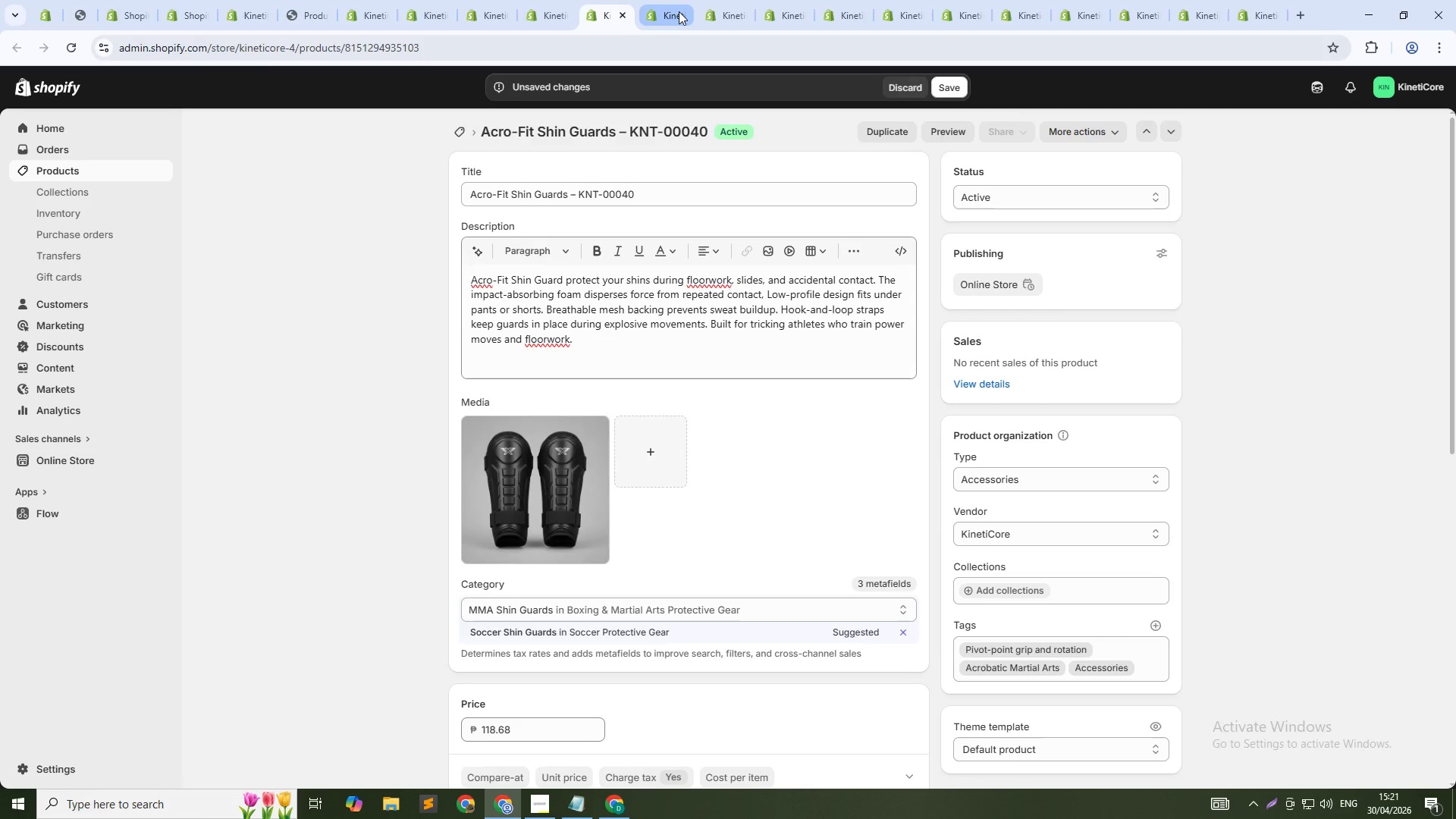 
left_click([679, 11])
 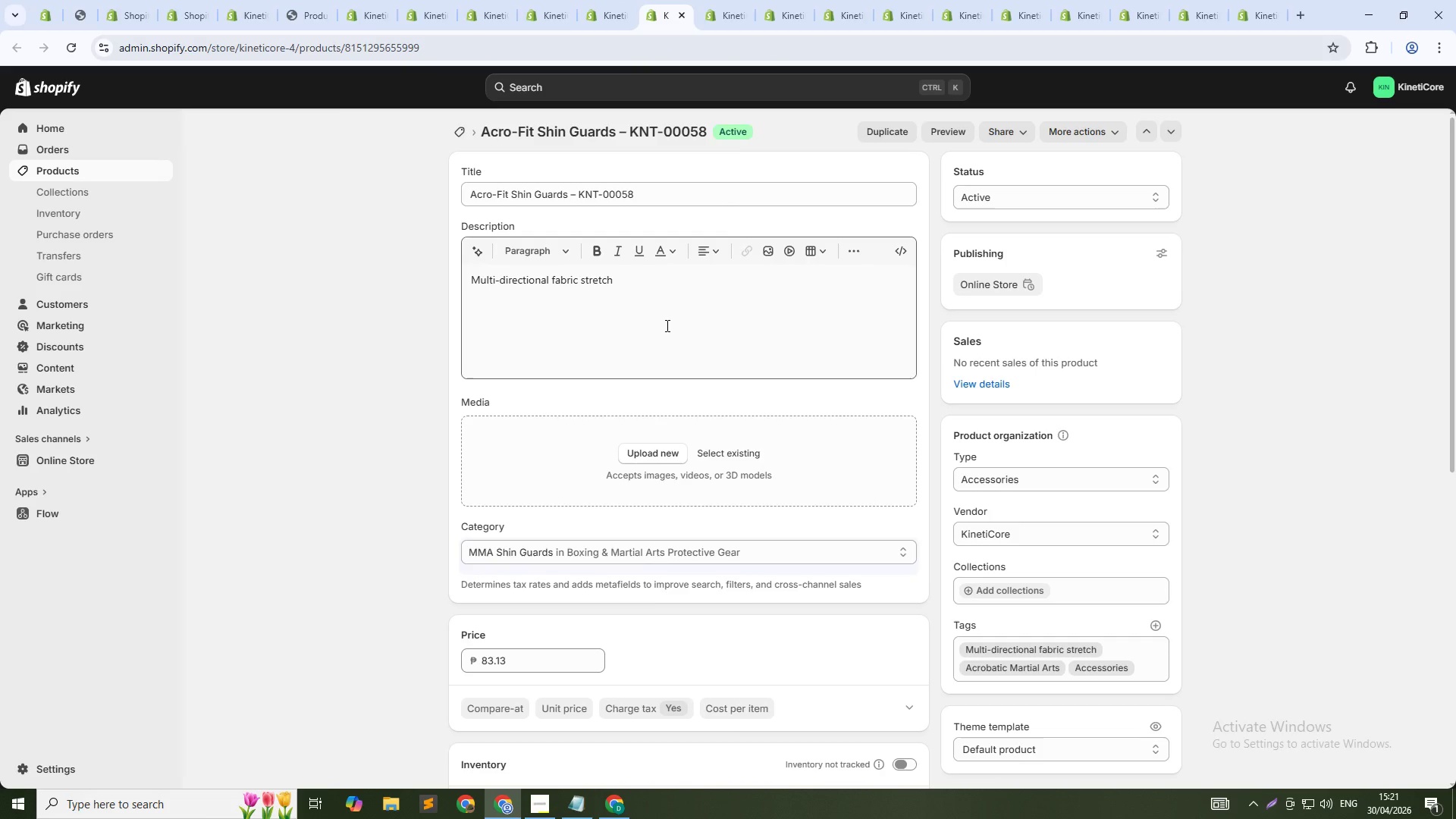 
left_click([667, 323])
 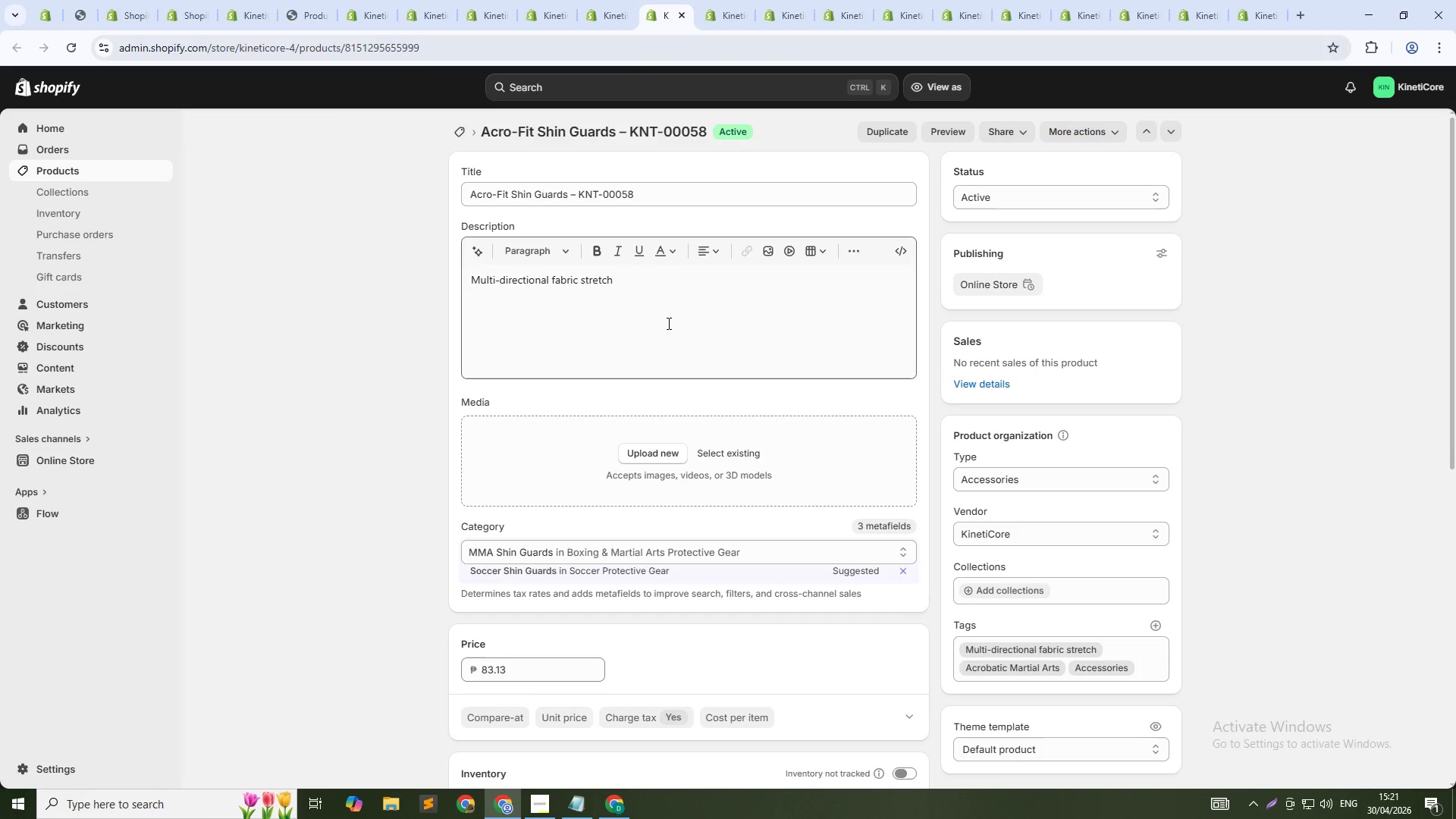 
key(Control+A)
 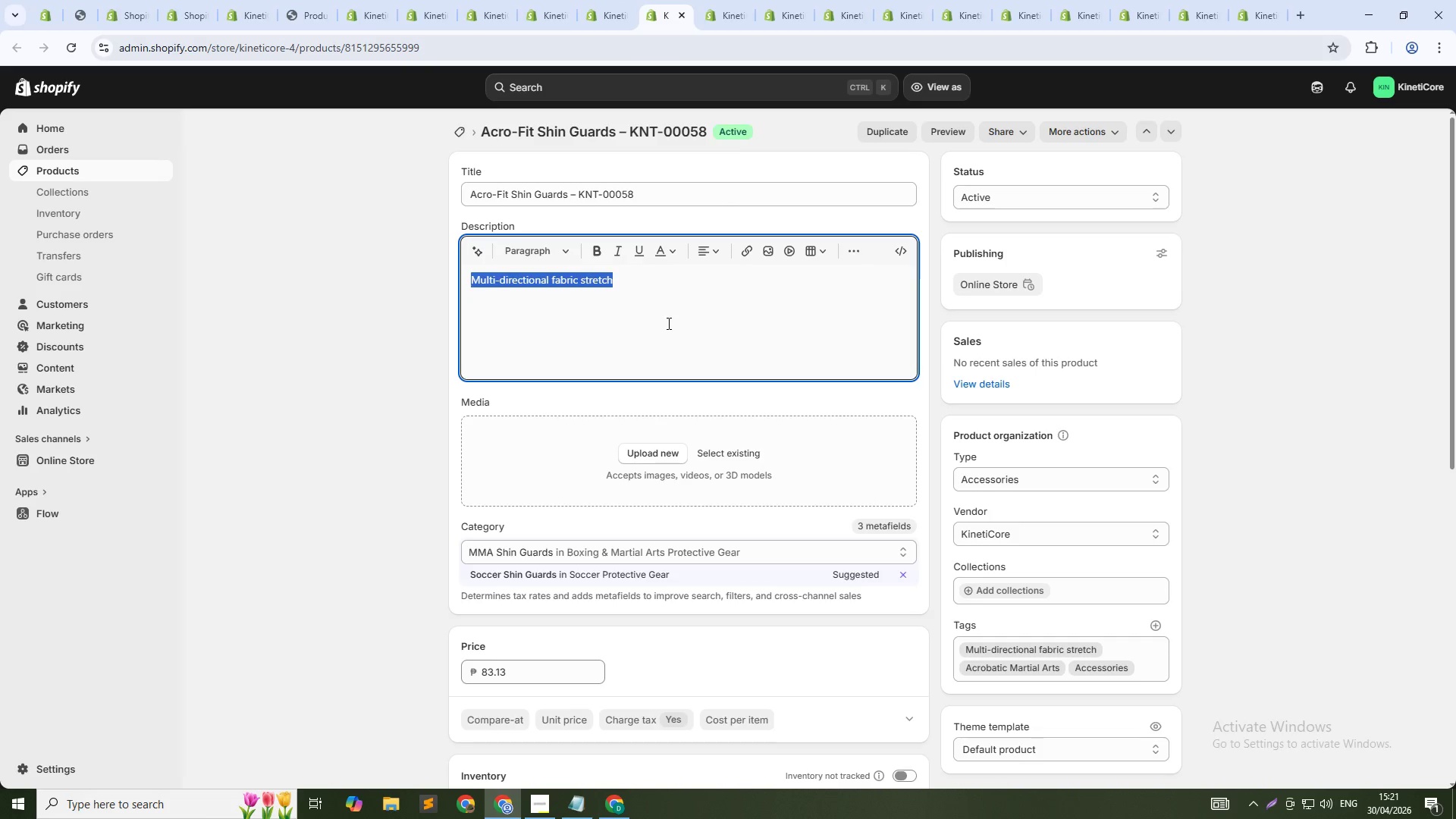 
key(Control+V)
 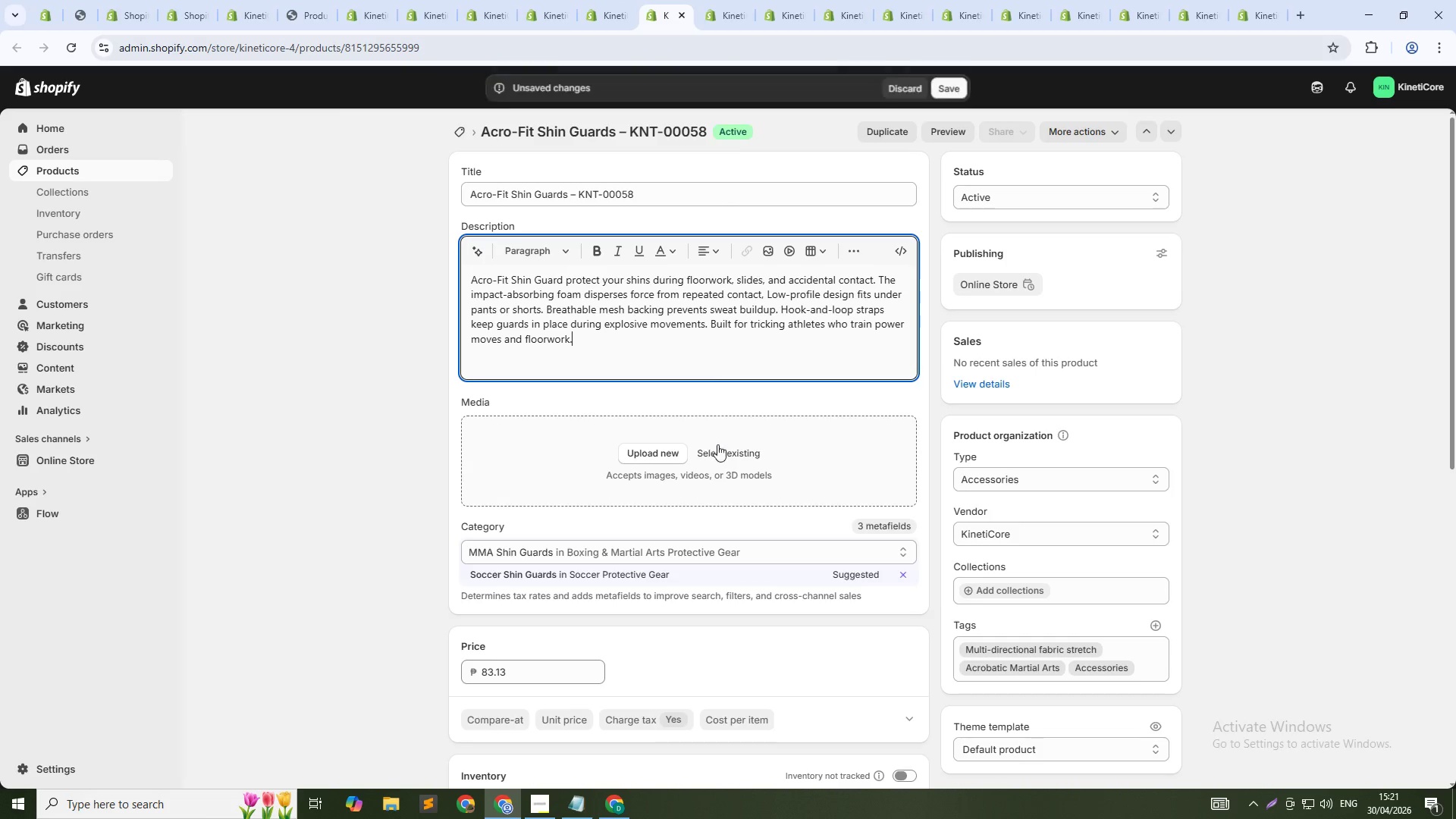 
left_click([722, 444])
 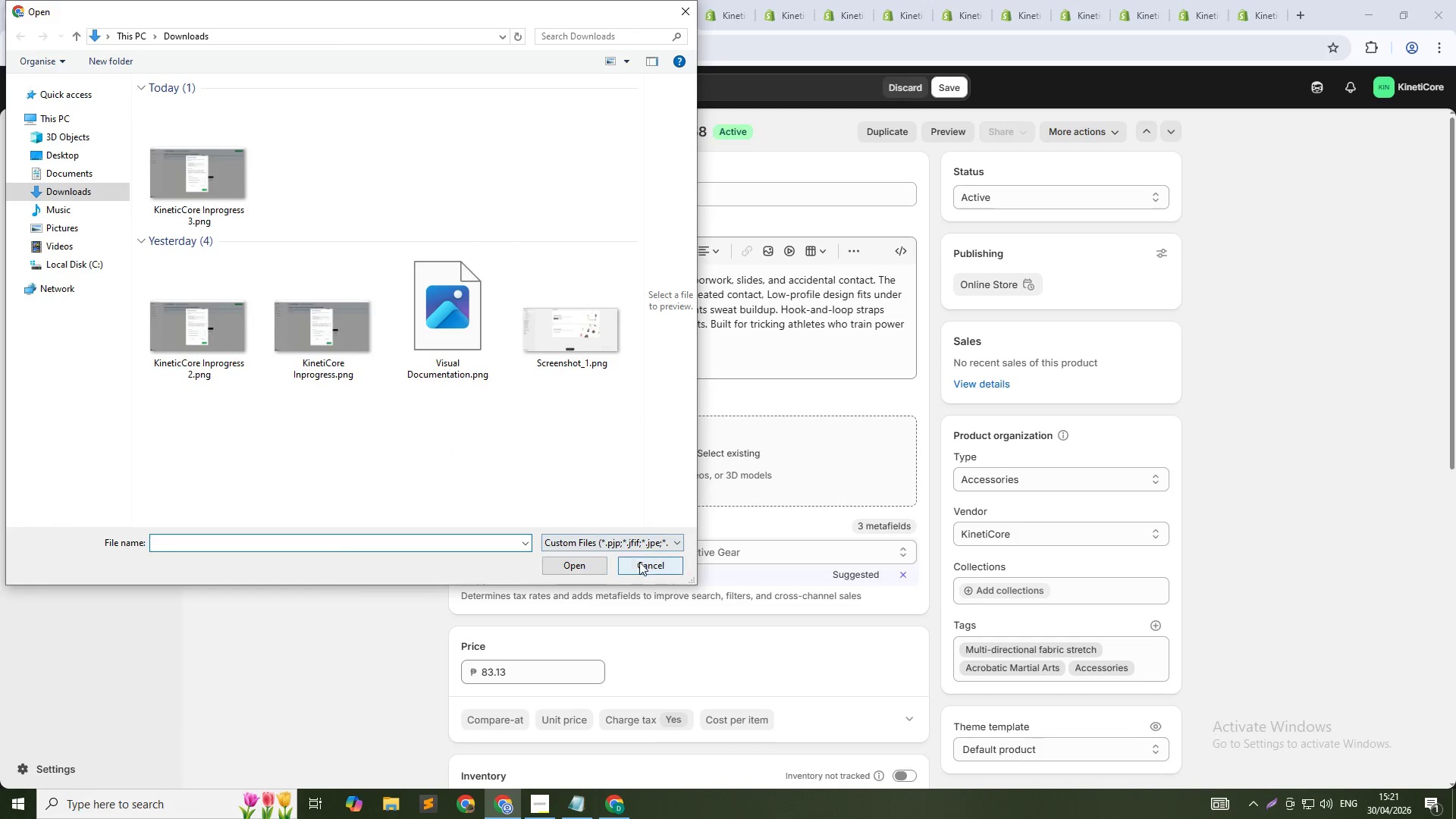 
left_click([715, 459])
 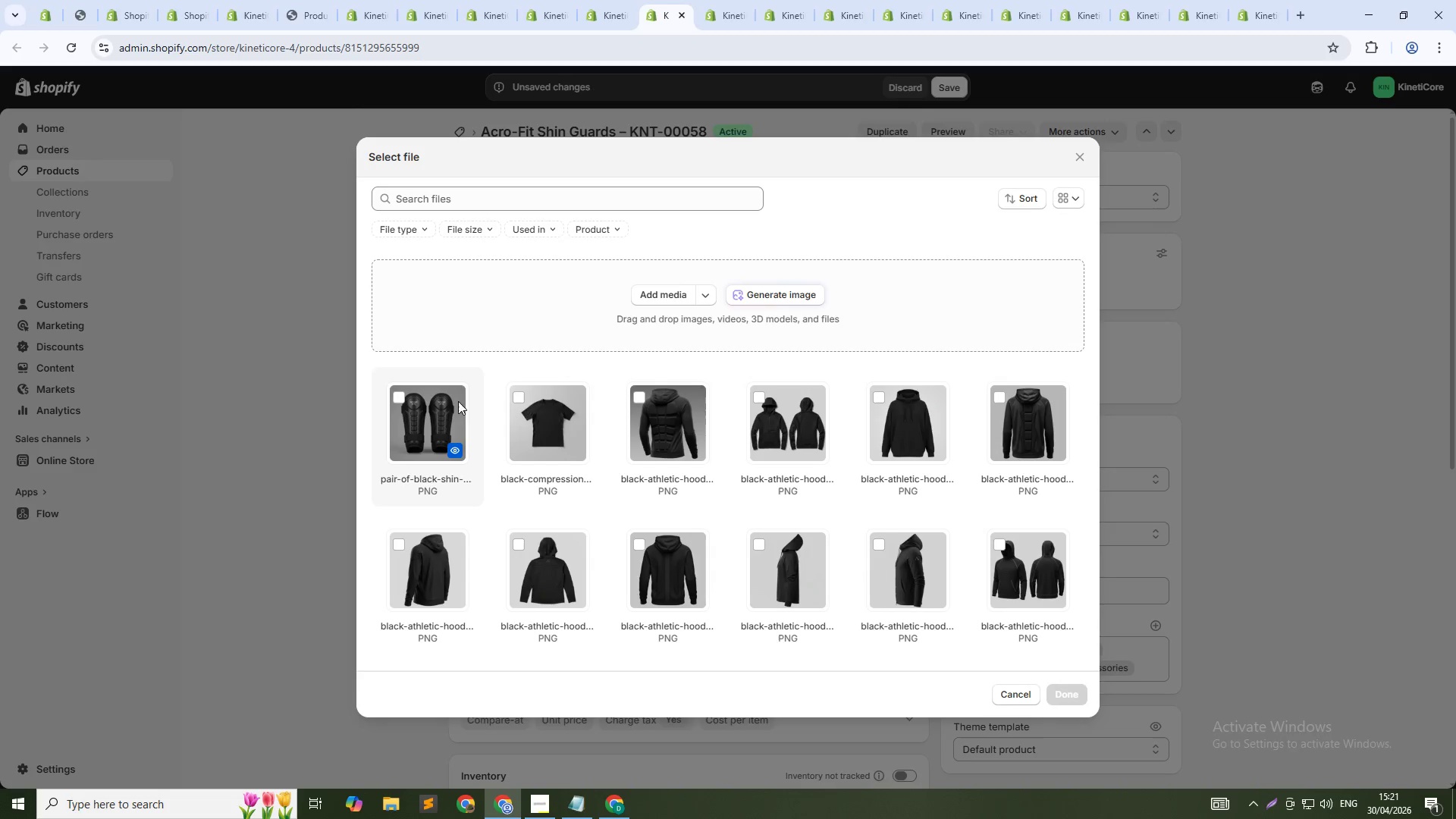 
left_click([394, 401])
 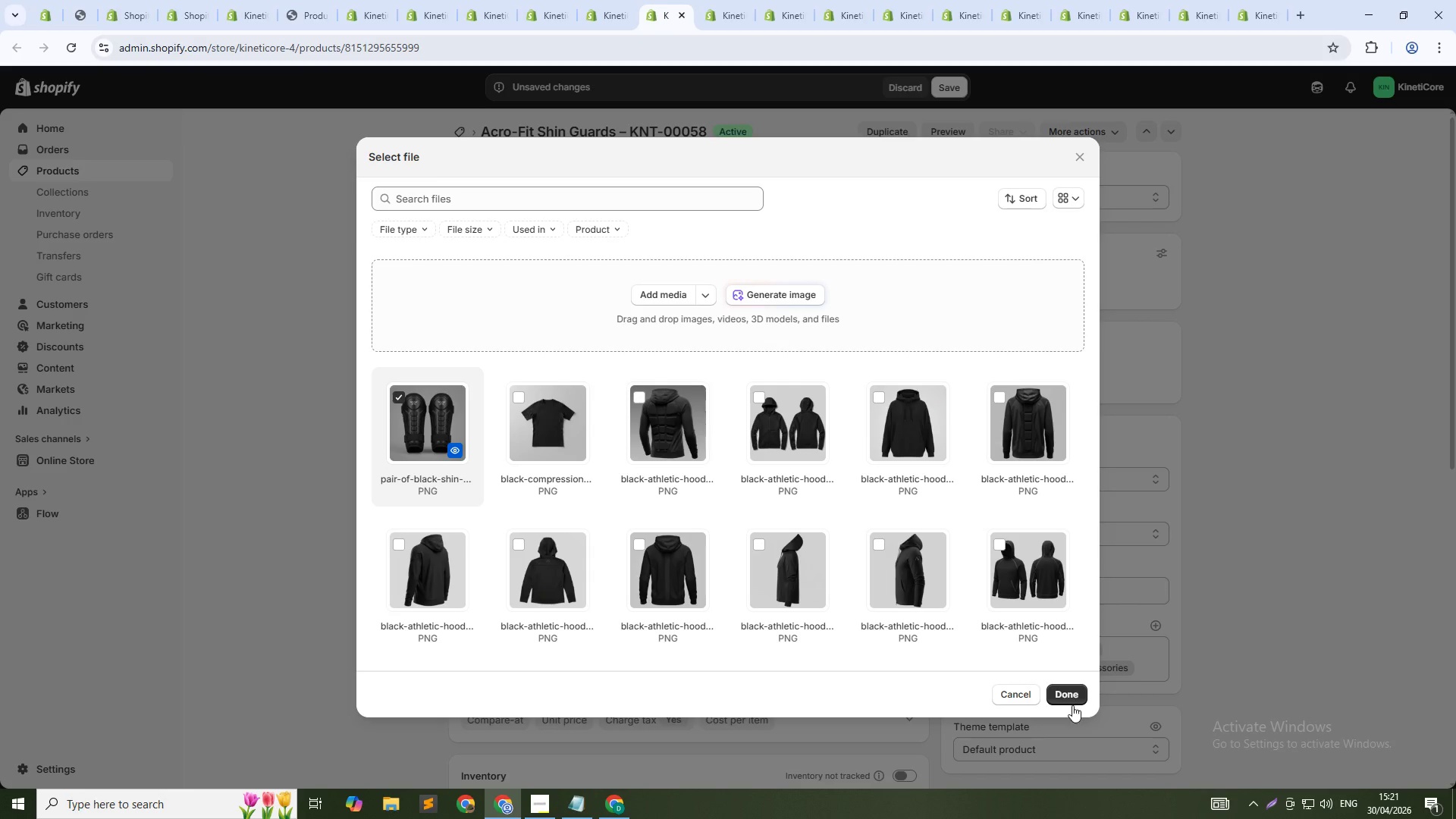 
left_click([1073, 698])
 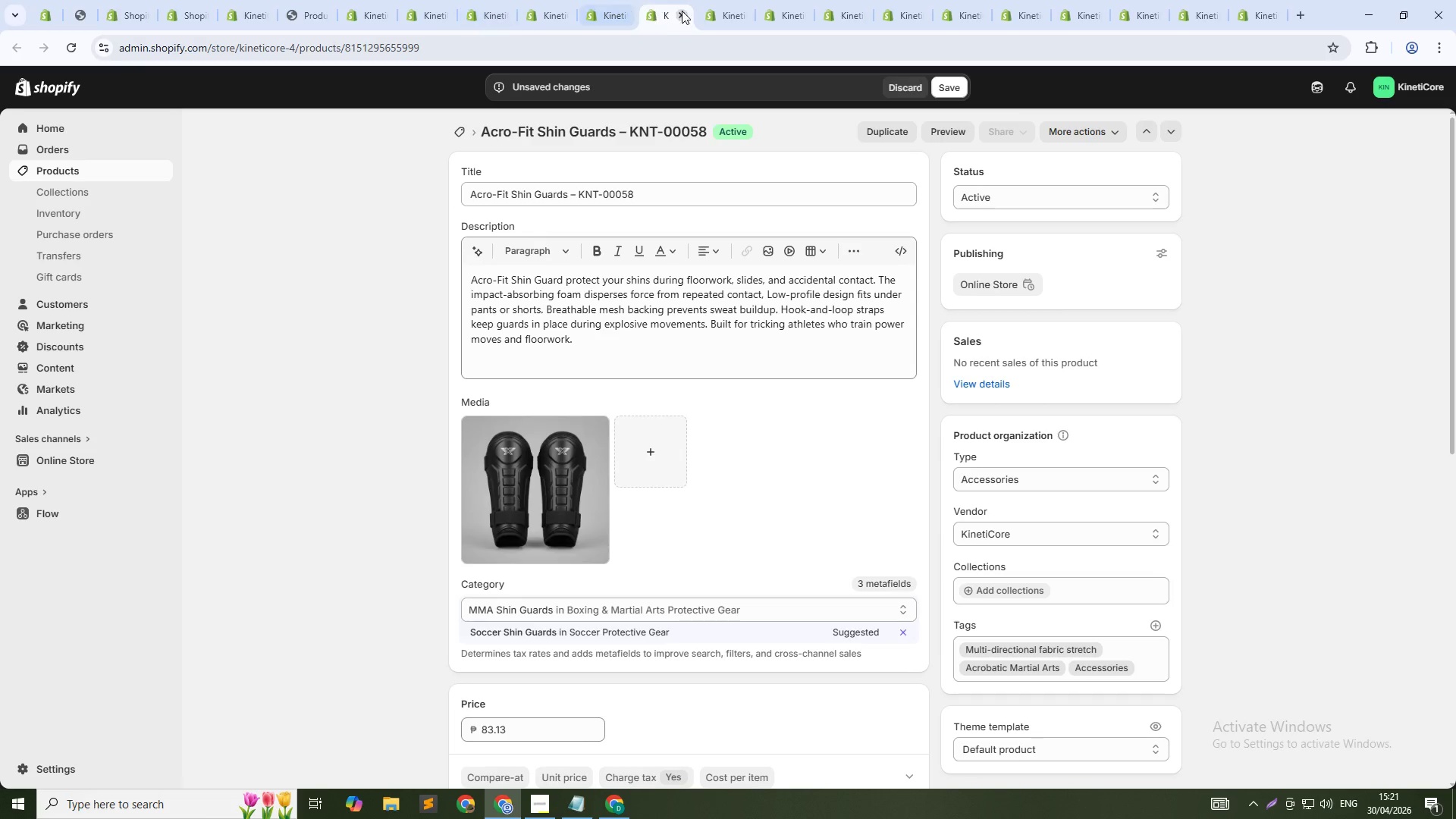 
left_click([706, 11])
 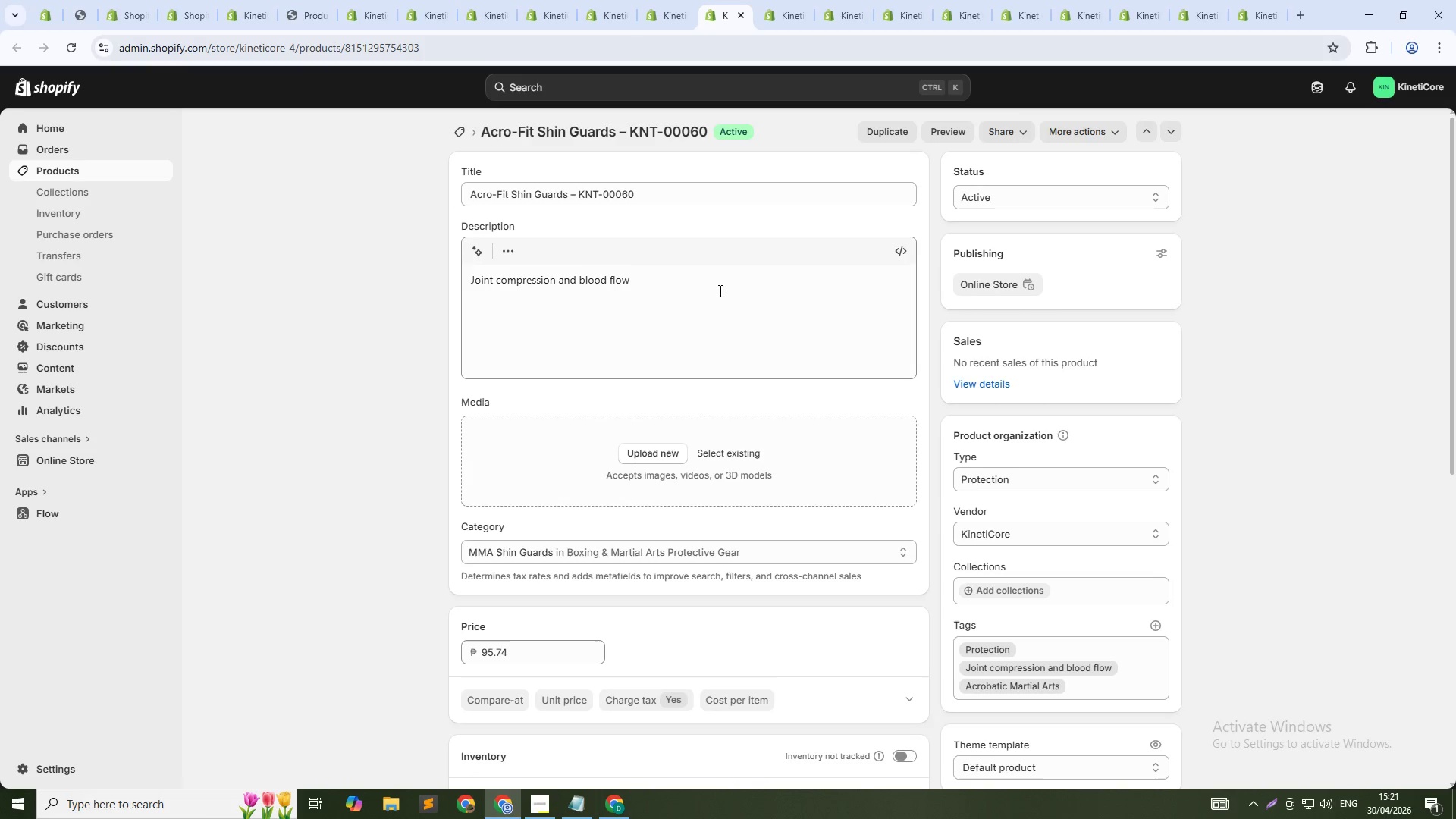 
left_click([718, 294])
 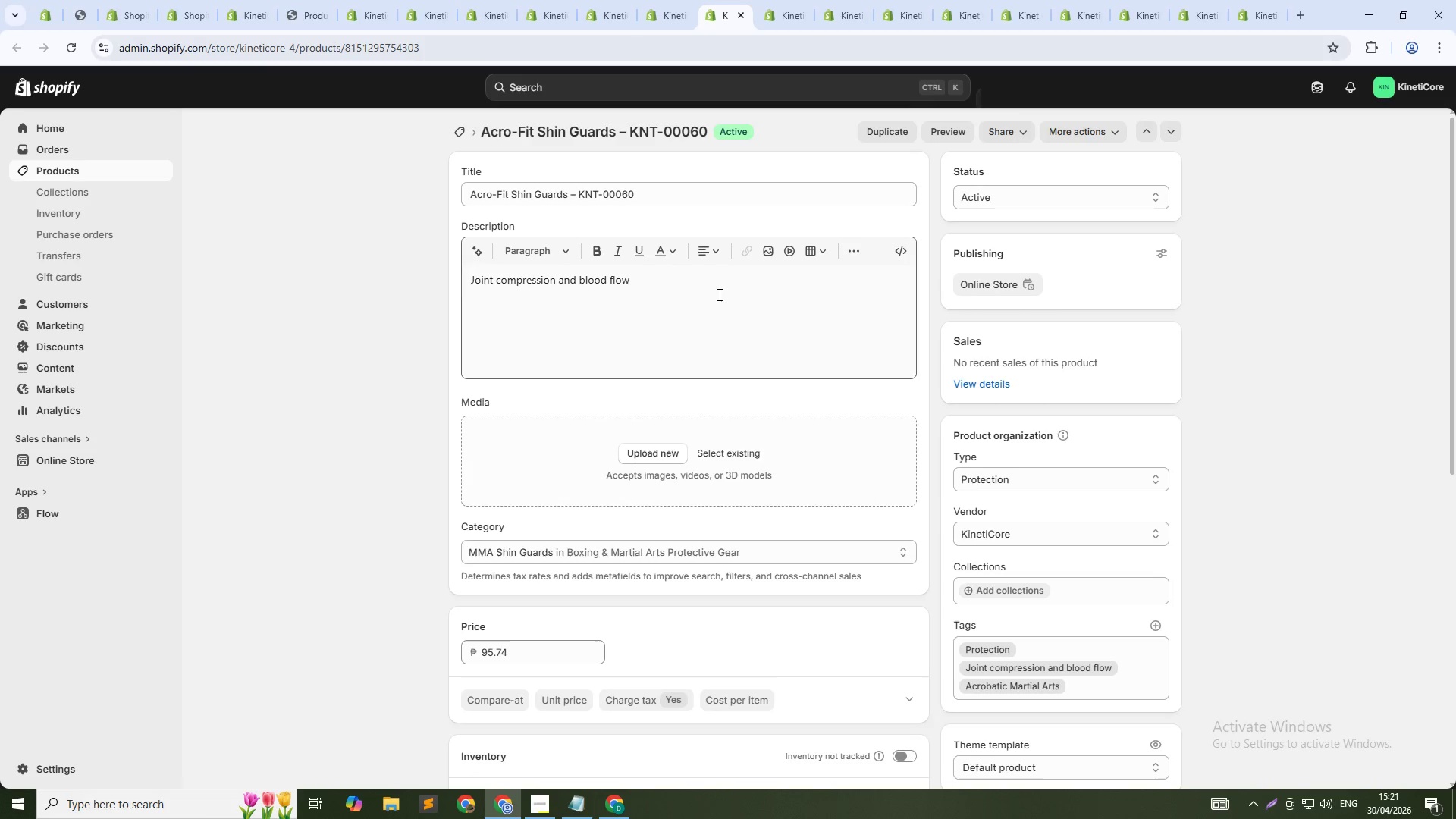 
key(Control+A)
 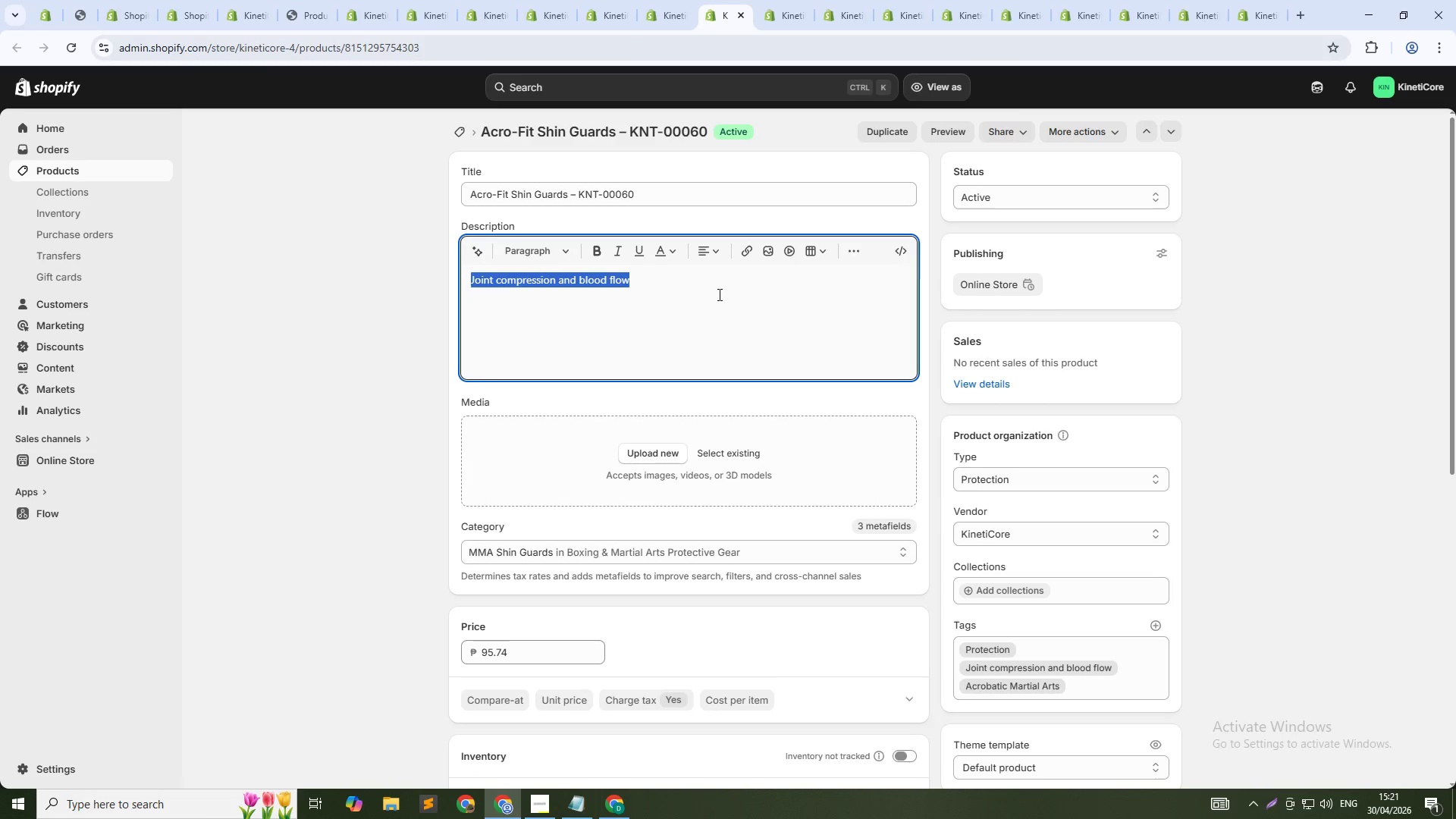 
key(Control+V)
 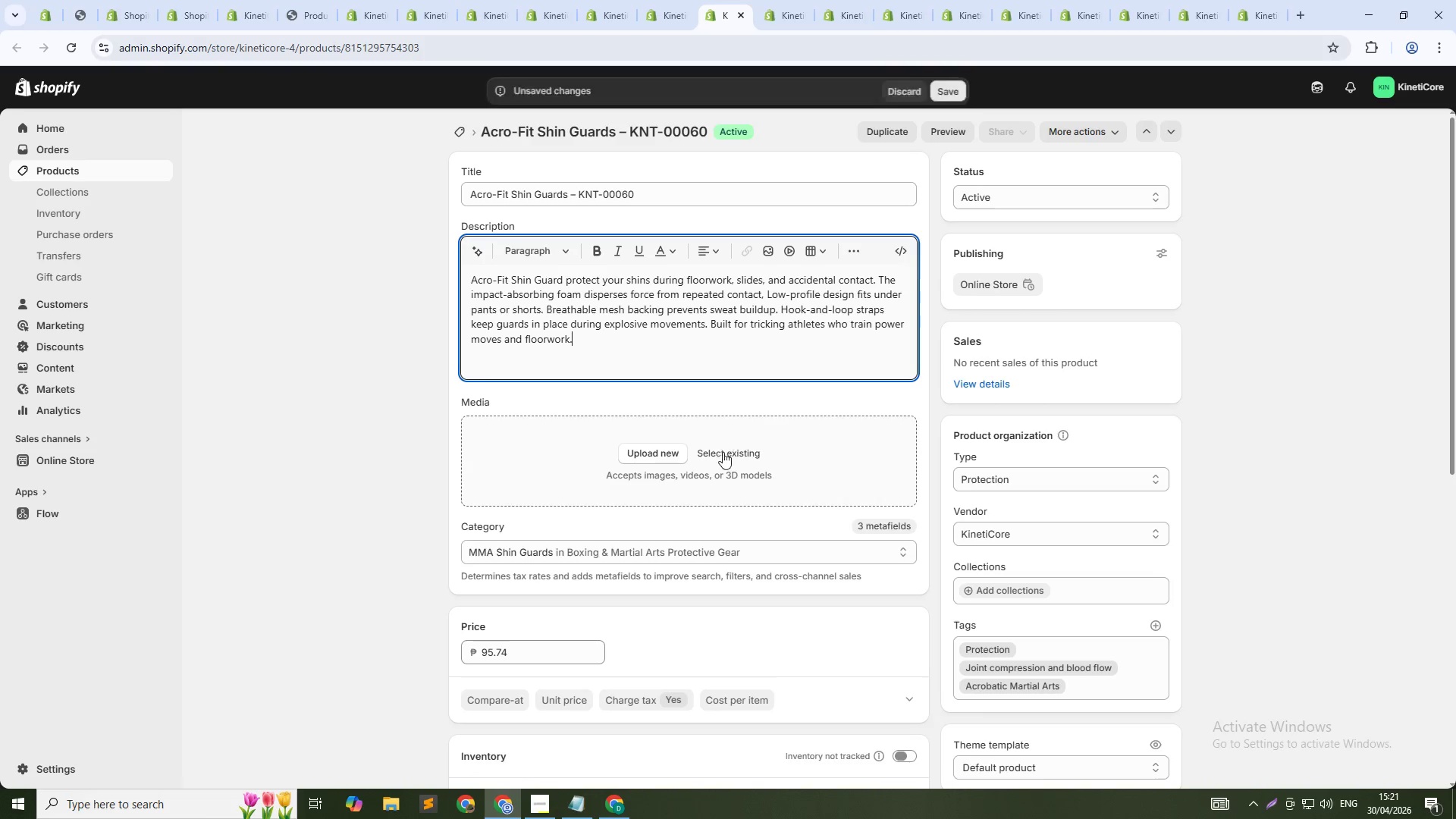 
left_click([725, 456])
 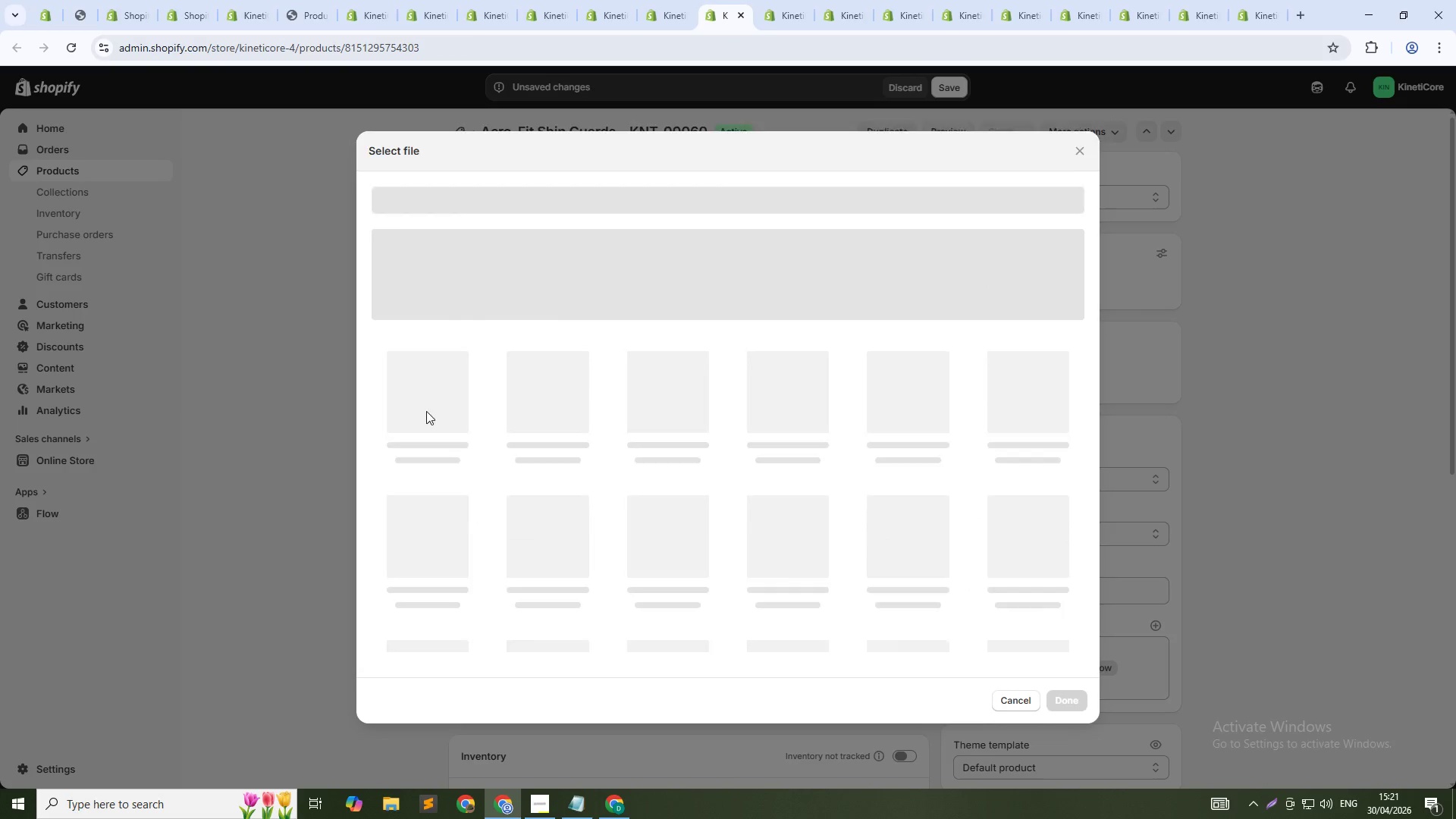 
left_click([413, 391])
 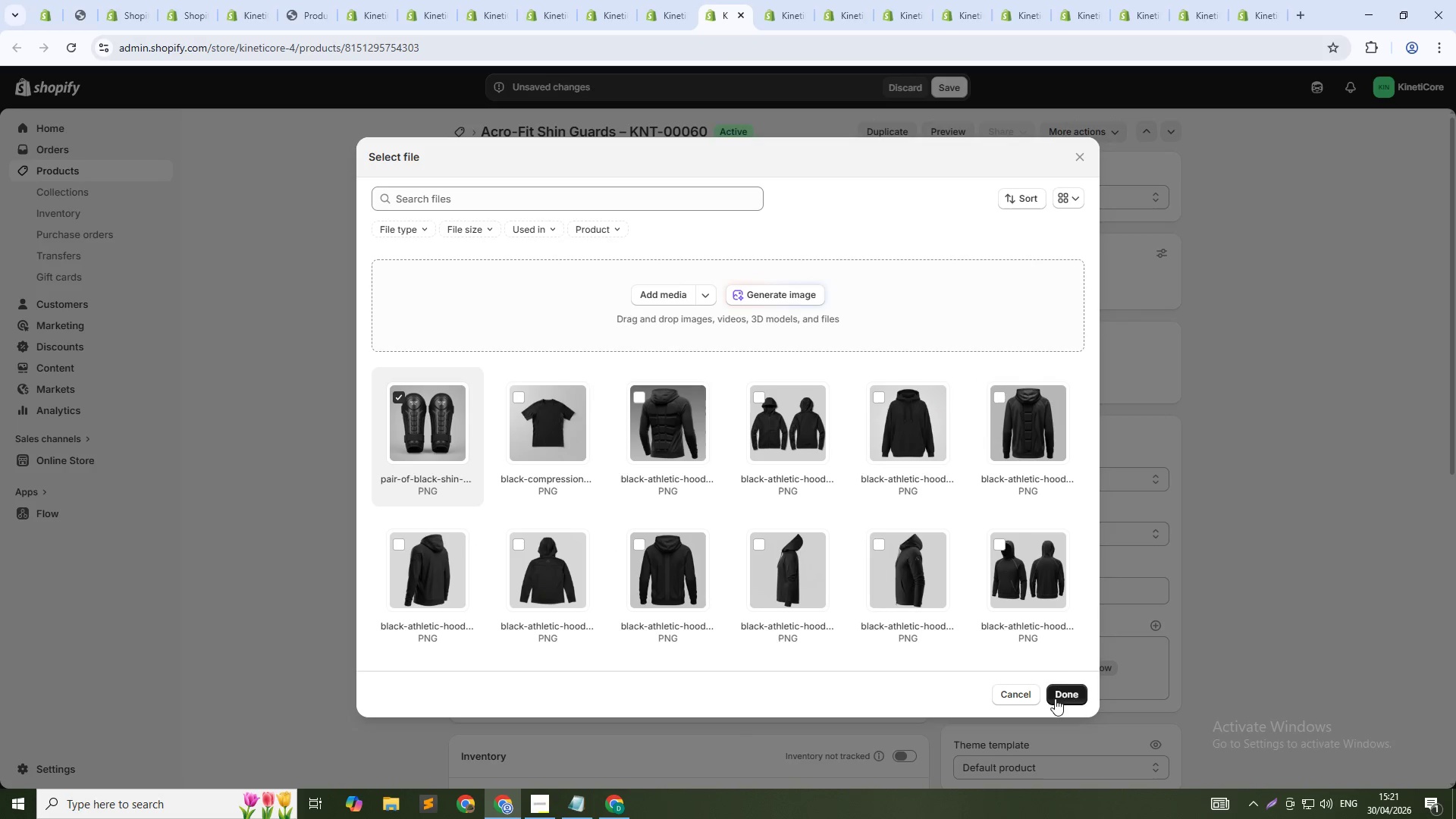 
left_click([1058, 690])
 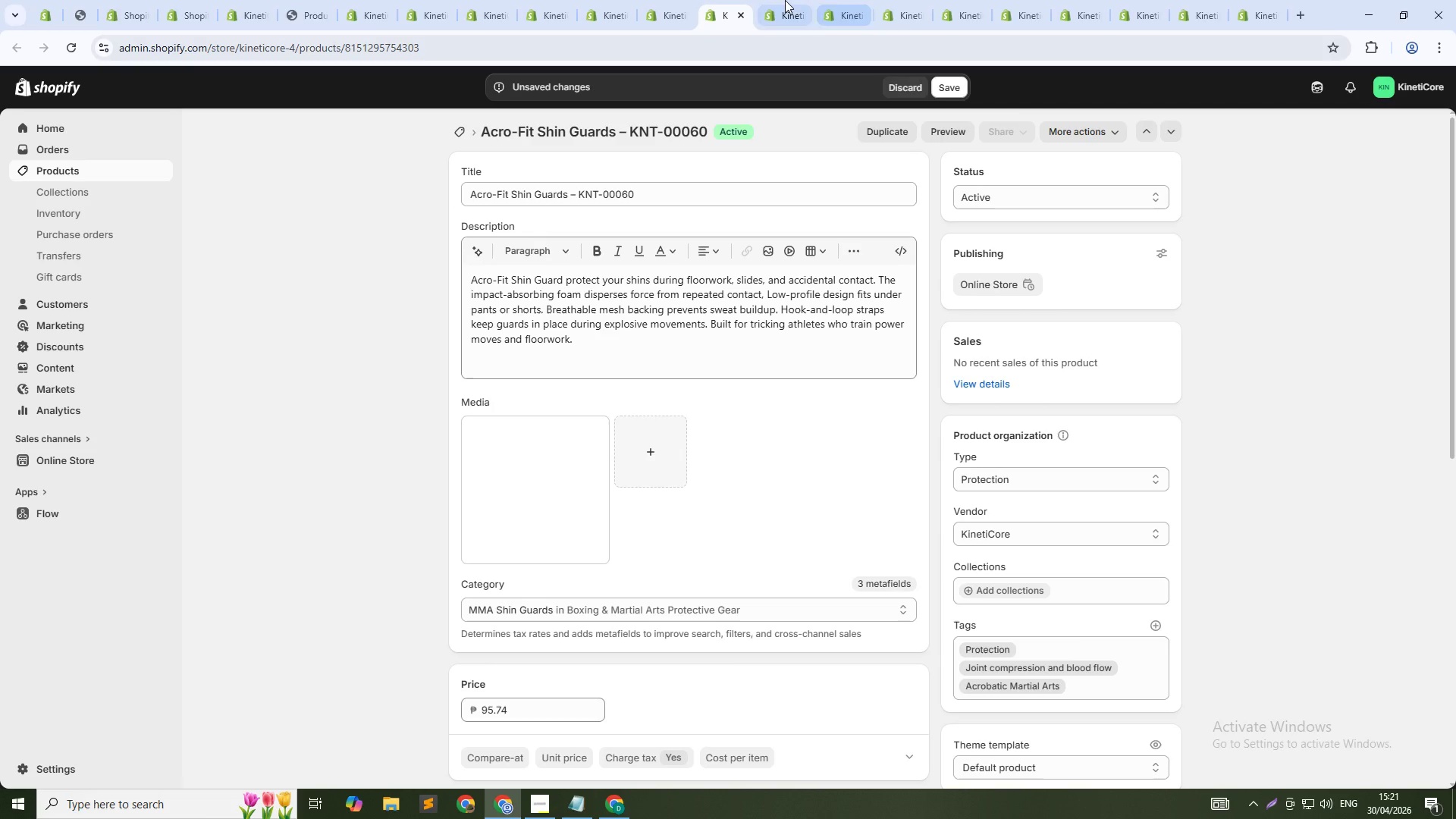 
left_click([780, 0])
 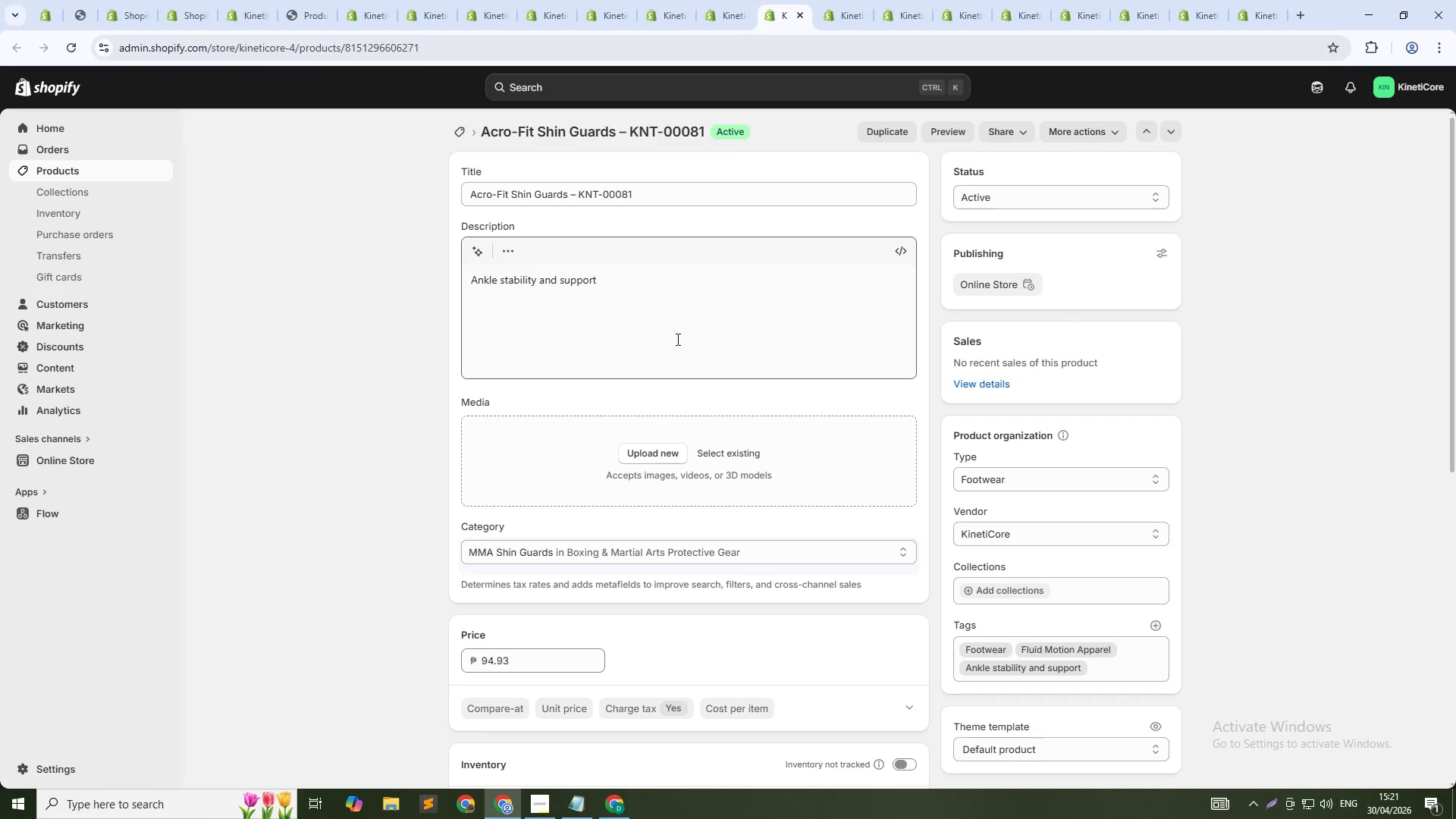 
left_click([675, 325])
 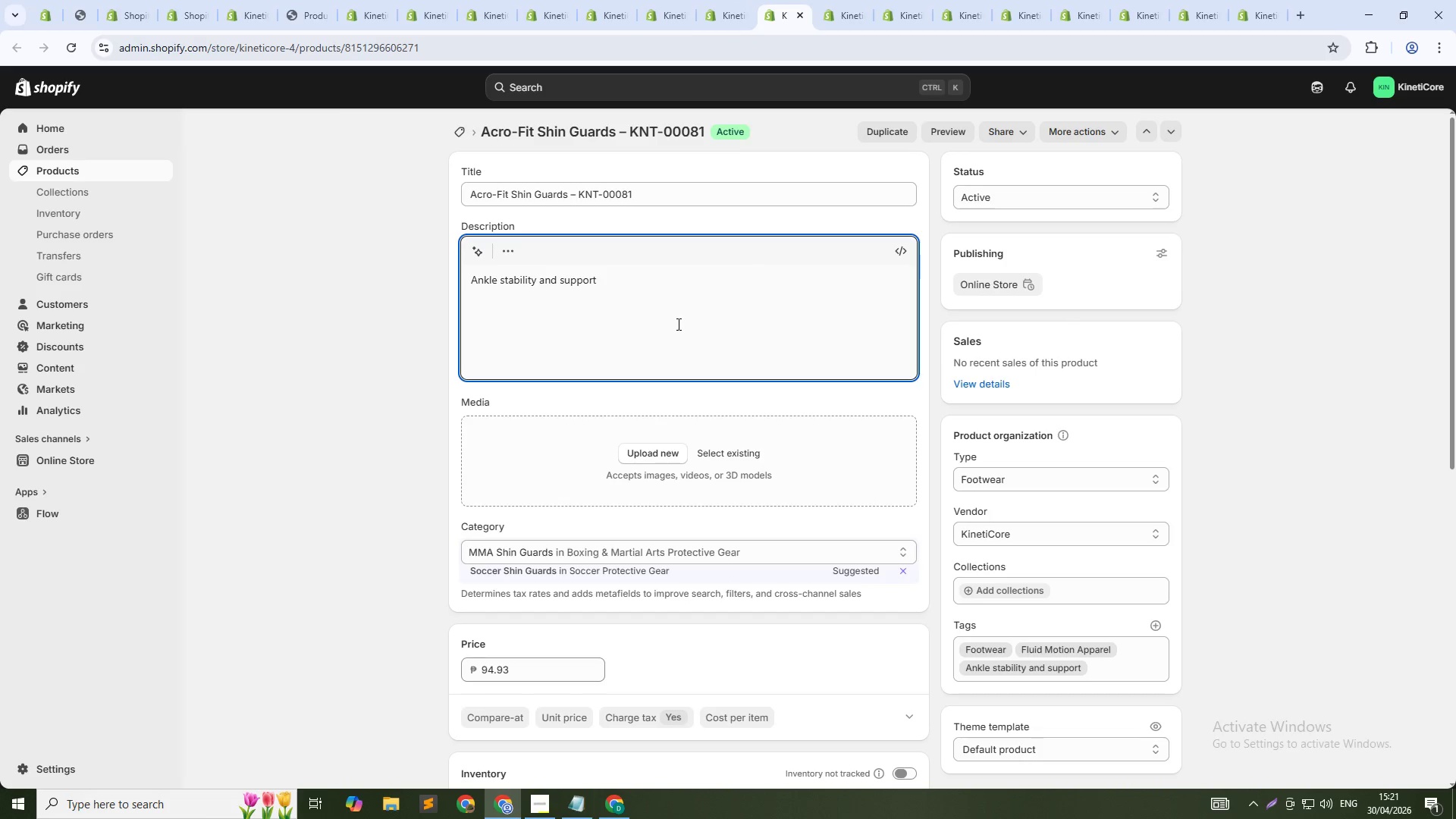 
key(Control+A)
 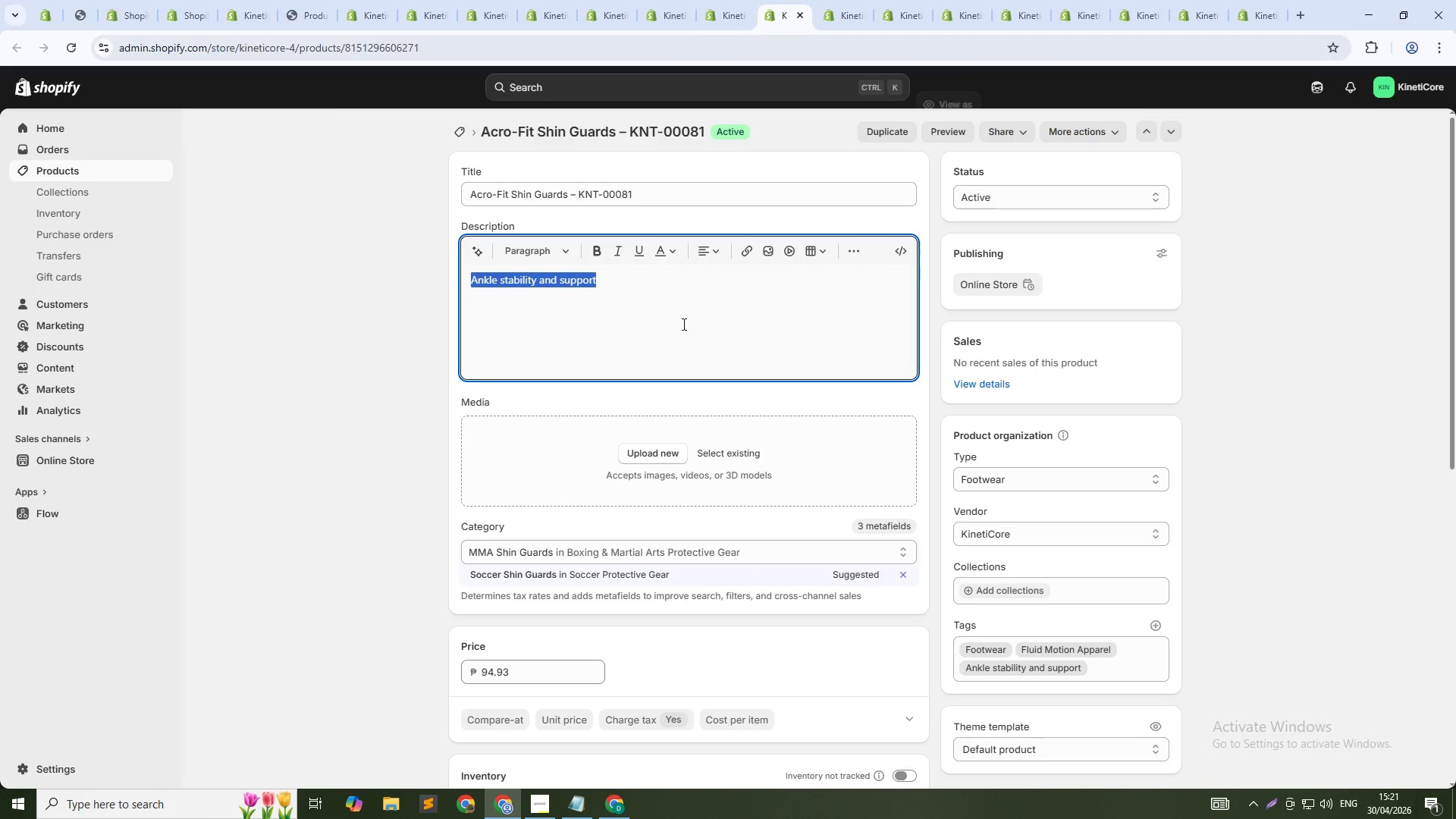 
key(Control+V)
 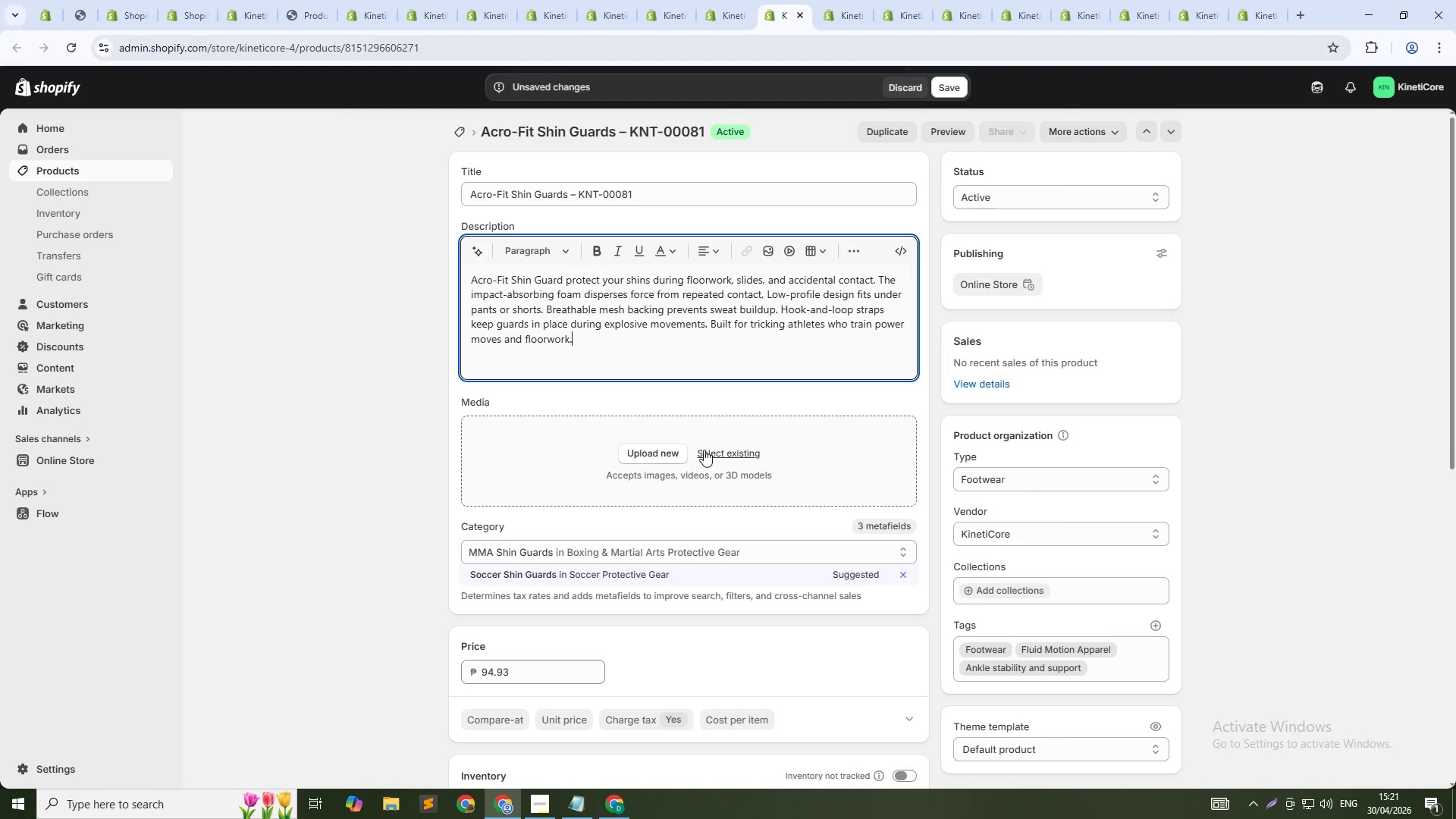 
left_click([704, 450])
 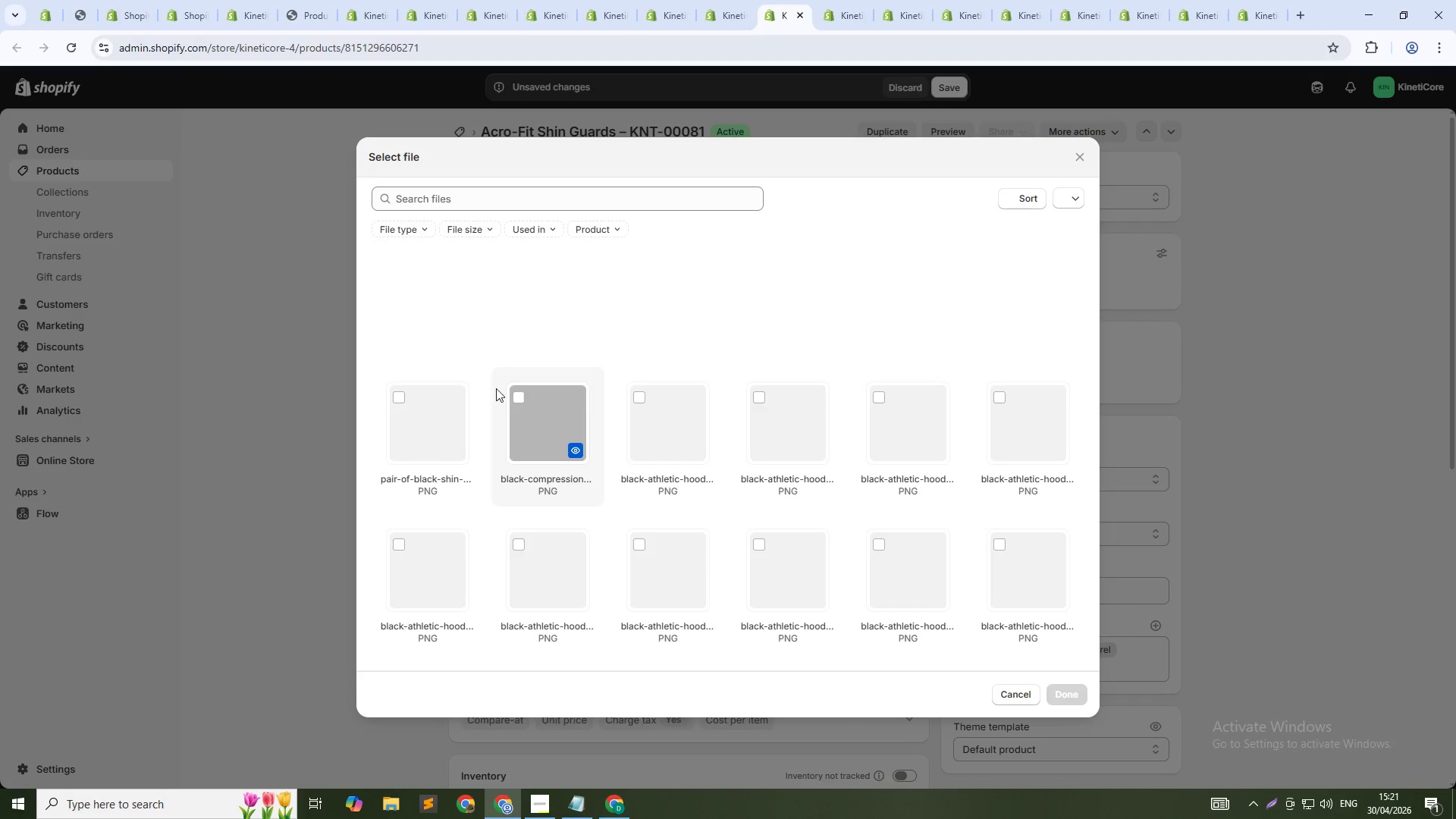 
left_click([438, 386])
 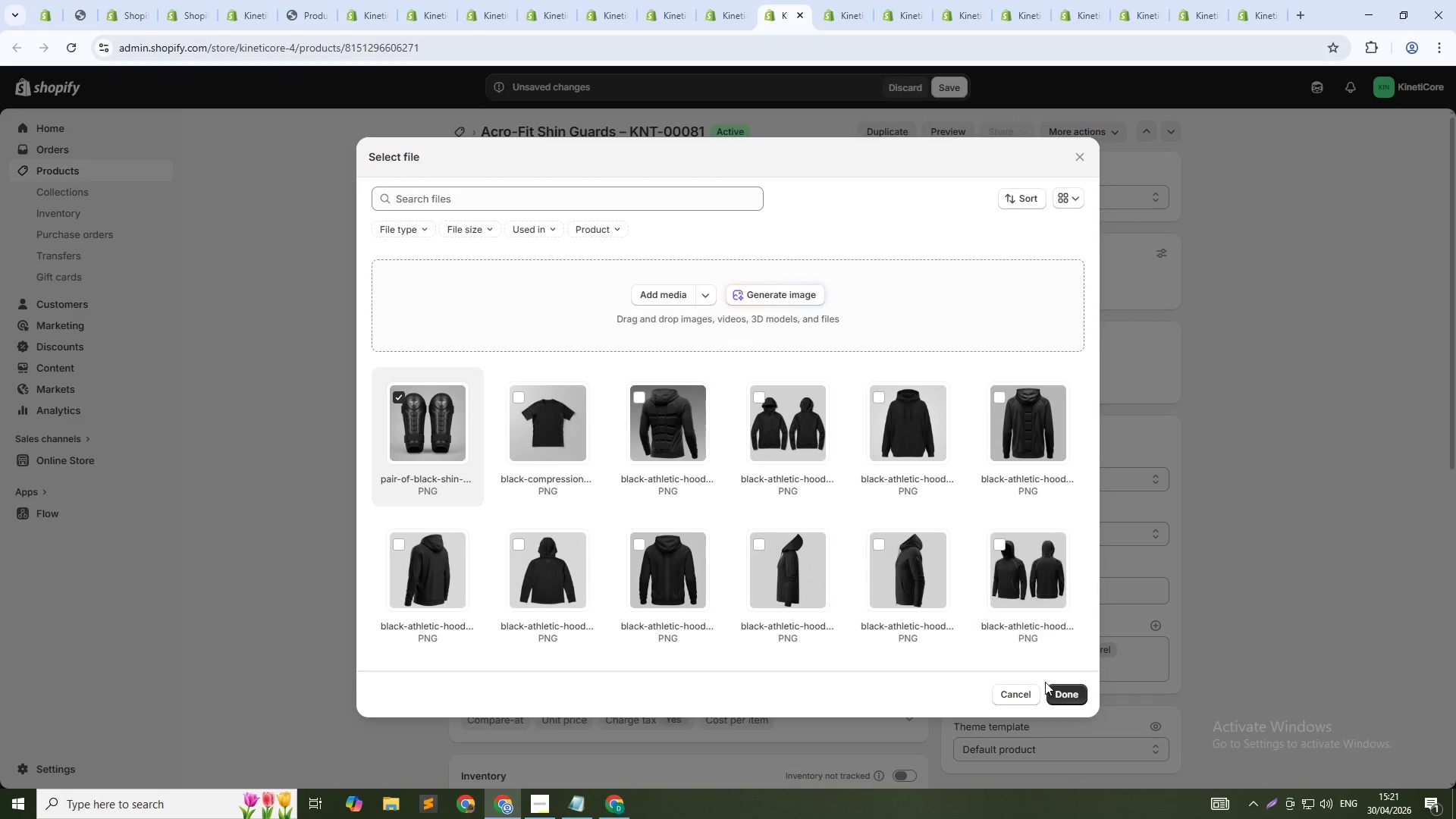 
left_click([1061, 690])
 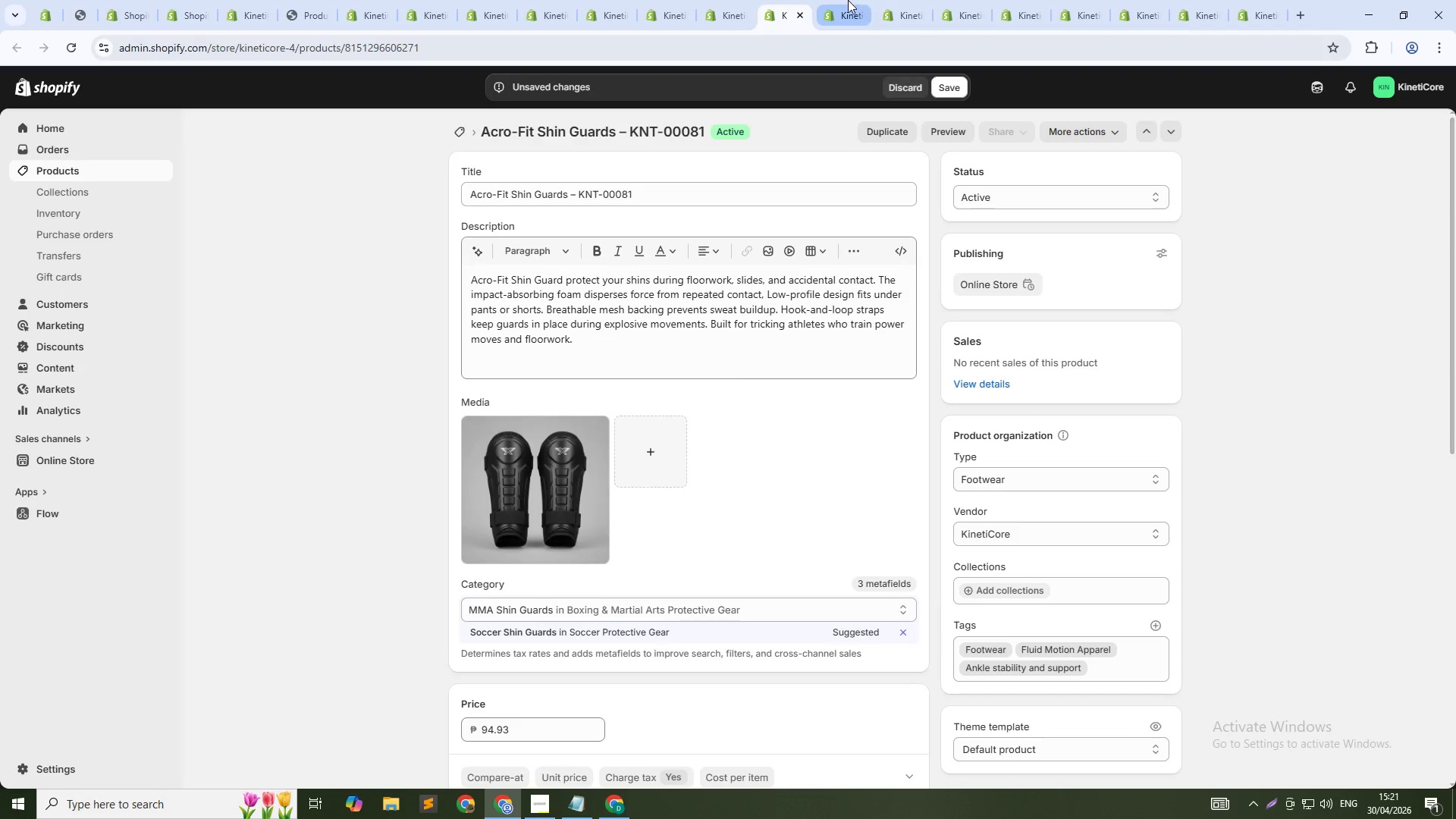 
left_click([839, 0])
 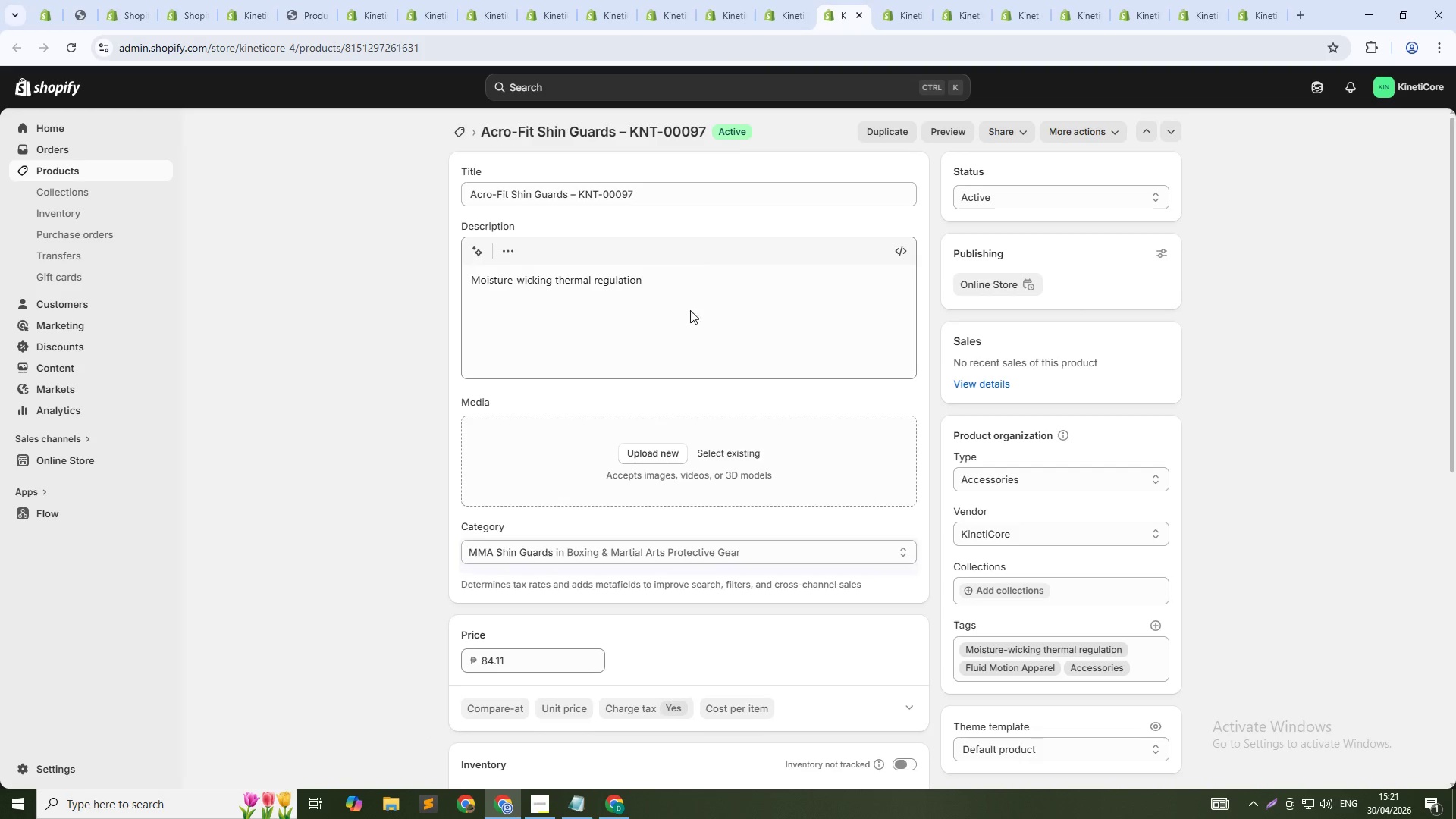 
left_click([692, 317])
 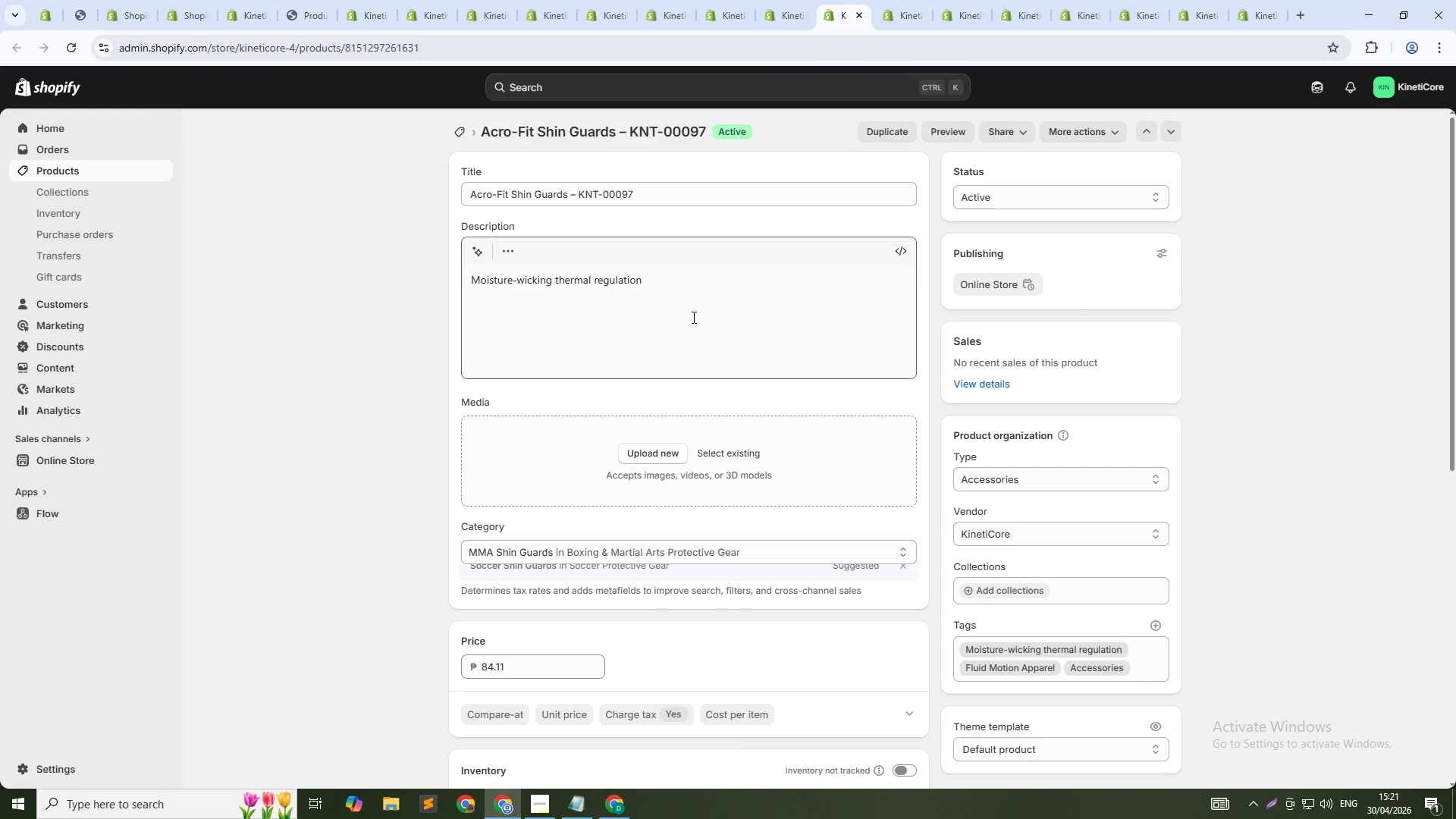 
key(Control+A)
 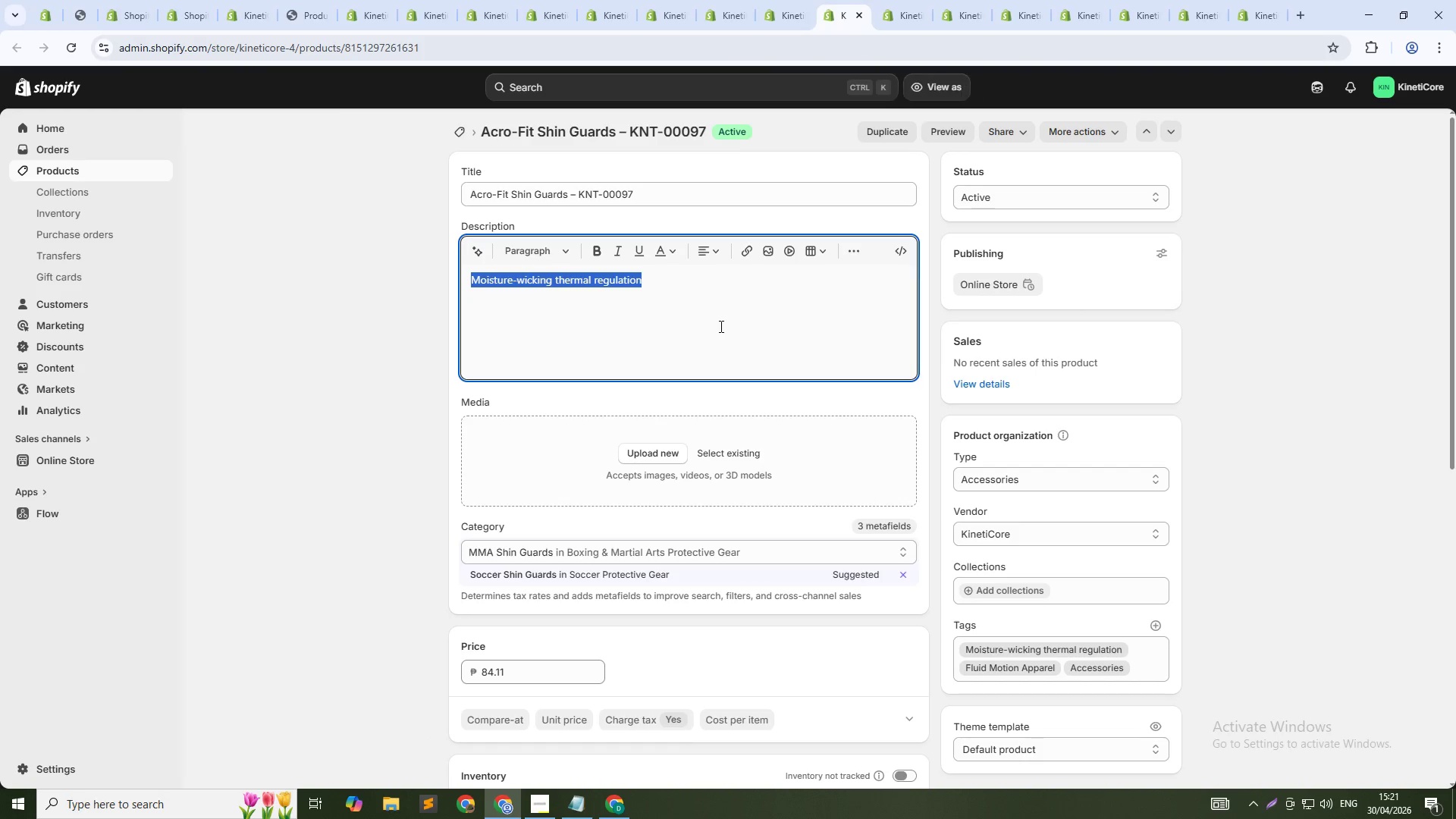 
key(Control+V)
 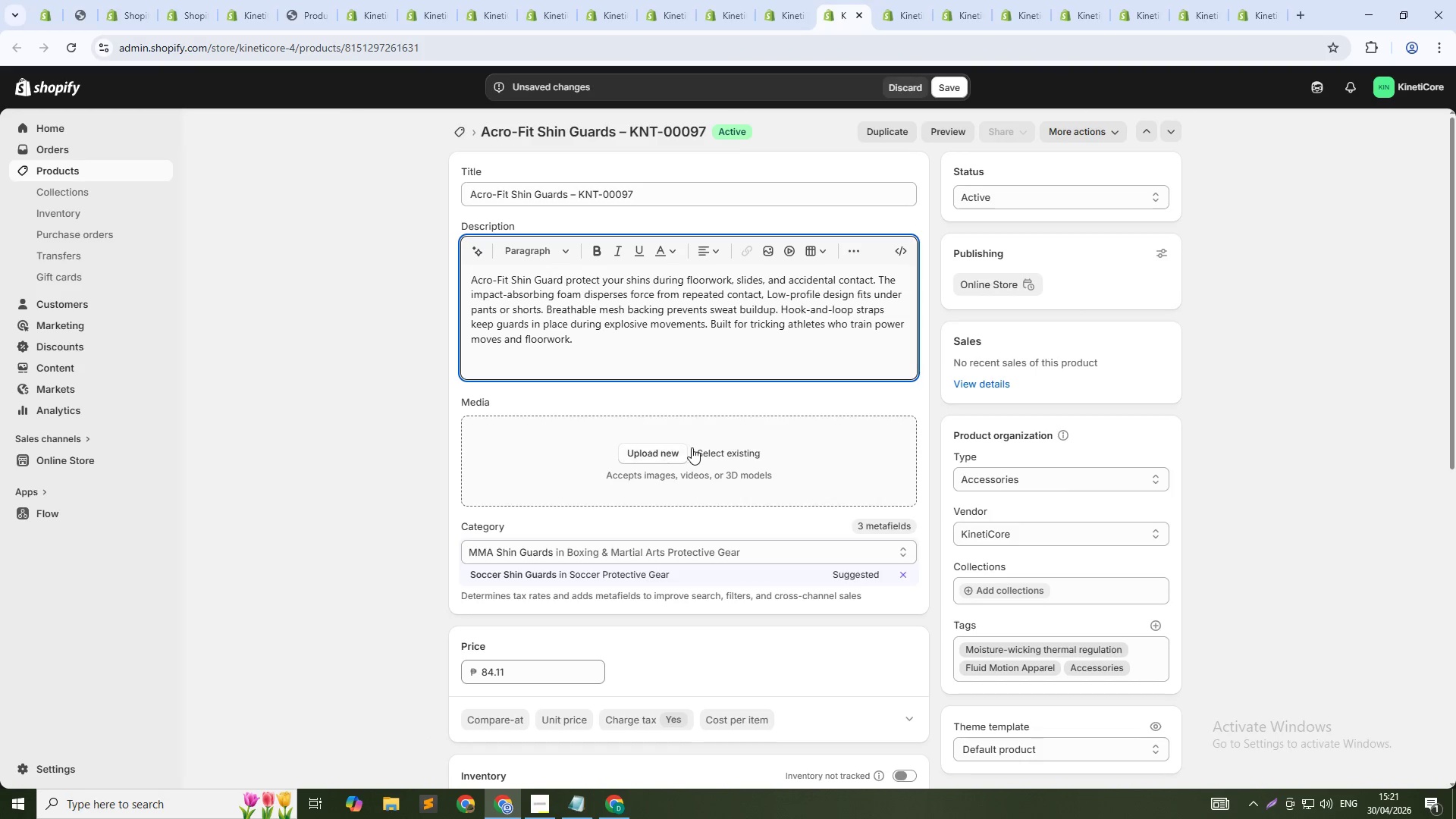 
left_click([706, 448])
 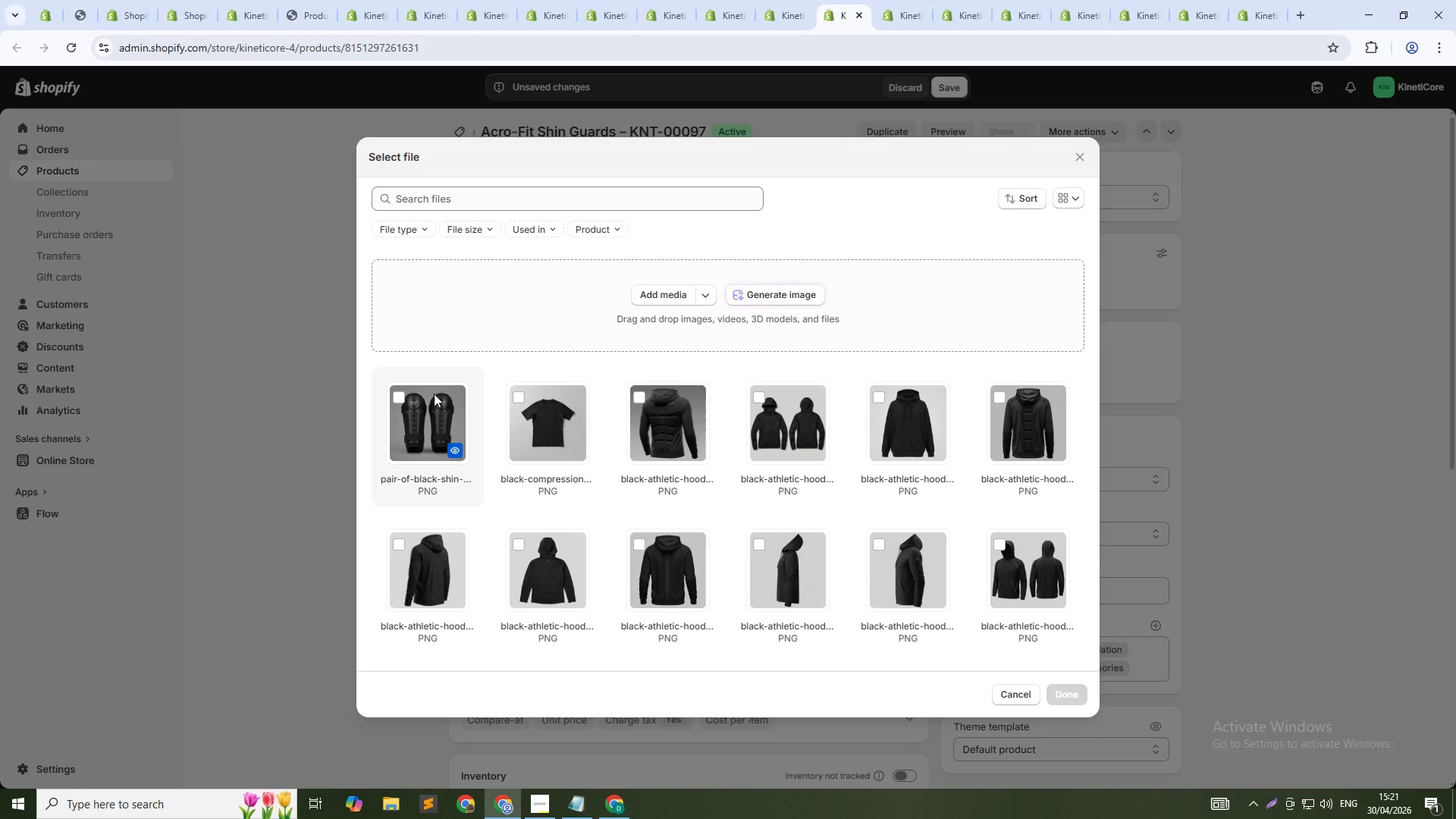 
left_click([433, 394])
 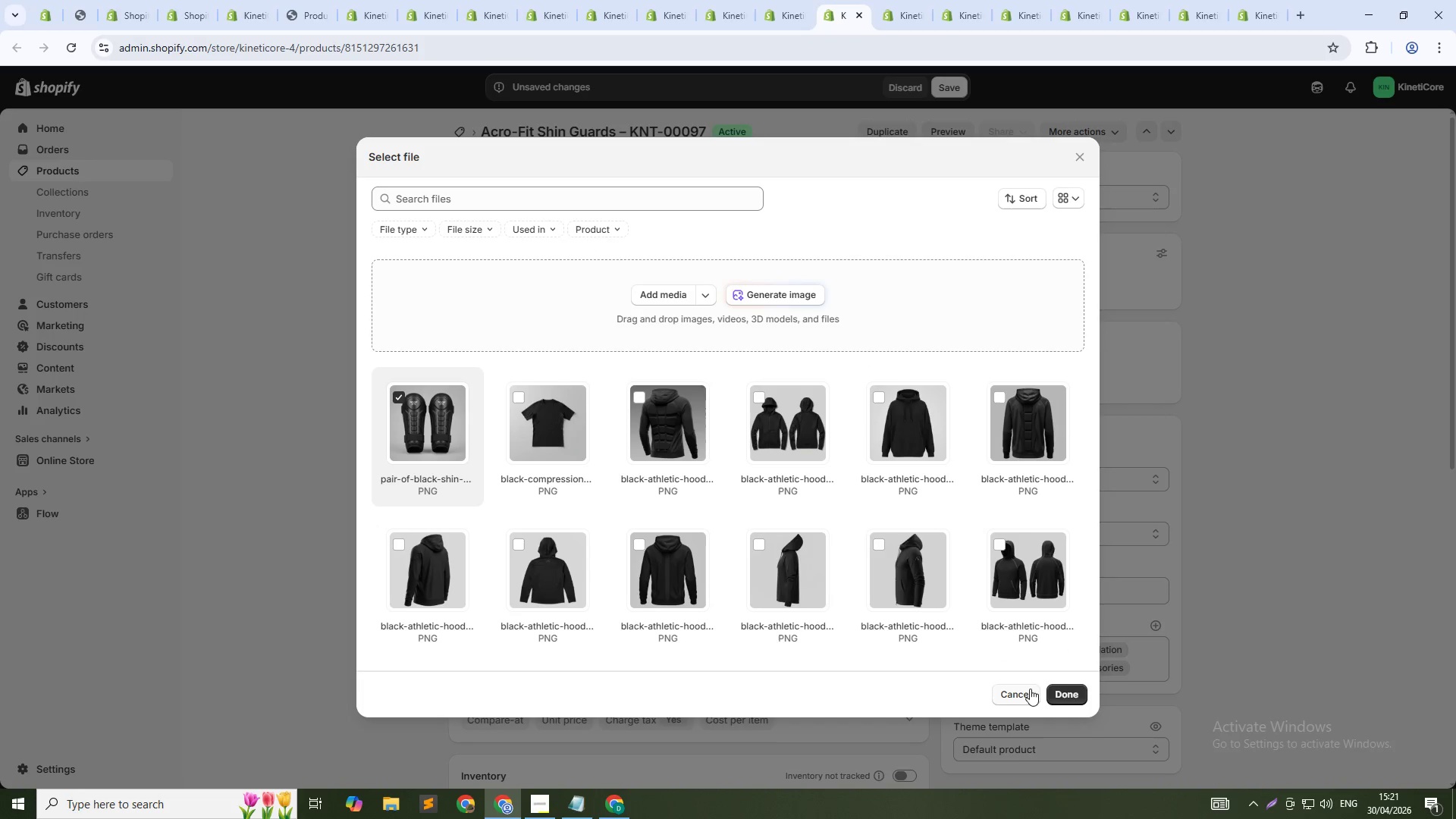 
left_click([1061, 697])
 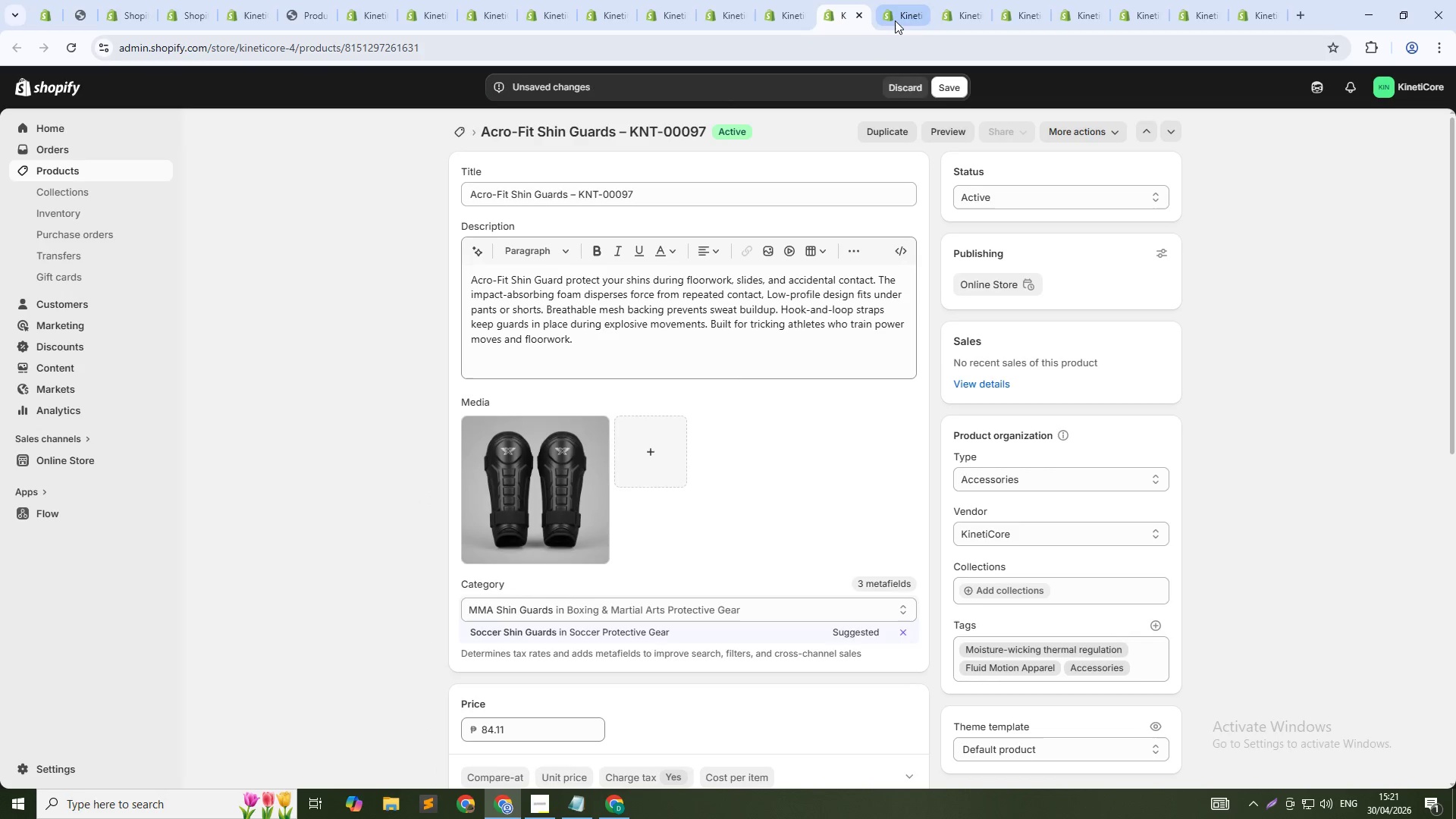 
left_click([896, 20])
 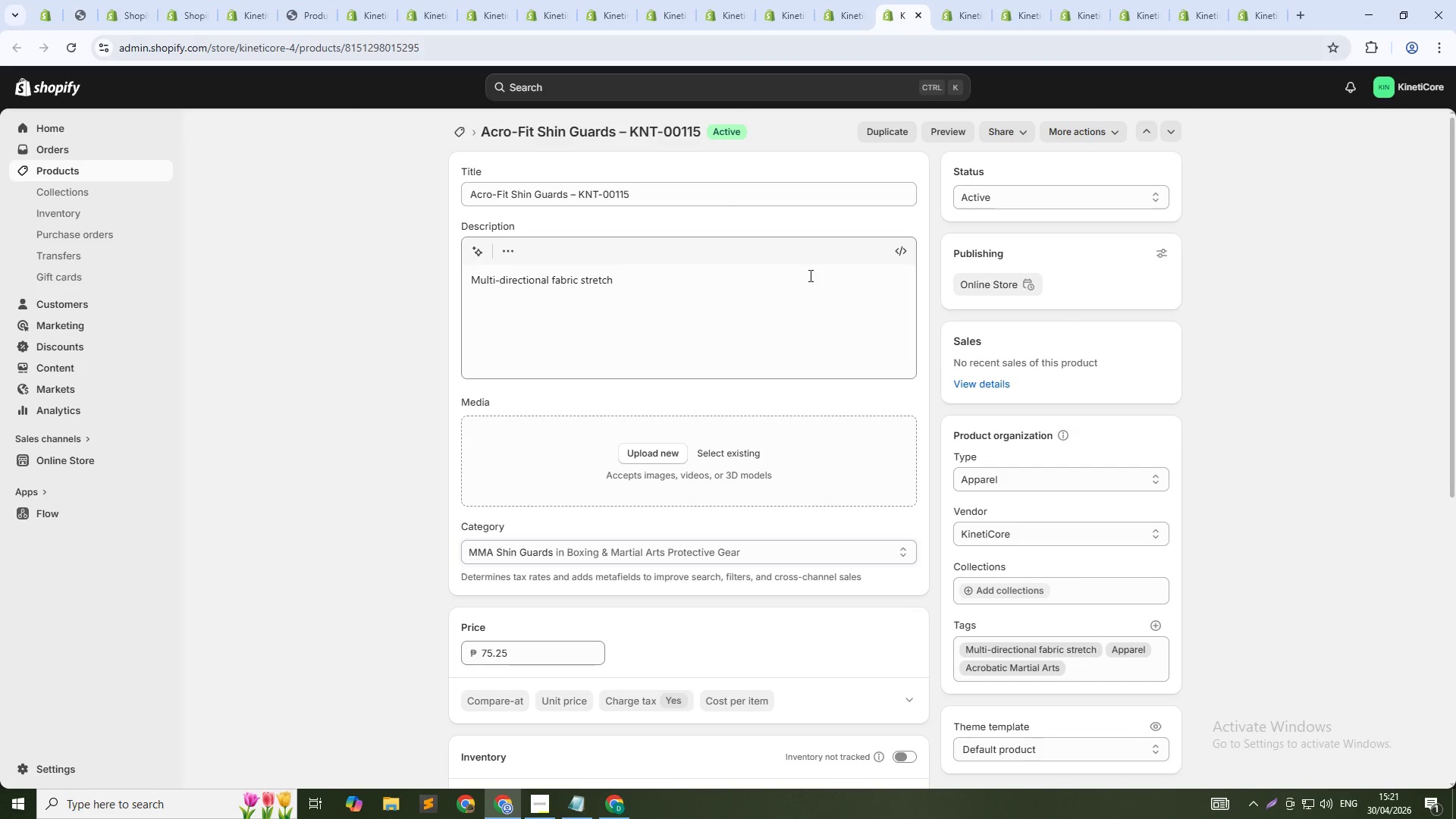 
left_click([809, 294])
 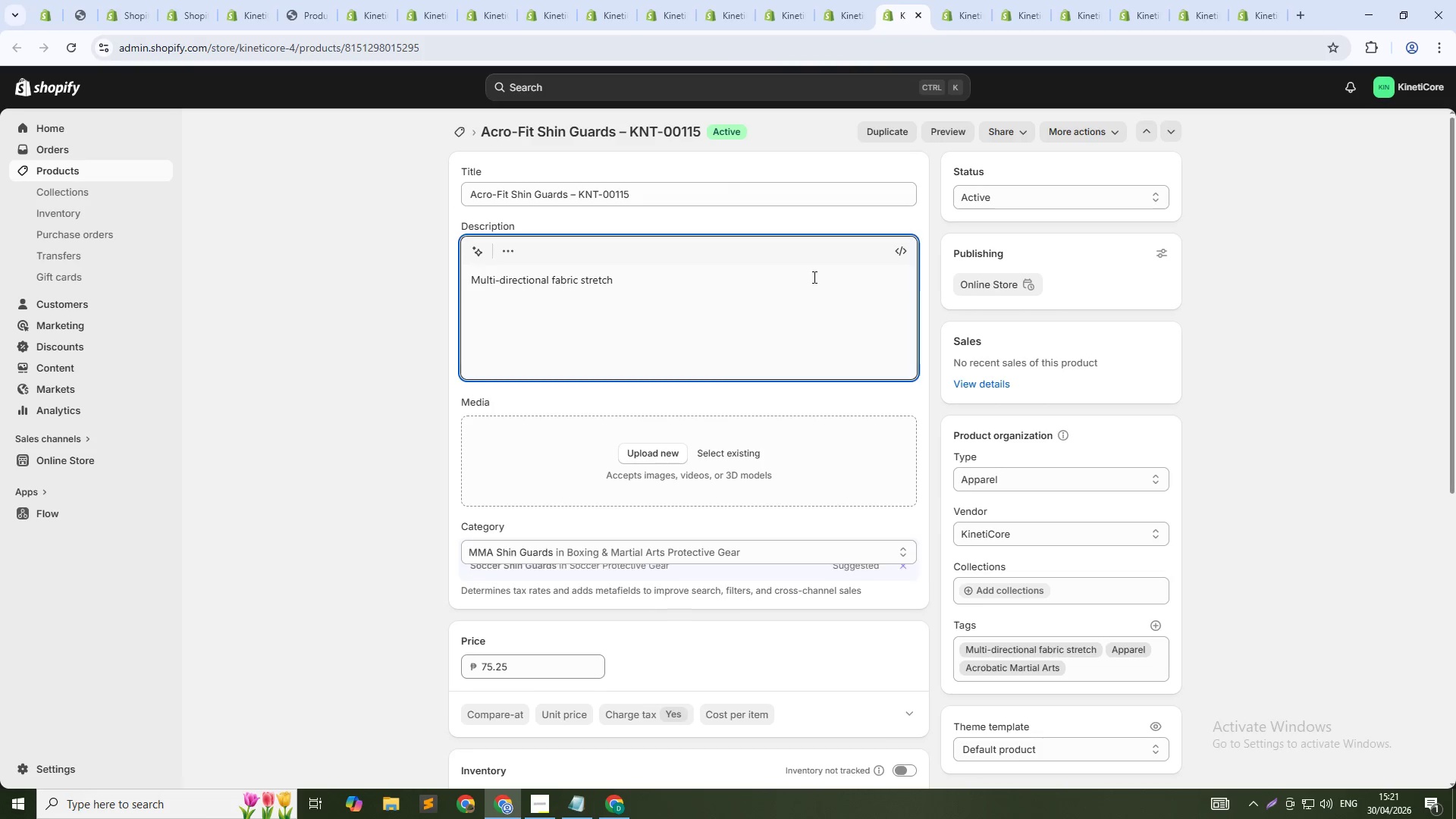 
key(Control+A)
 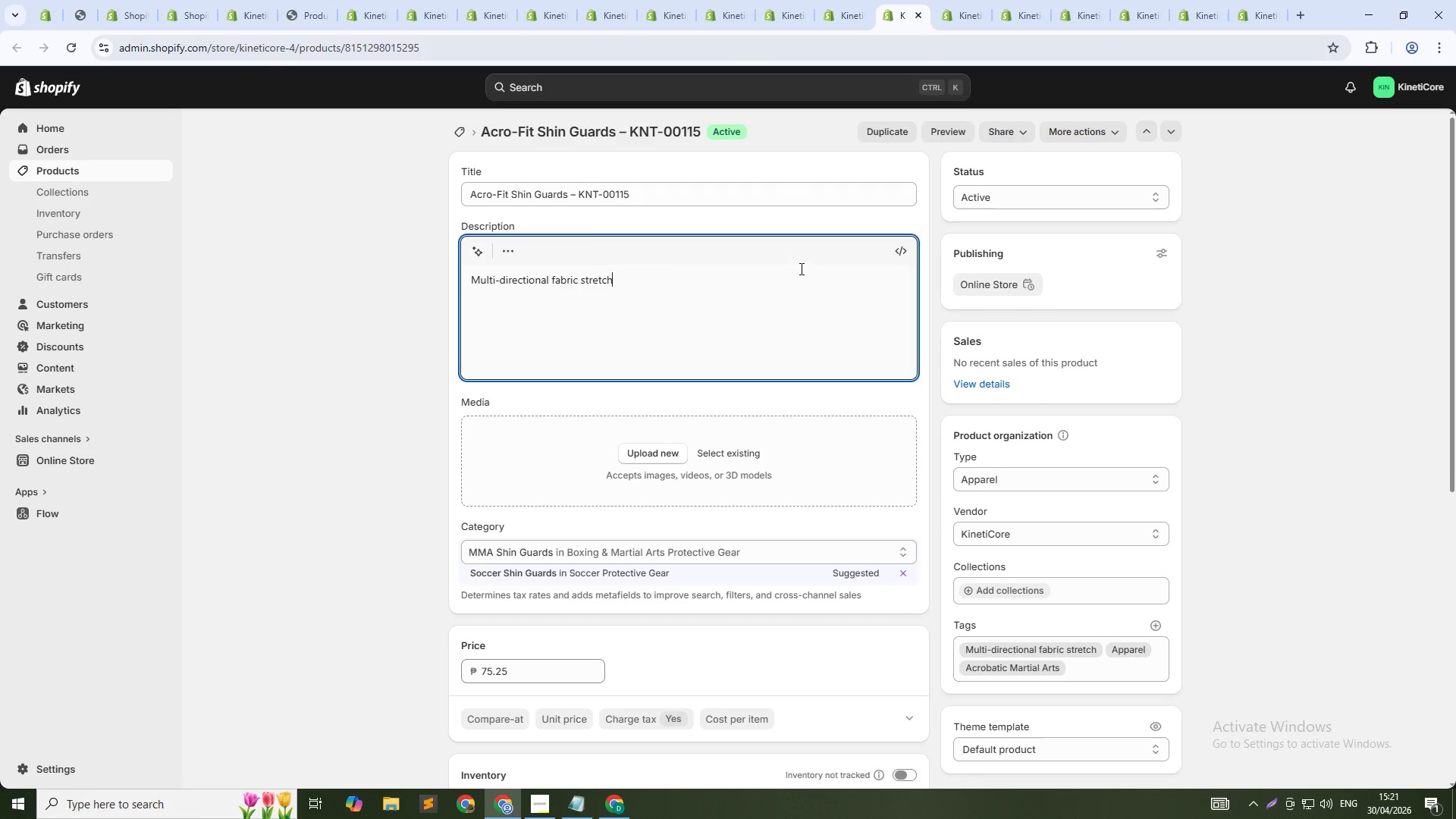 
key(Control+V)
 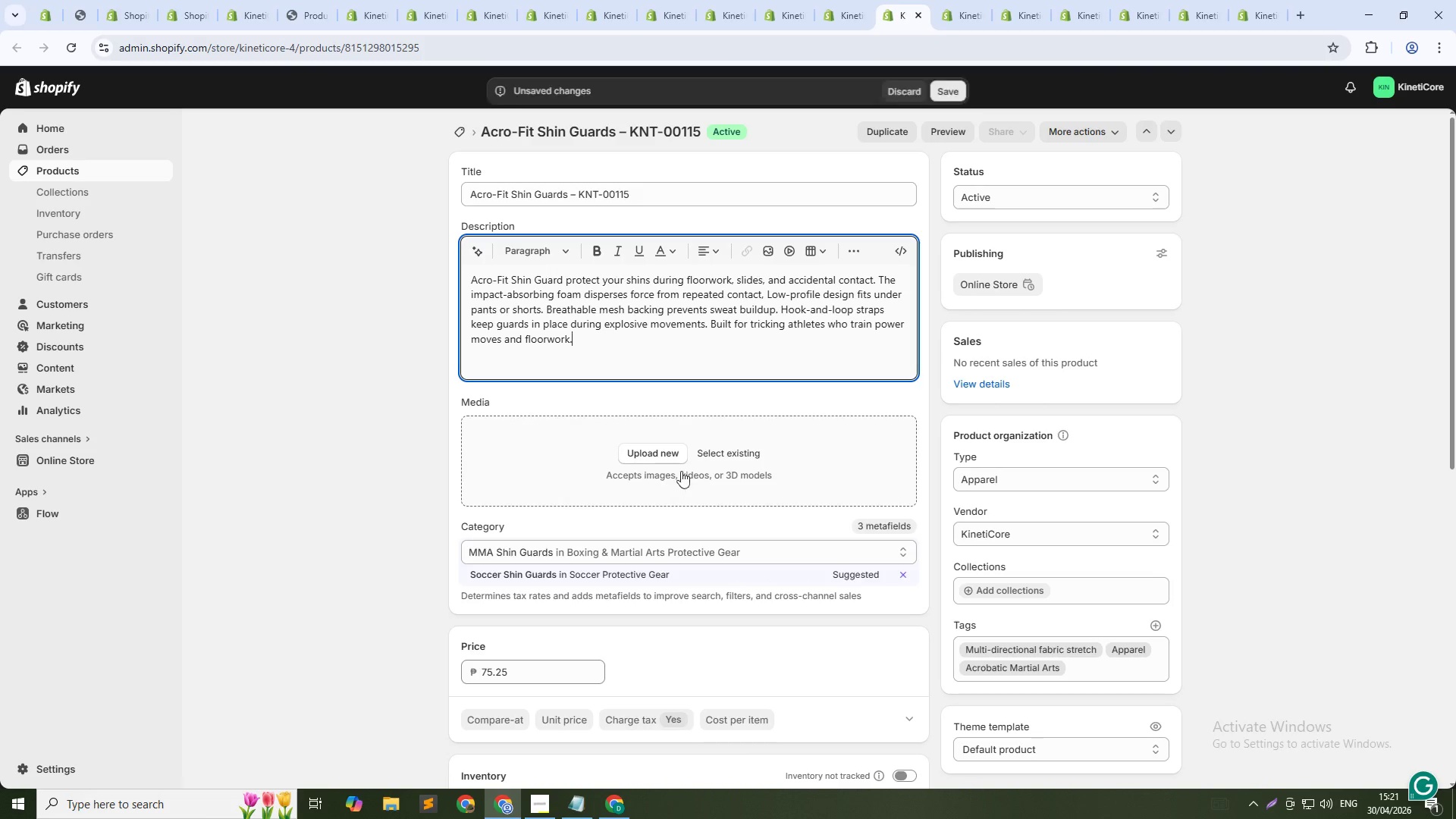 
left_click([712, 453])
 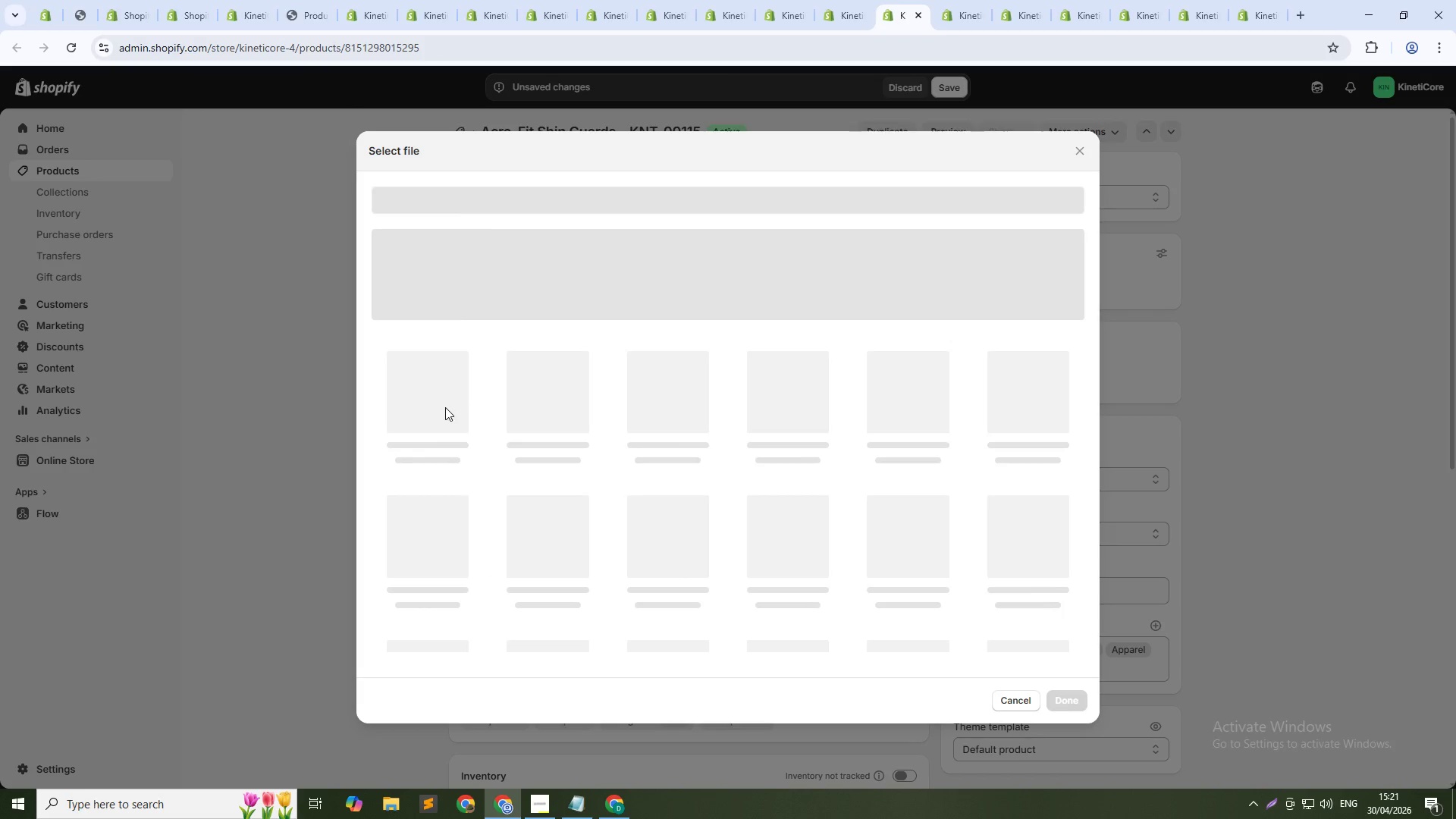 
left_click([438, 403])
 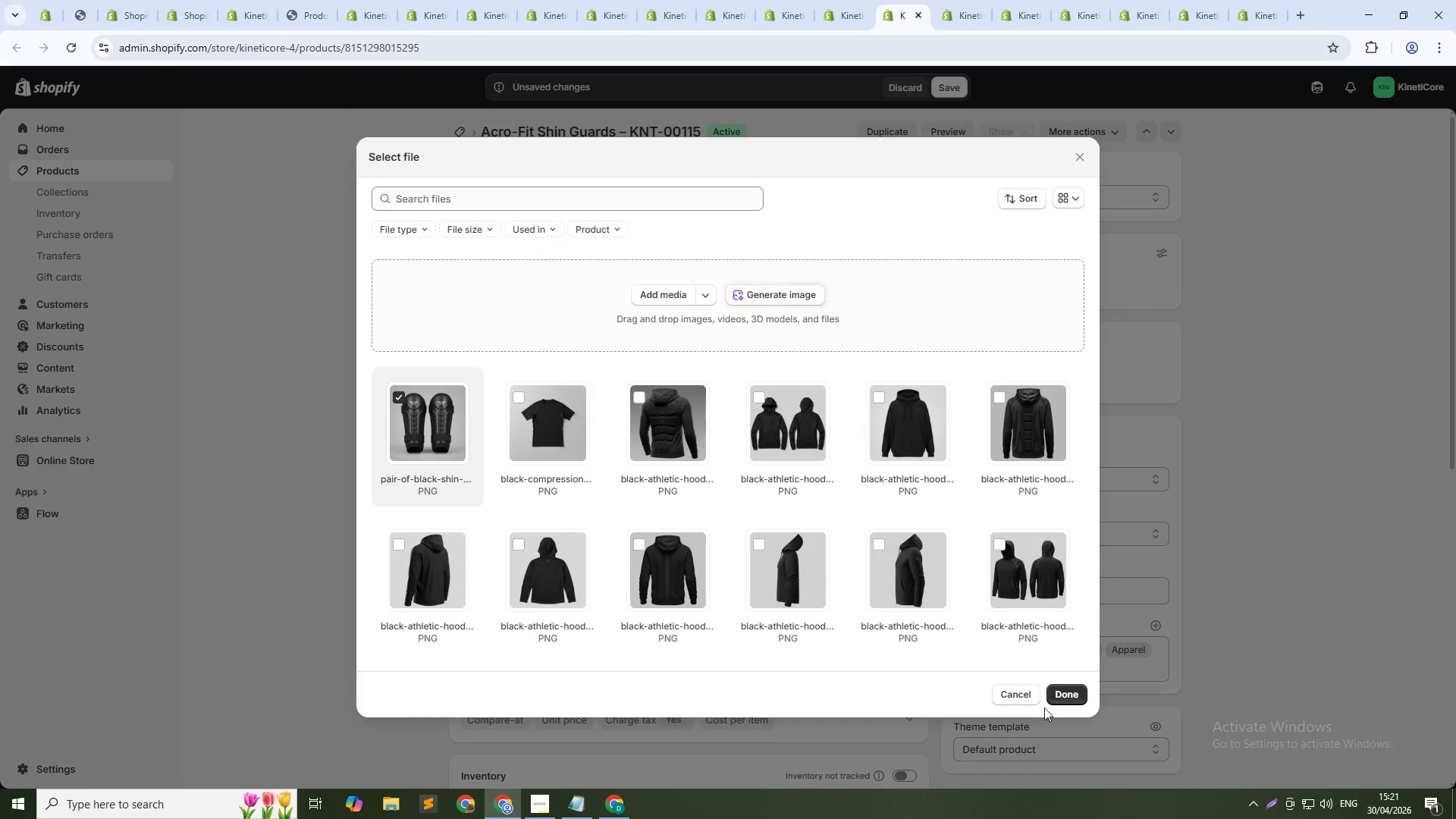 
left_click([1068, 694])
 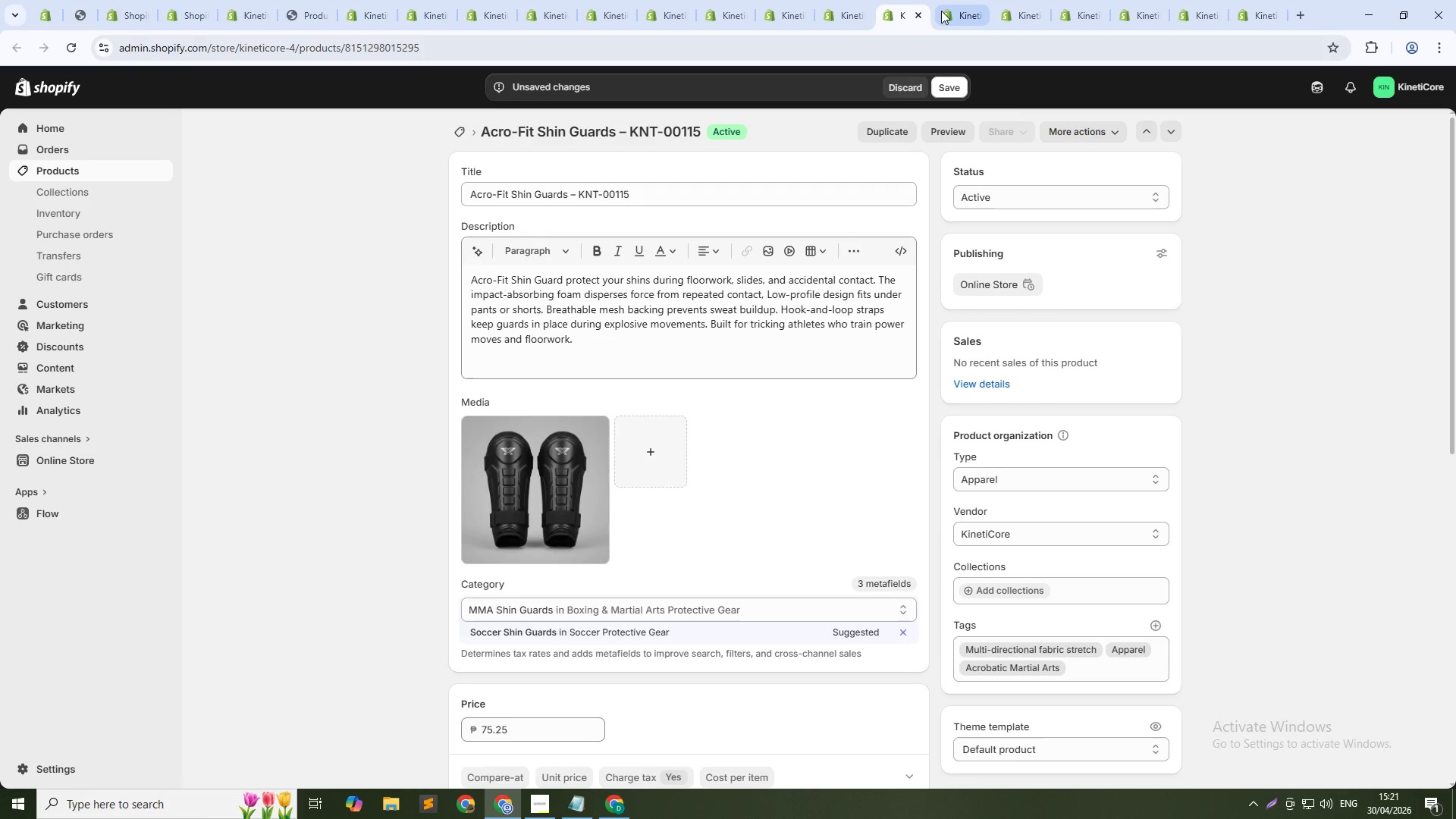 
left_click([941, 11])
 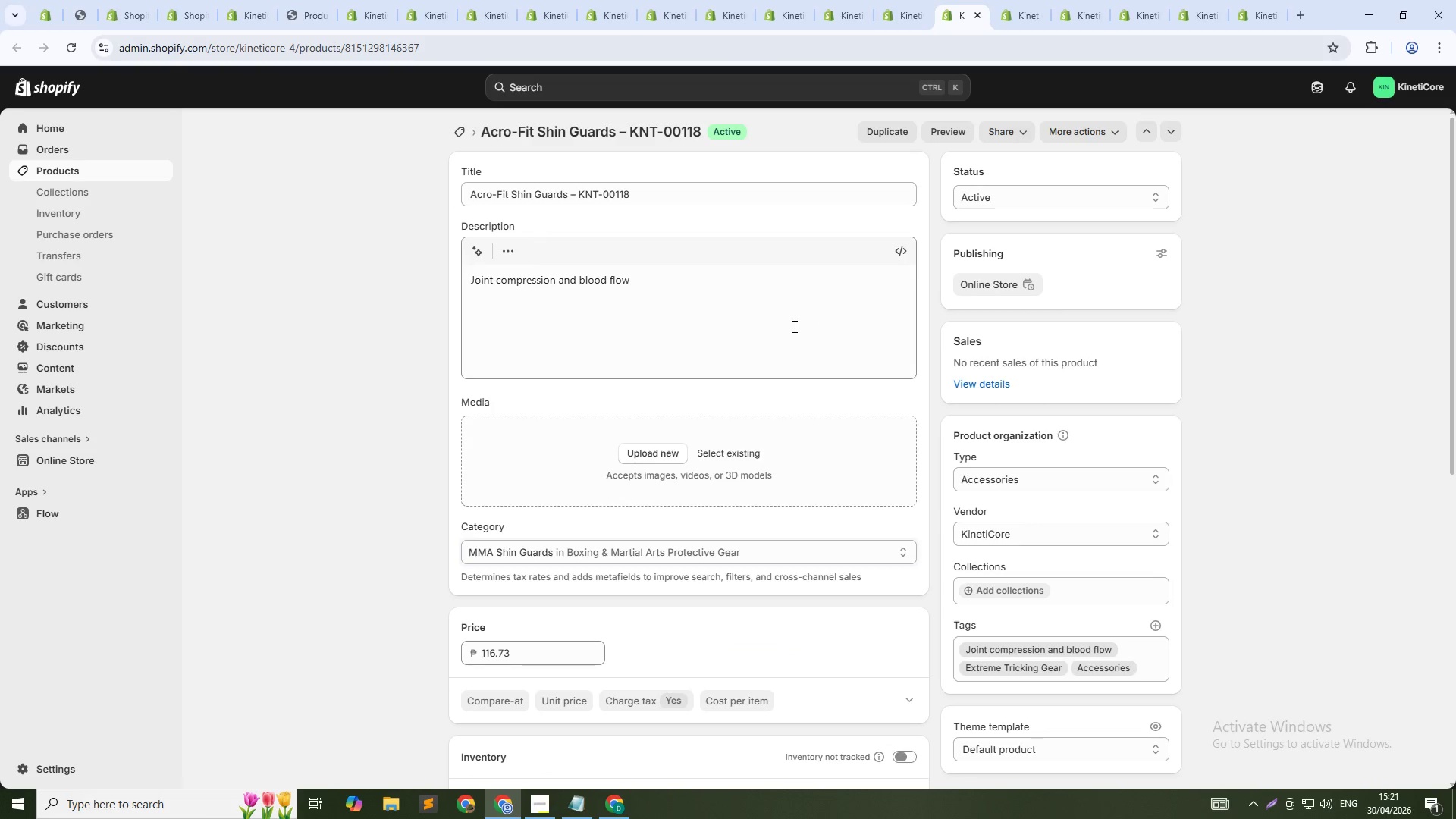 
key(Control+A)
 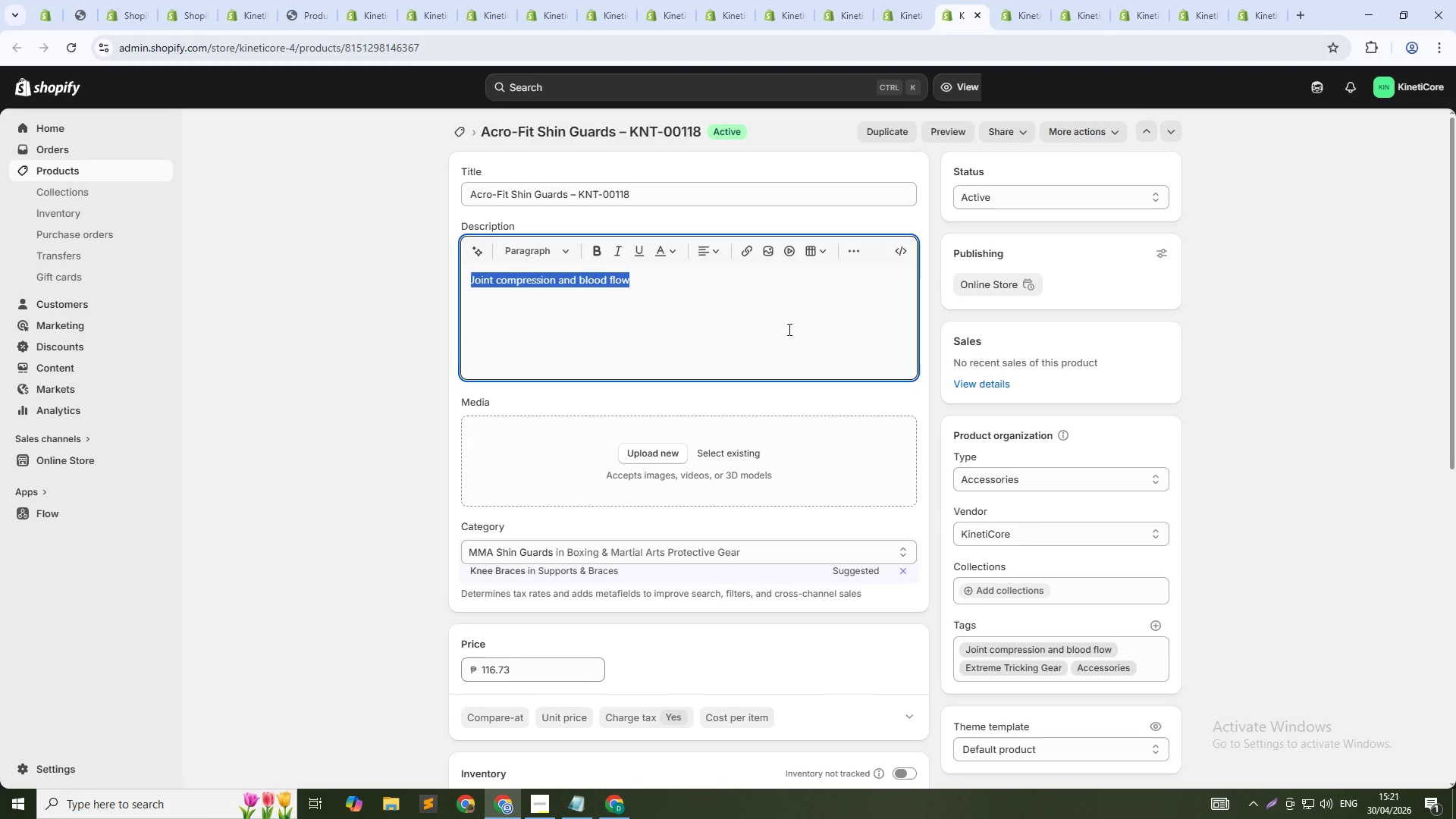 
key(Control+V)
 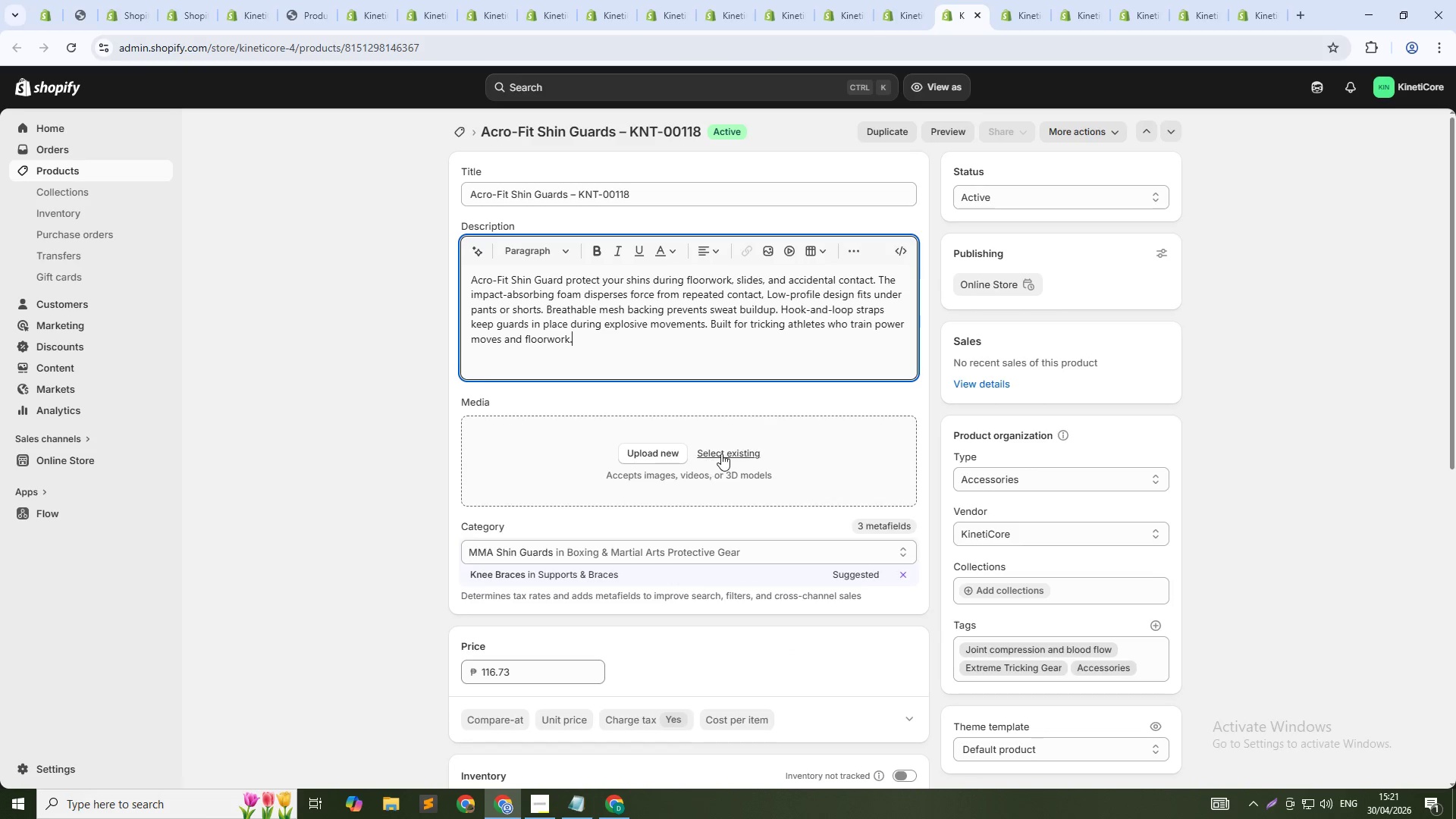 
left_click([721, 453])
 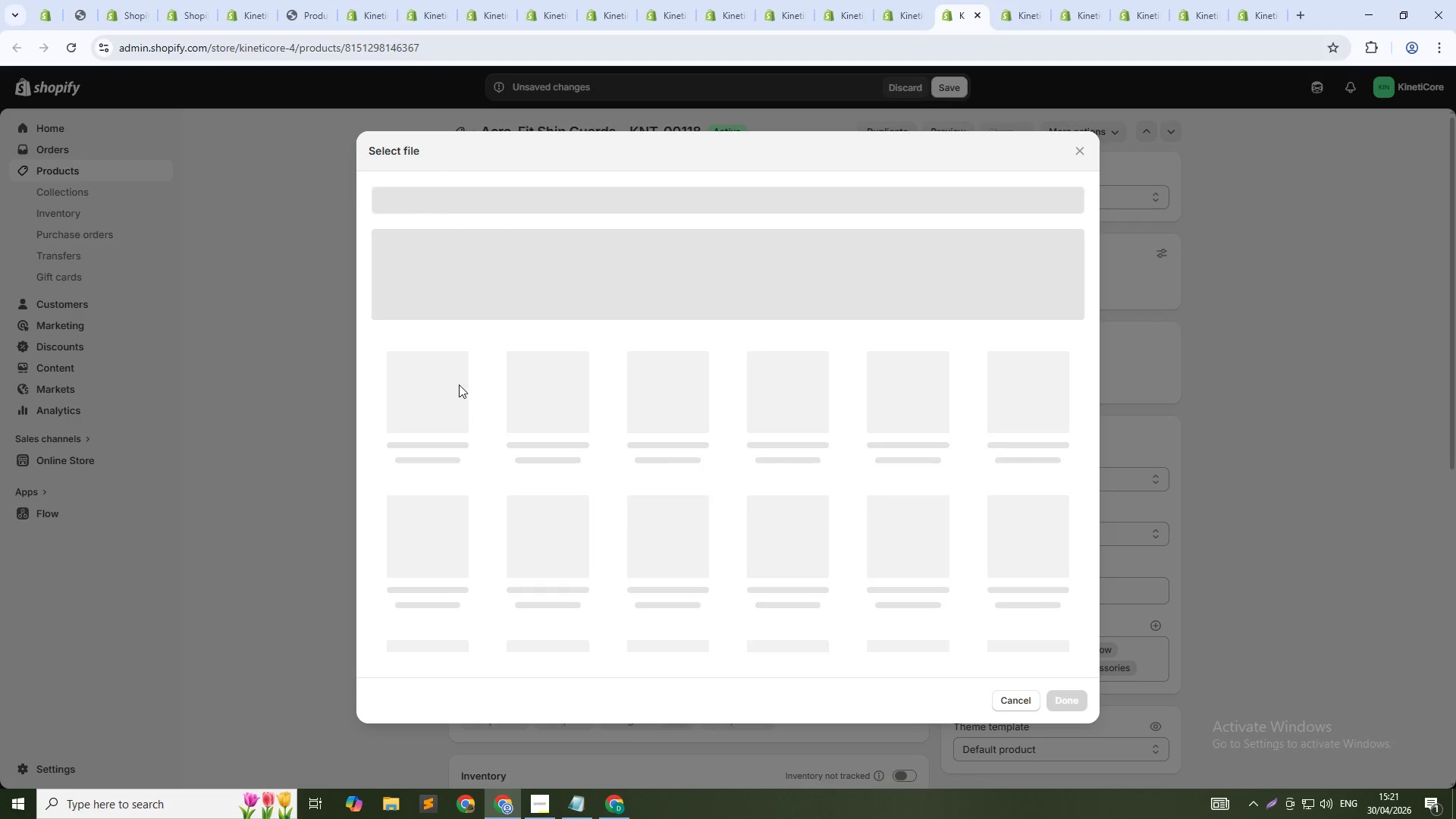 
left_click([446, 390])
 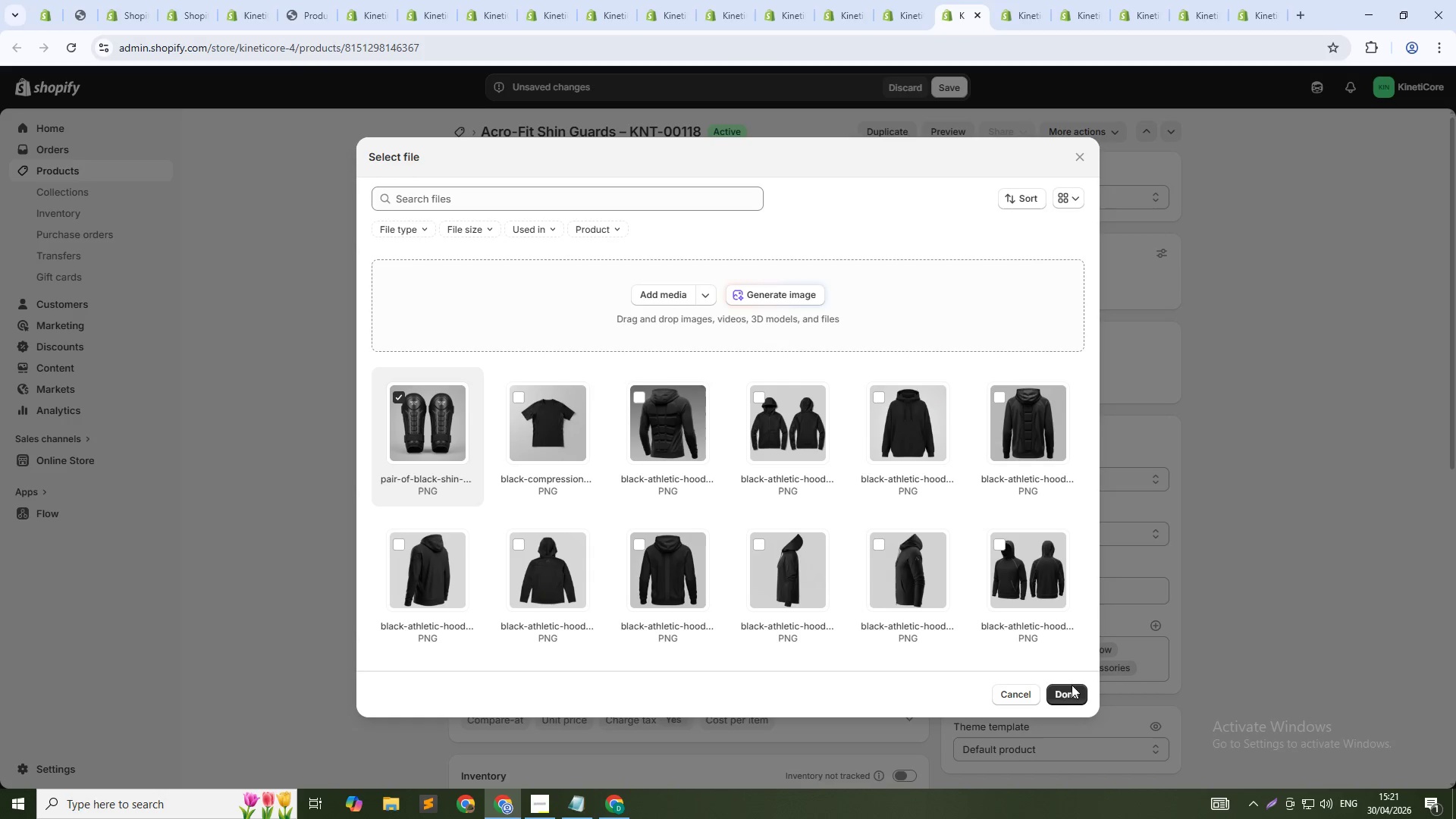 
left_click([1062, 692])
 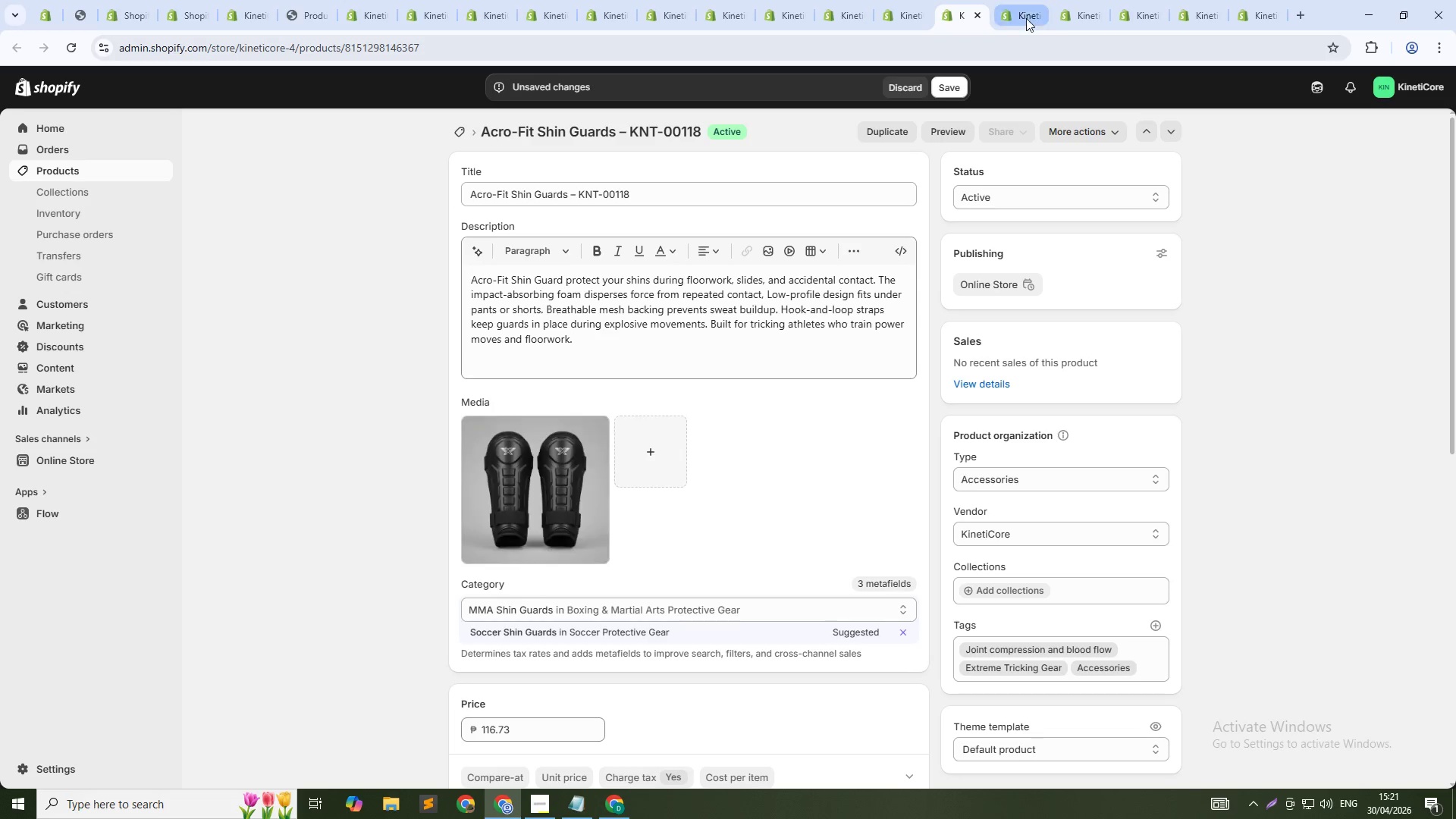 
left_click([1025, 16])
 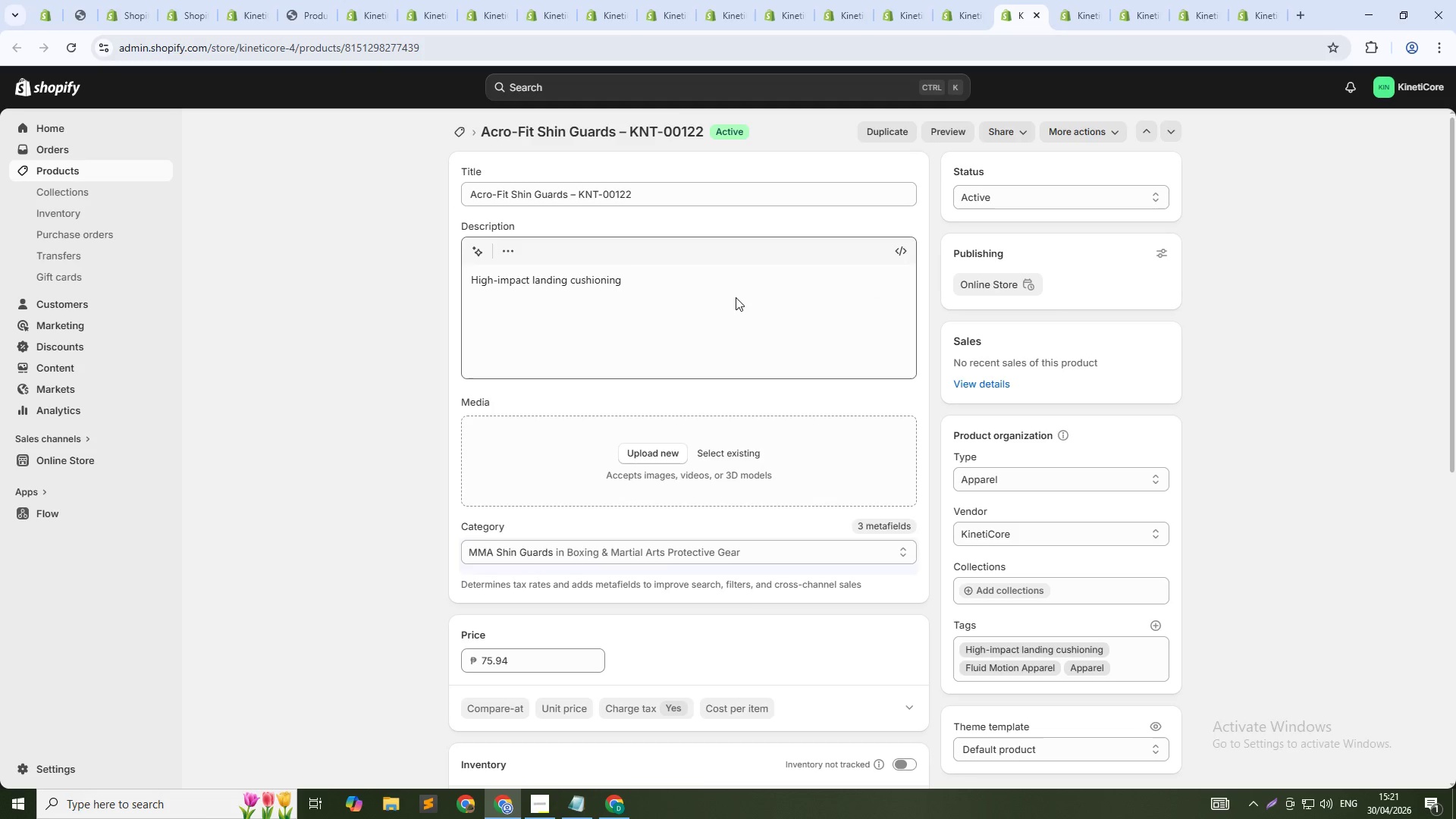 
left_click([734, 300])
 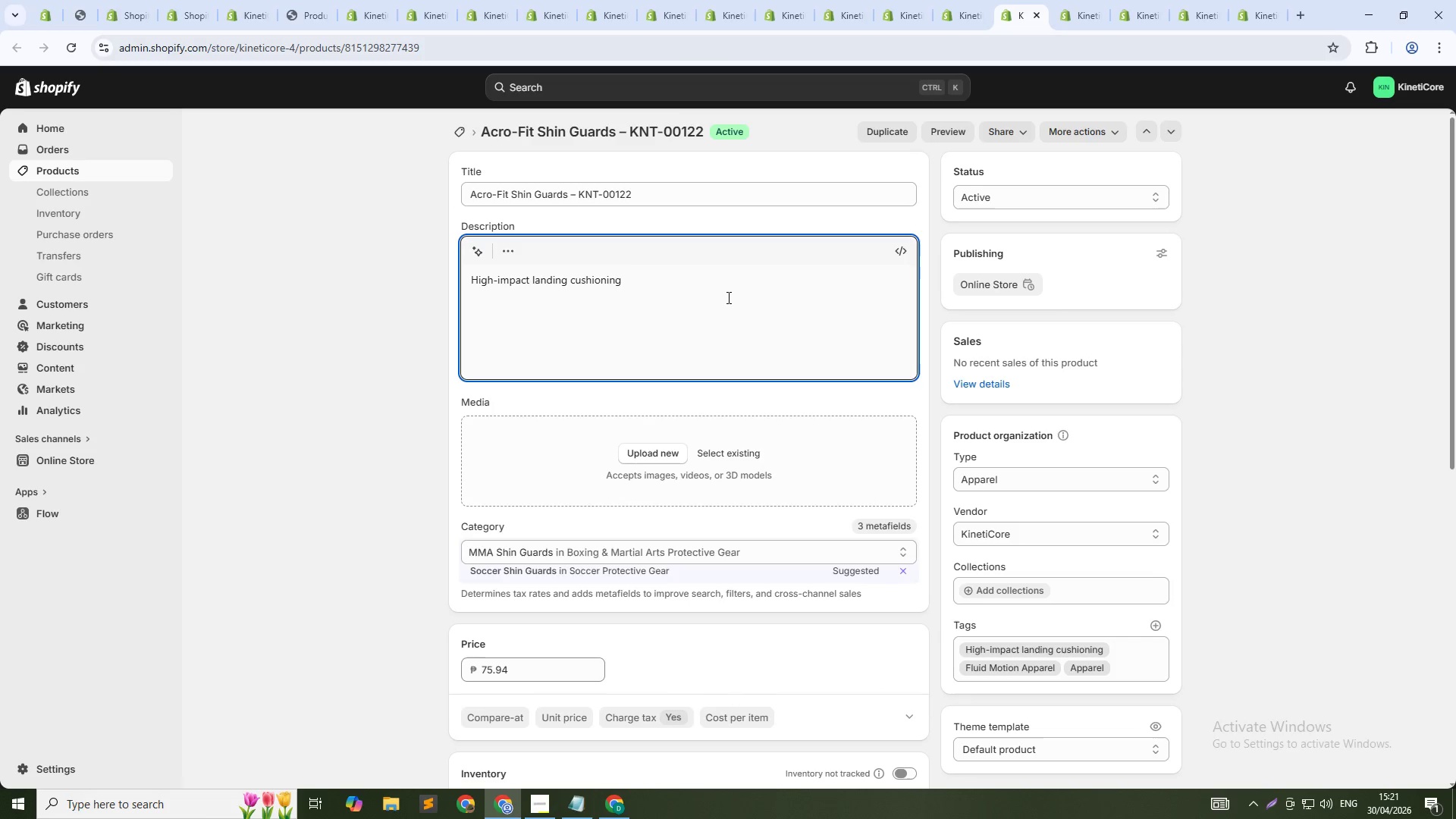 
key(Control+A)
 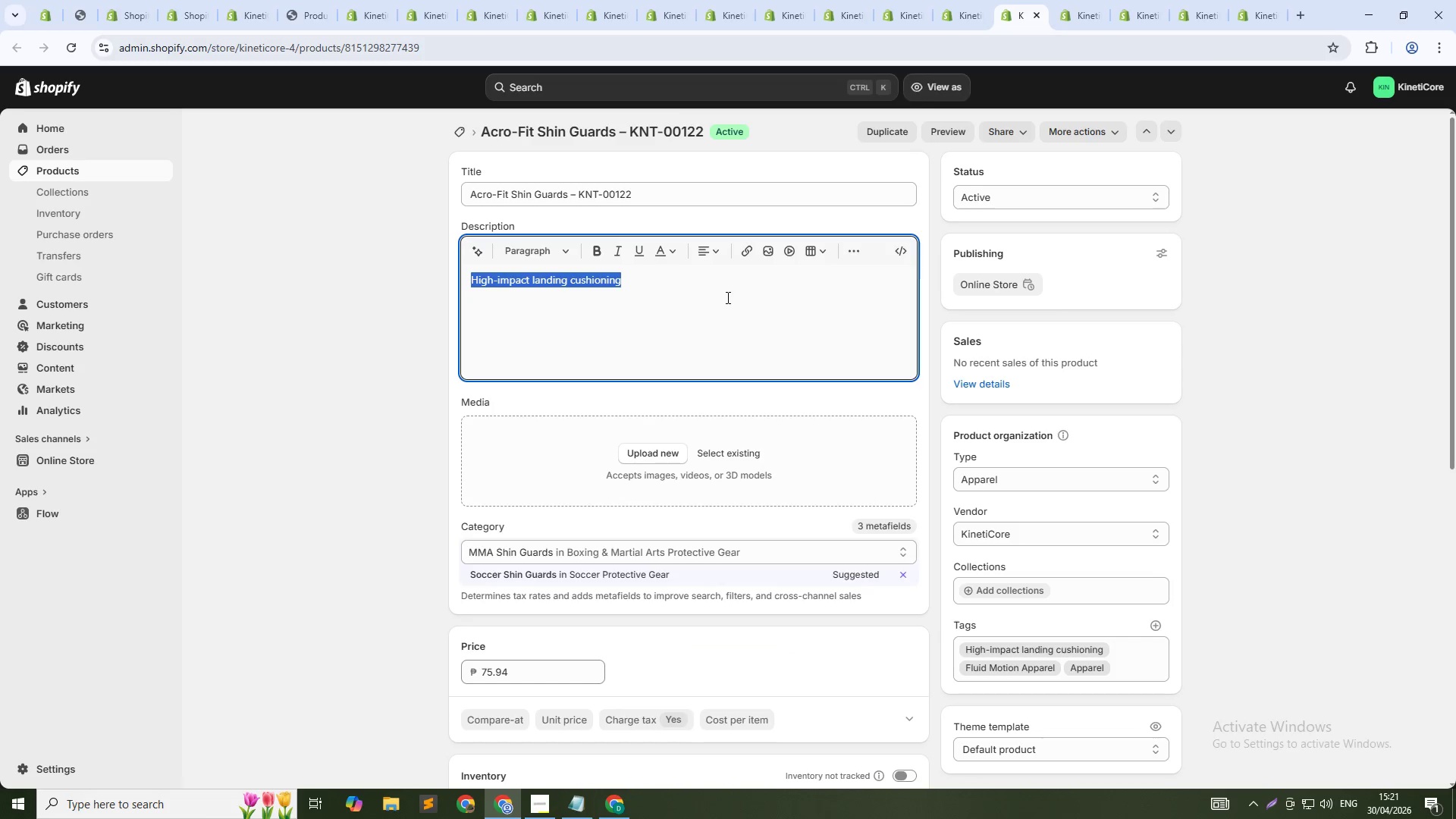 
key(Control+V)
 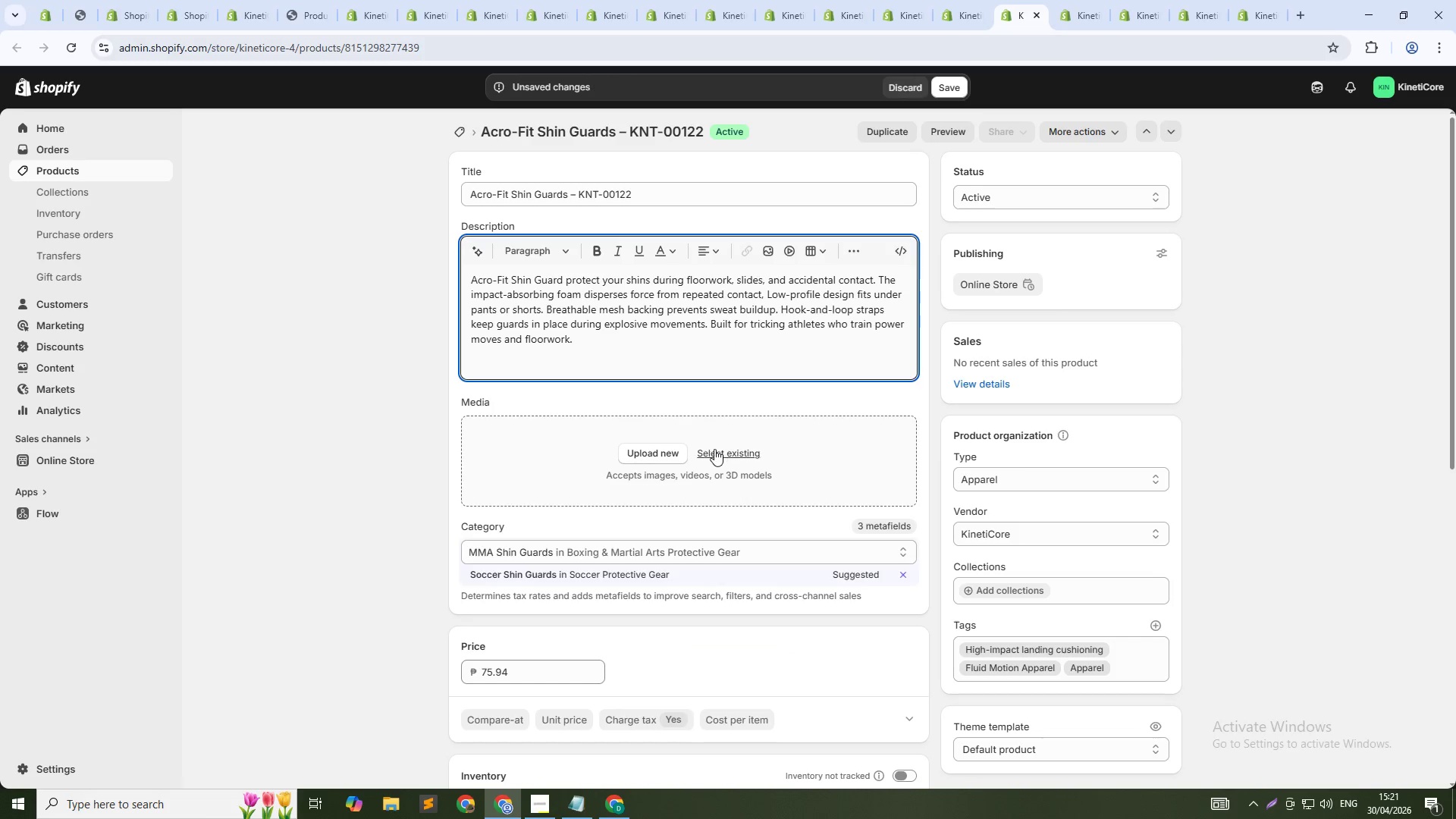 
left_click([714, 453])
 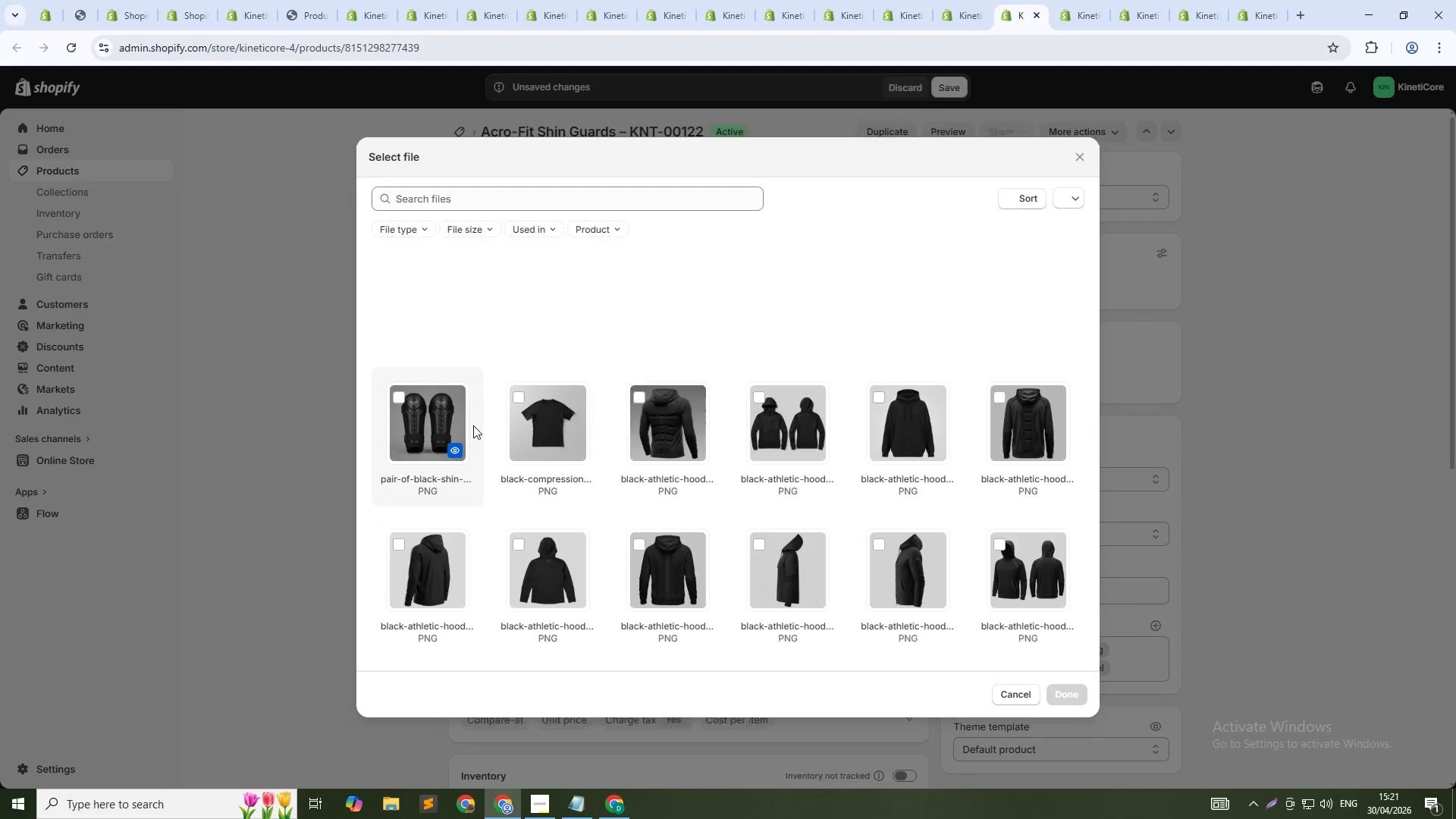 
left_click([437, 414])
 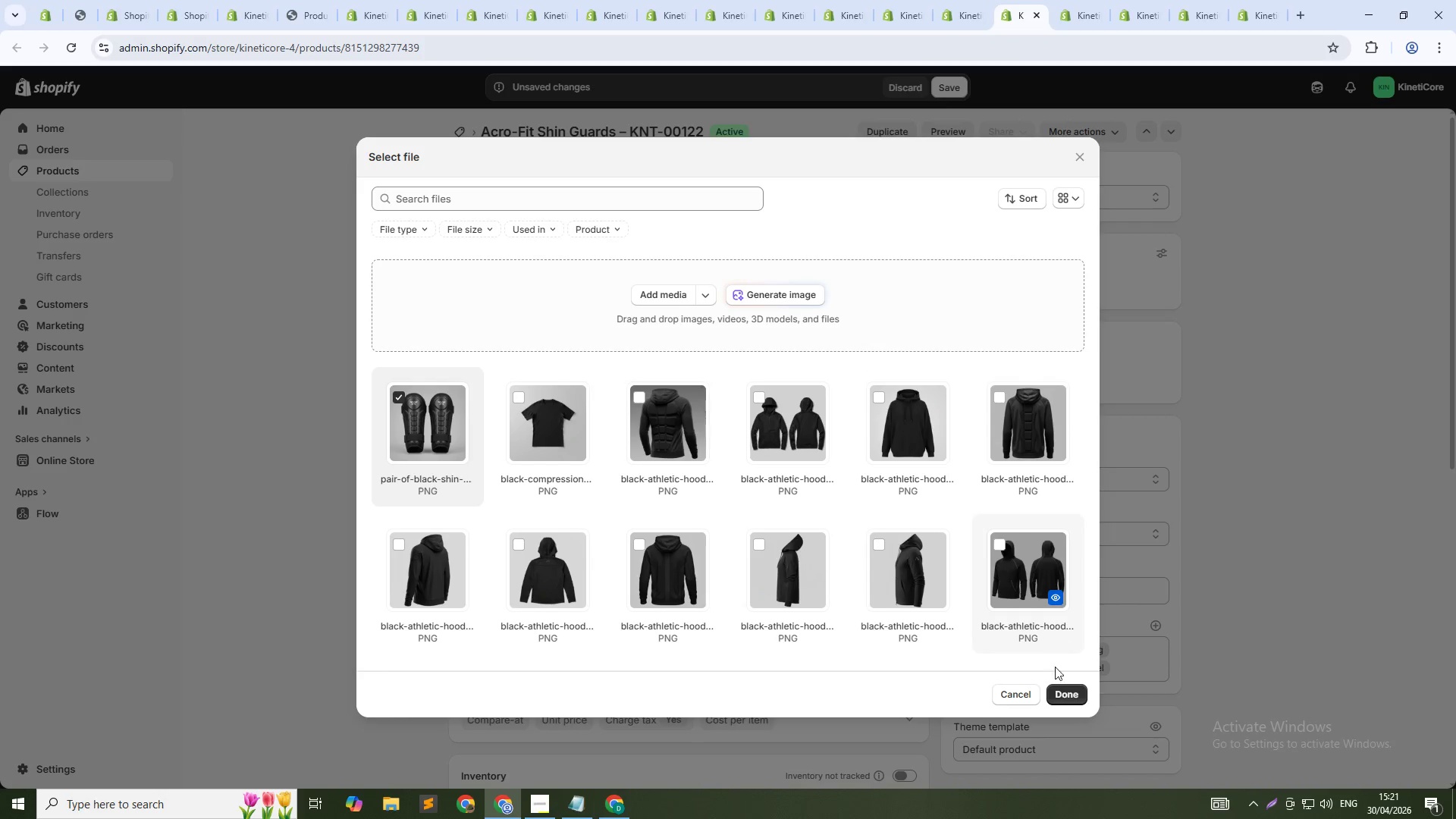 
left_click([1069, 690])
 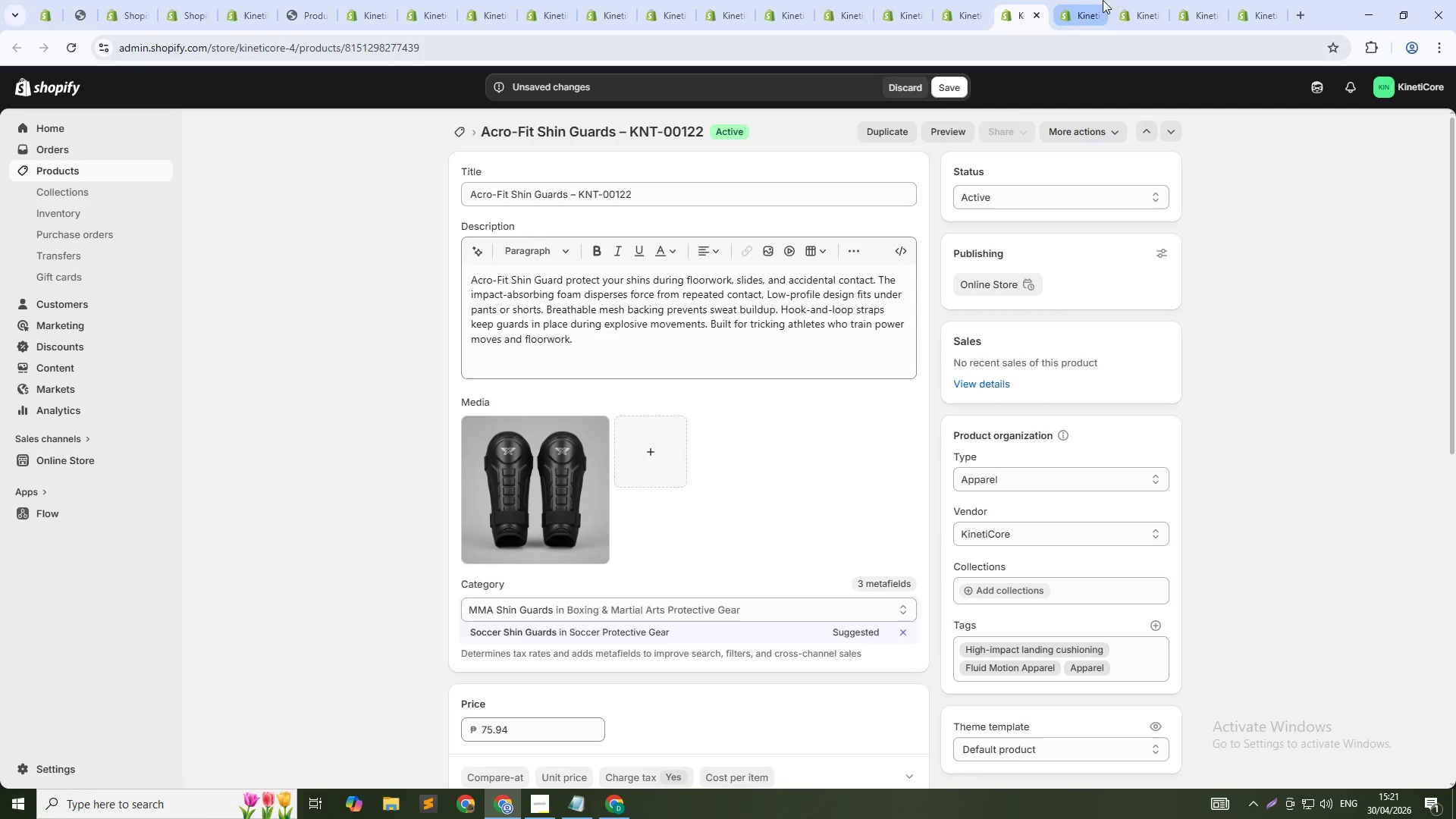 
left_click([1083, 5])
 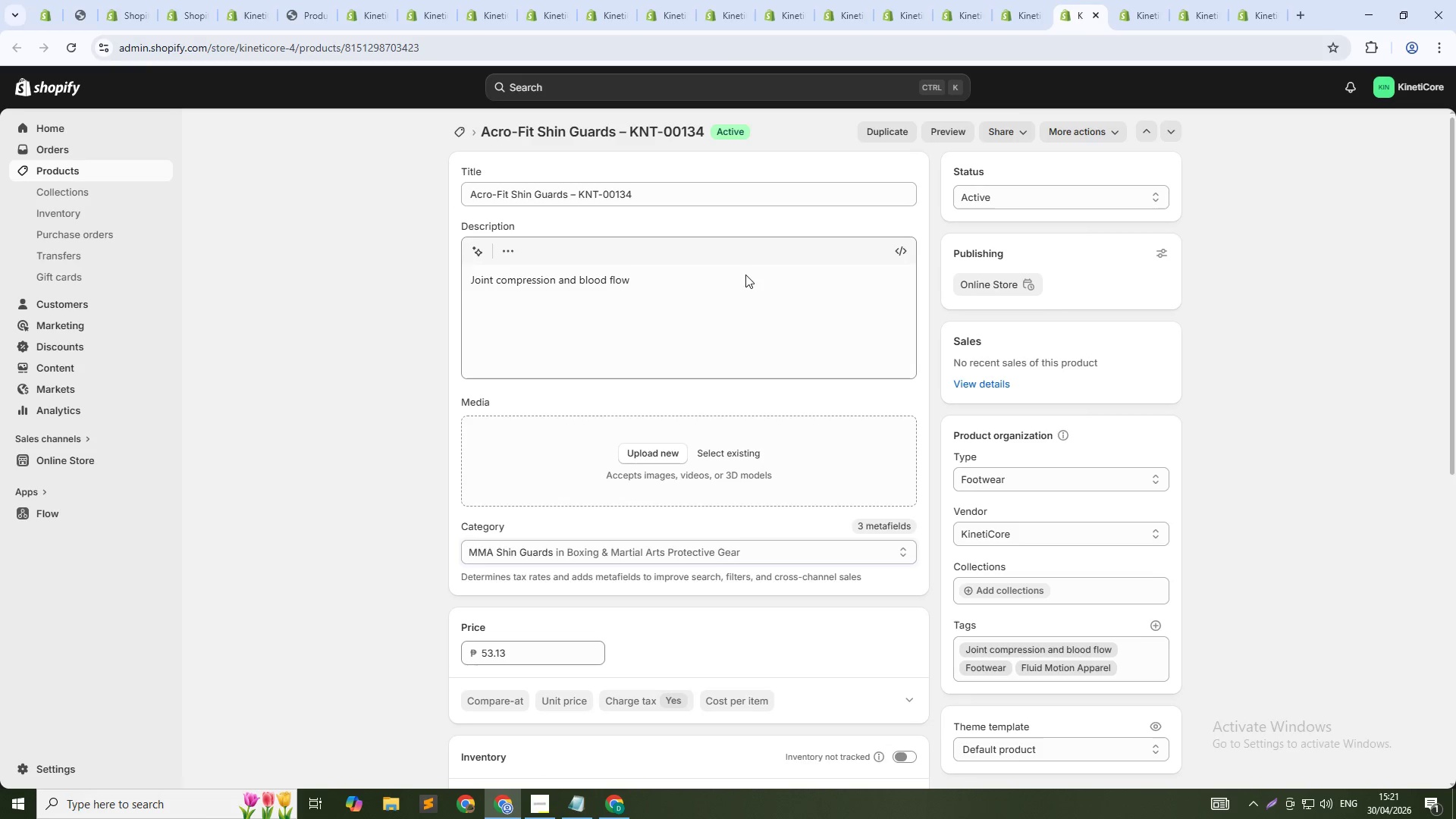 
left_click([745, 287])
 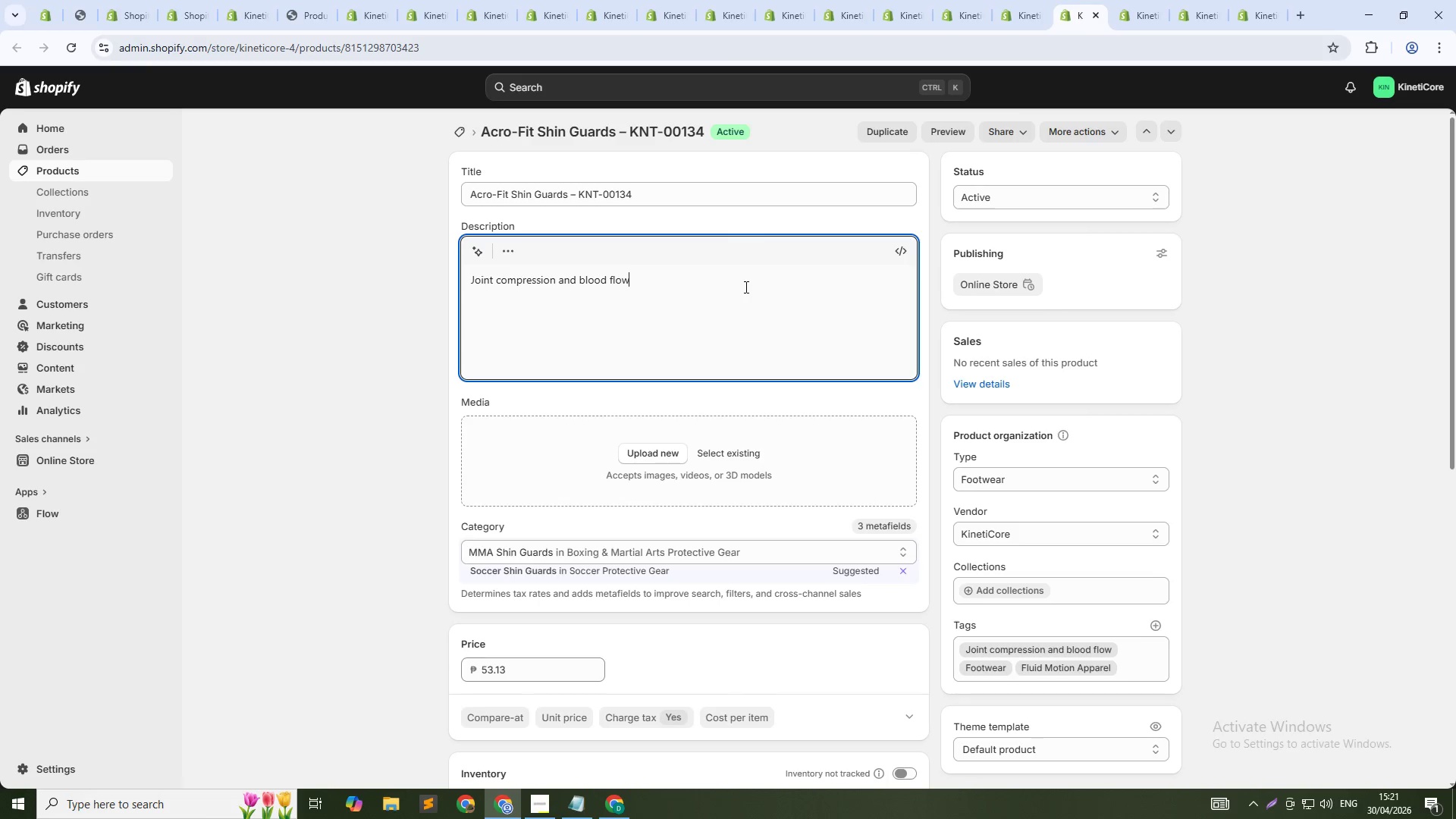 
key(Control+A)
 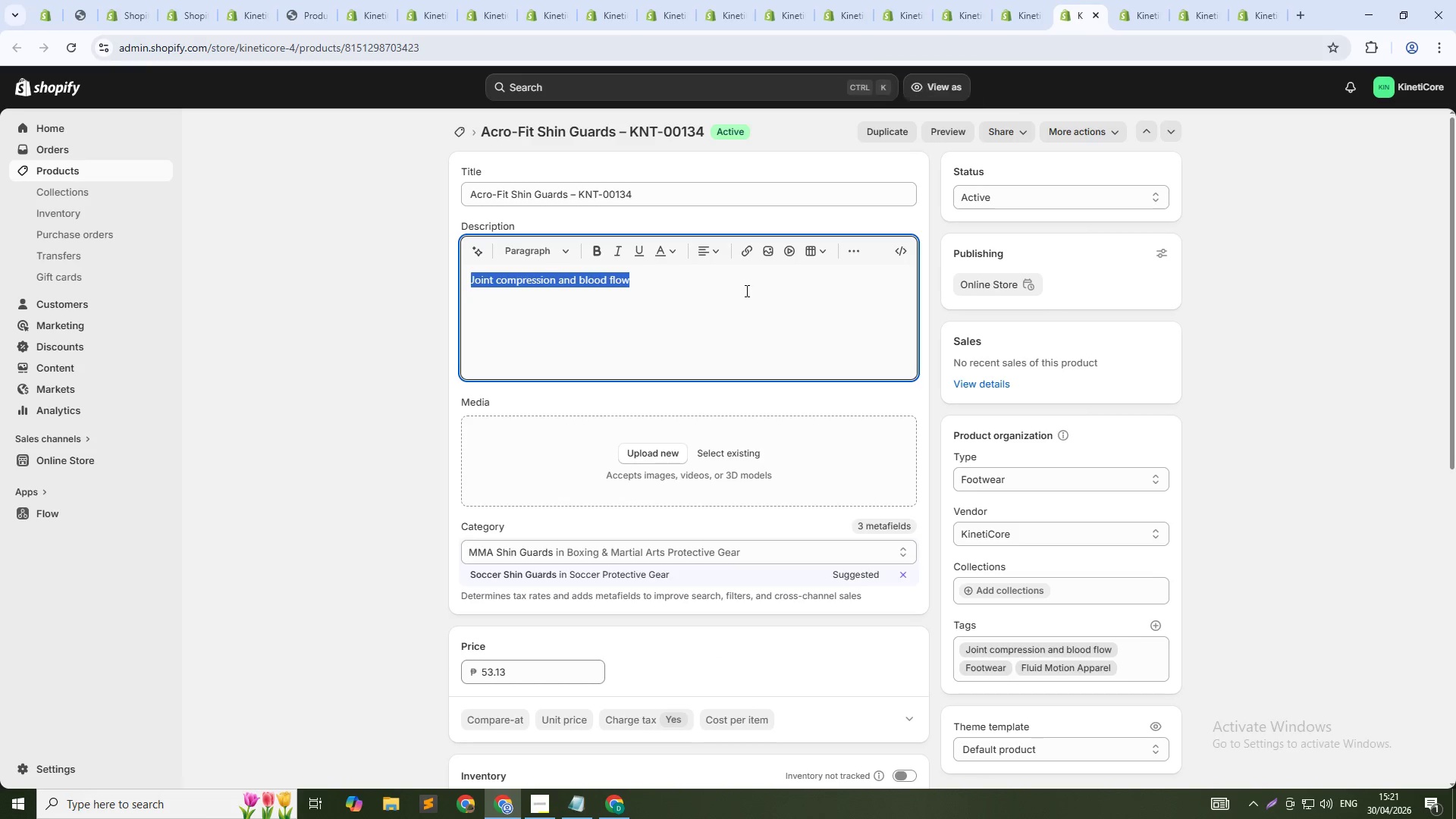 
key(Control+V)
 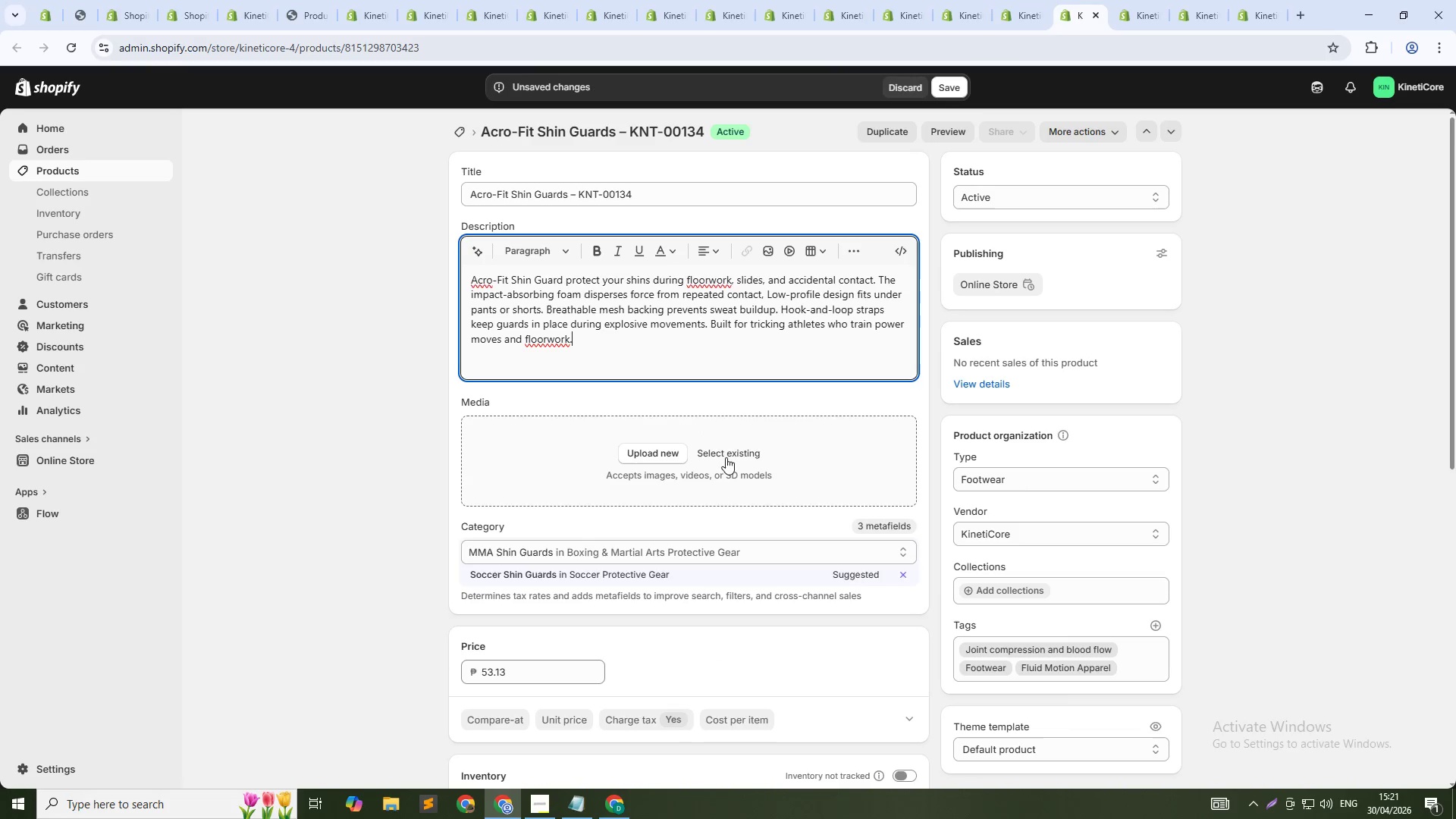 
left_click([726, 452])
 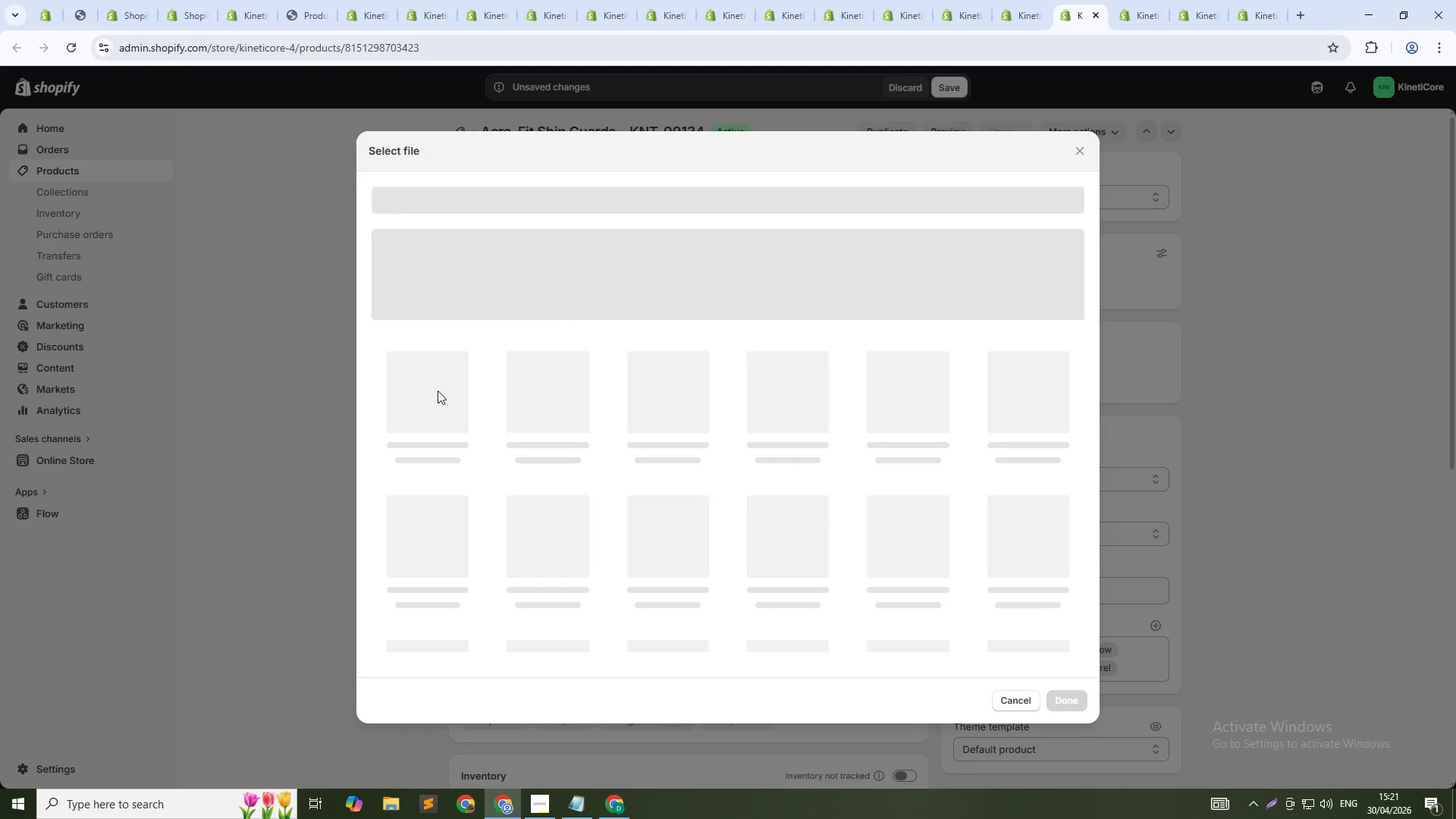 
left_click([438, 391])
 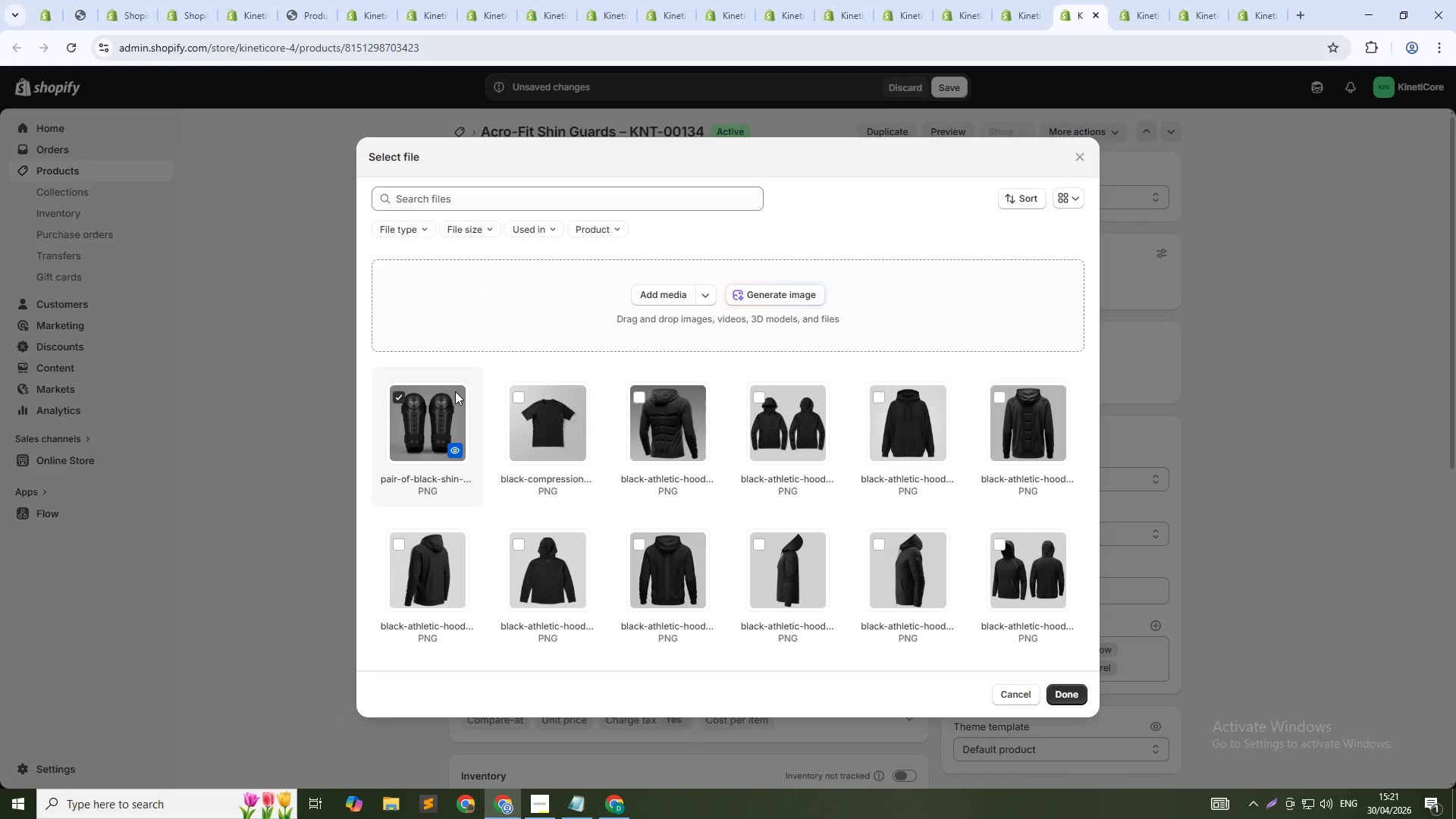 
hold_key(key=ControlLeft, duration=1.06)
 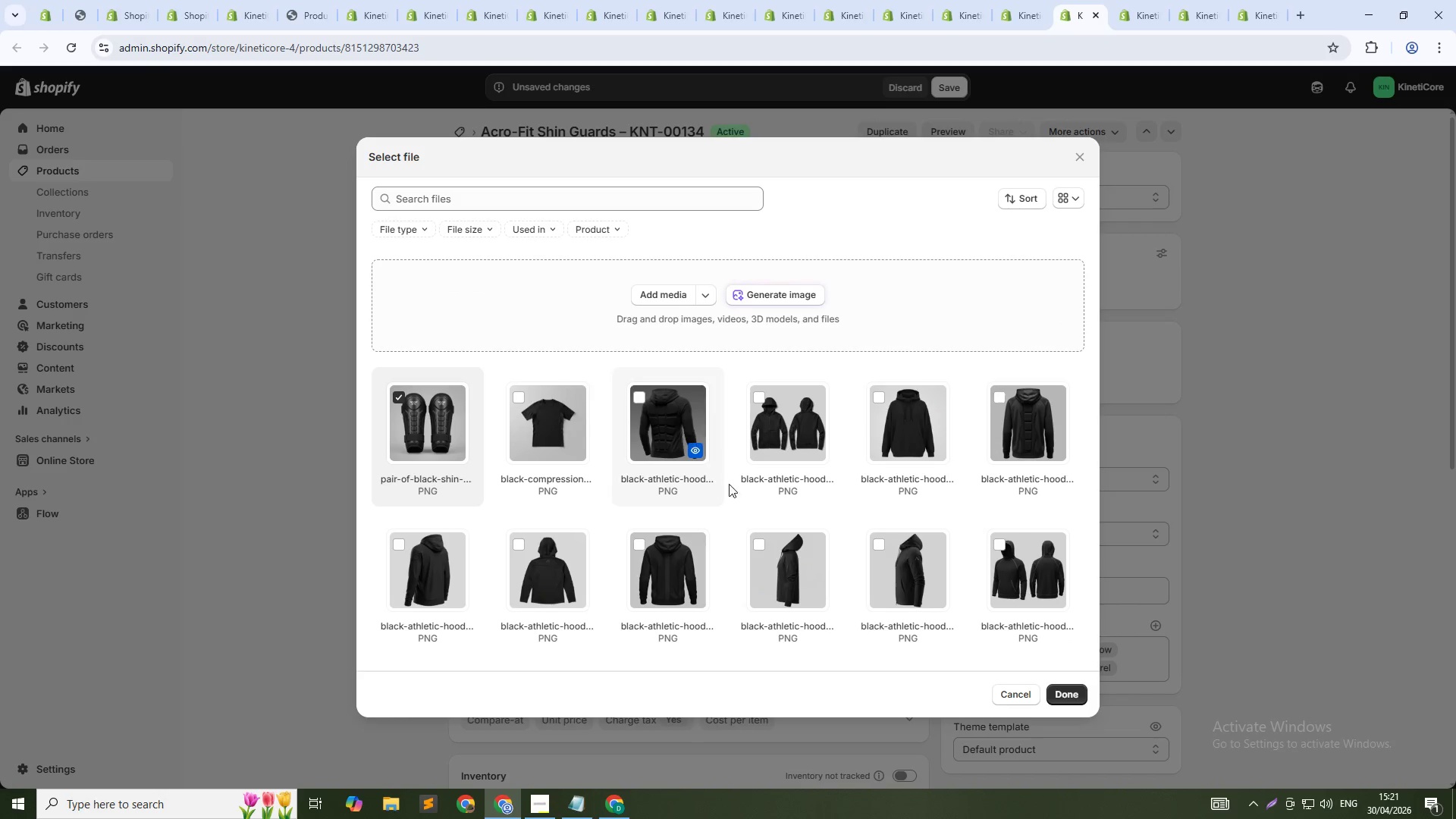 
hold_key(key=ControlLeft, duration=6.36)
left_click([1063, 689])
 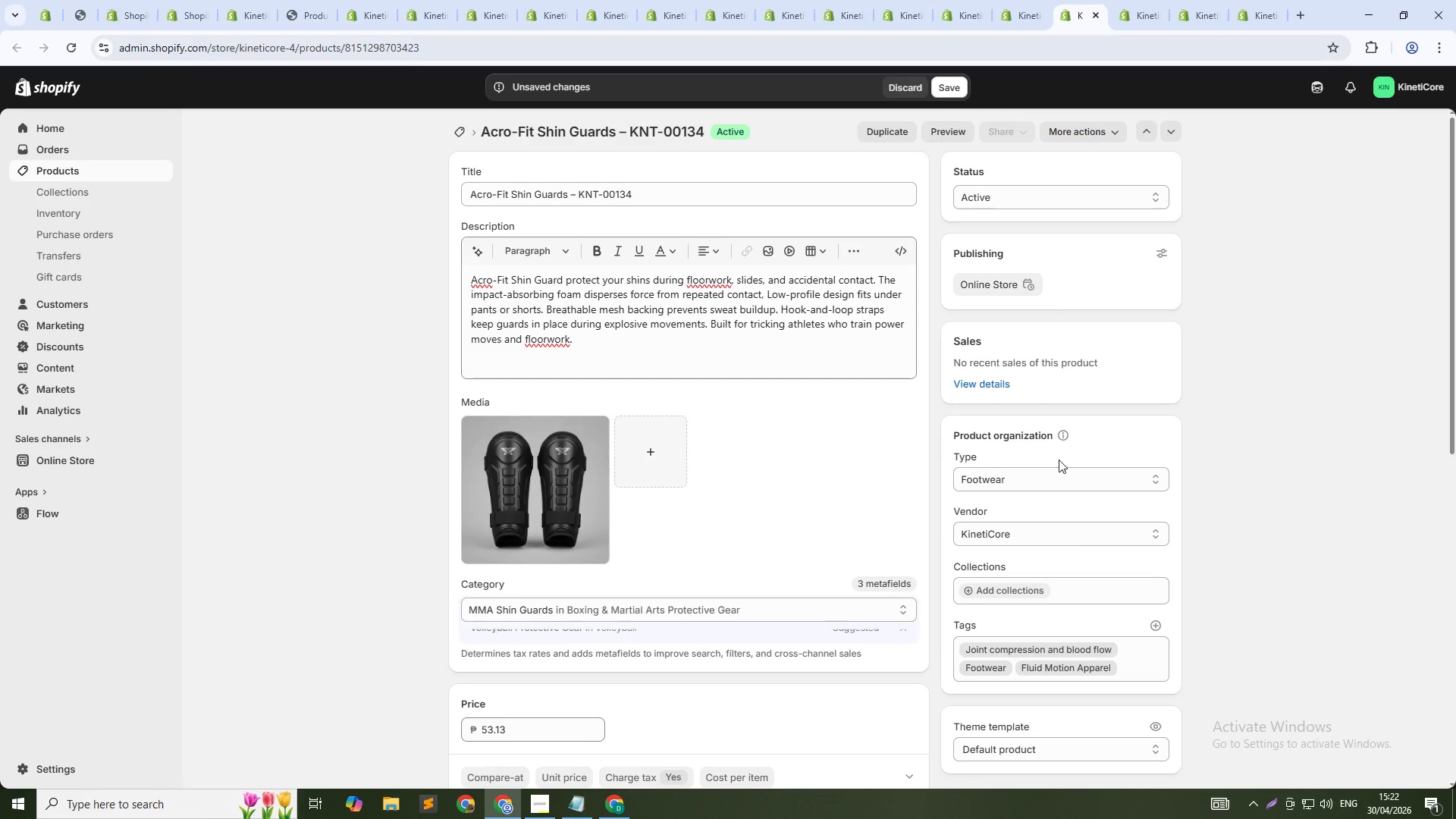 
left_click([1143, 1])
 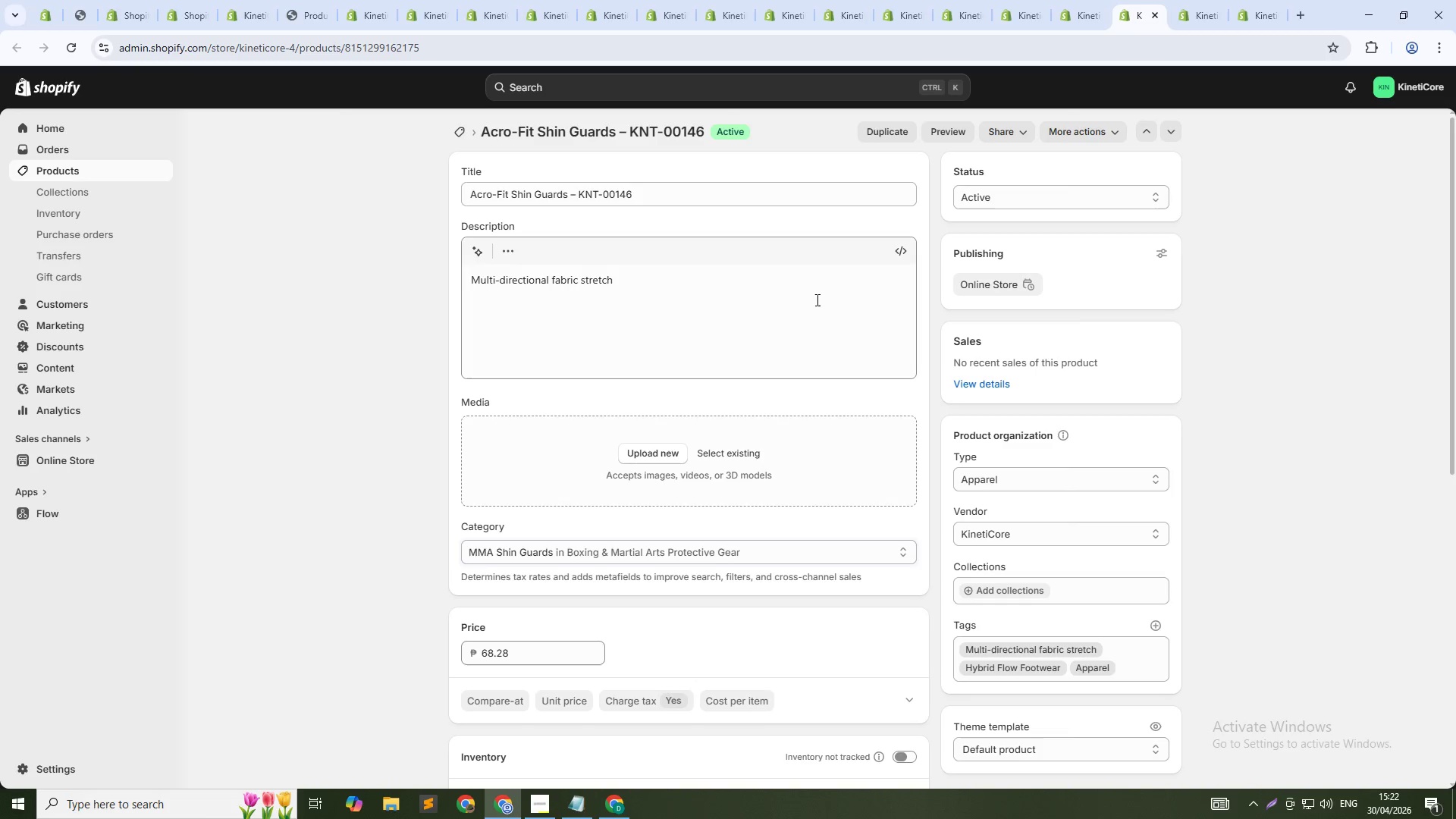 
left_click([816, 300])
 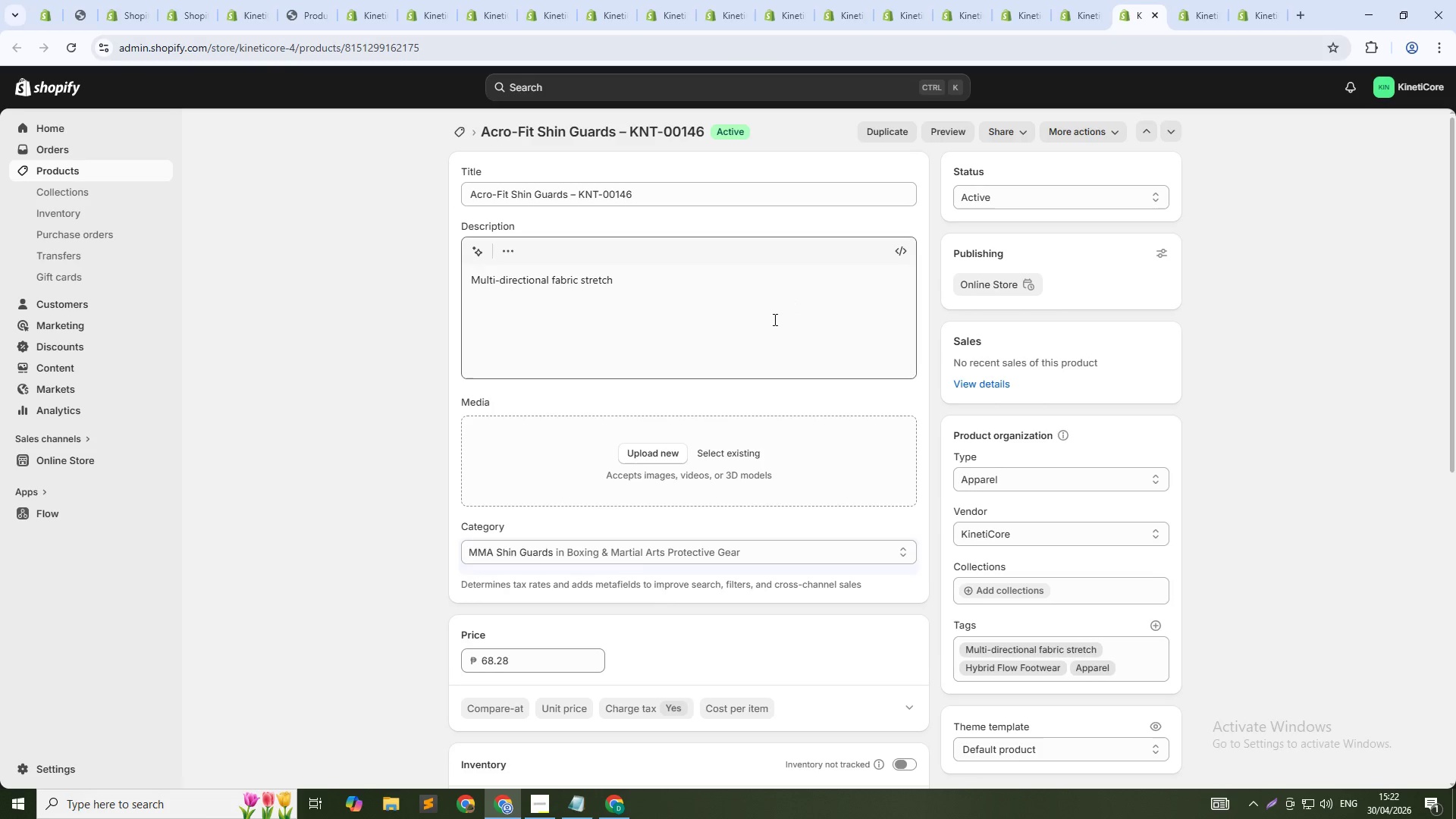 
key(Control+A)
 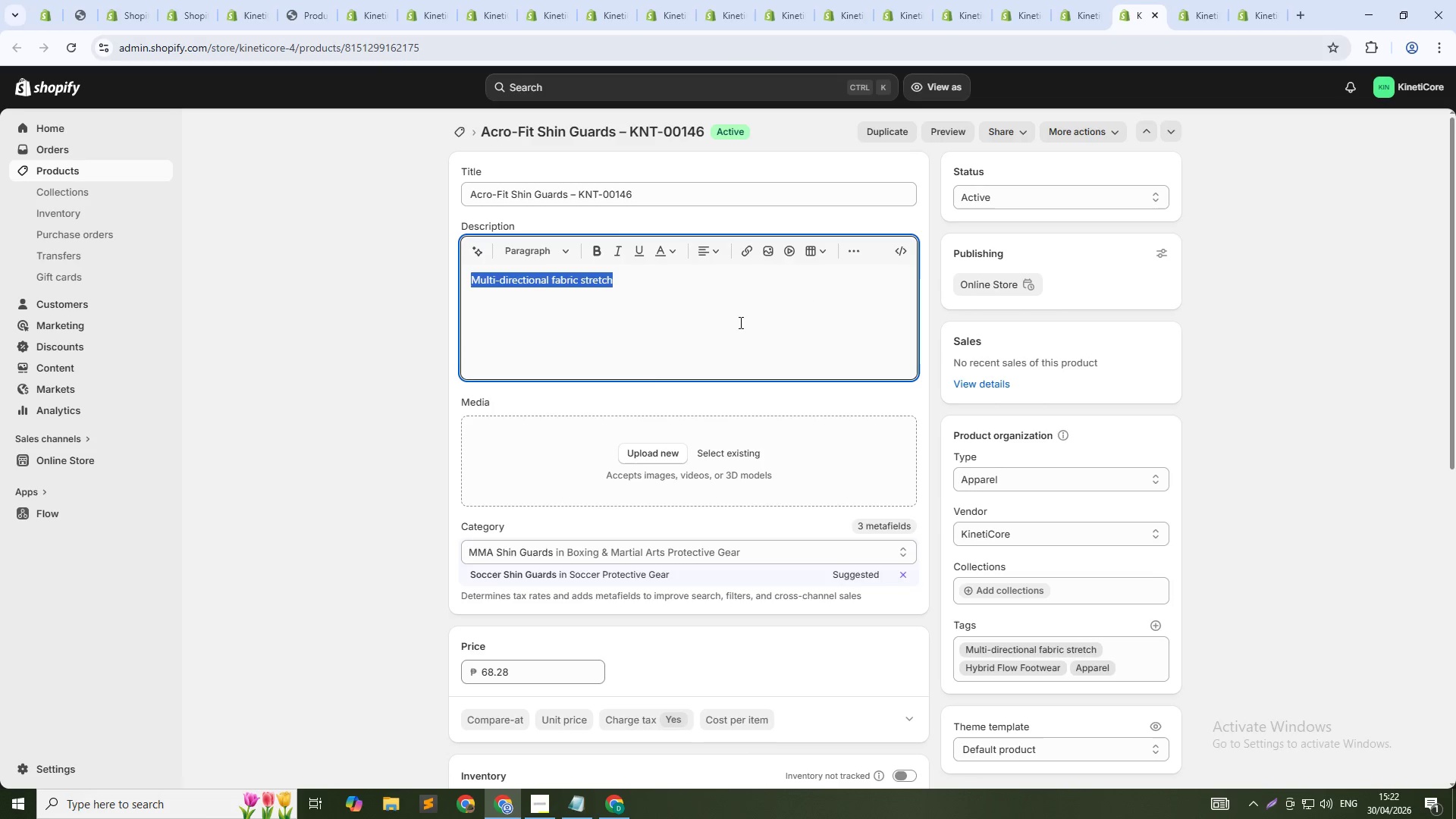 
key(Control+V)
 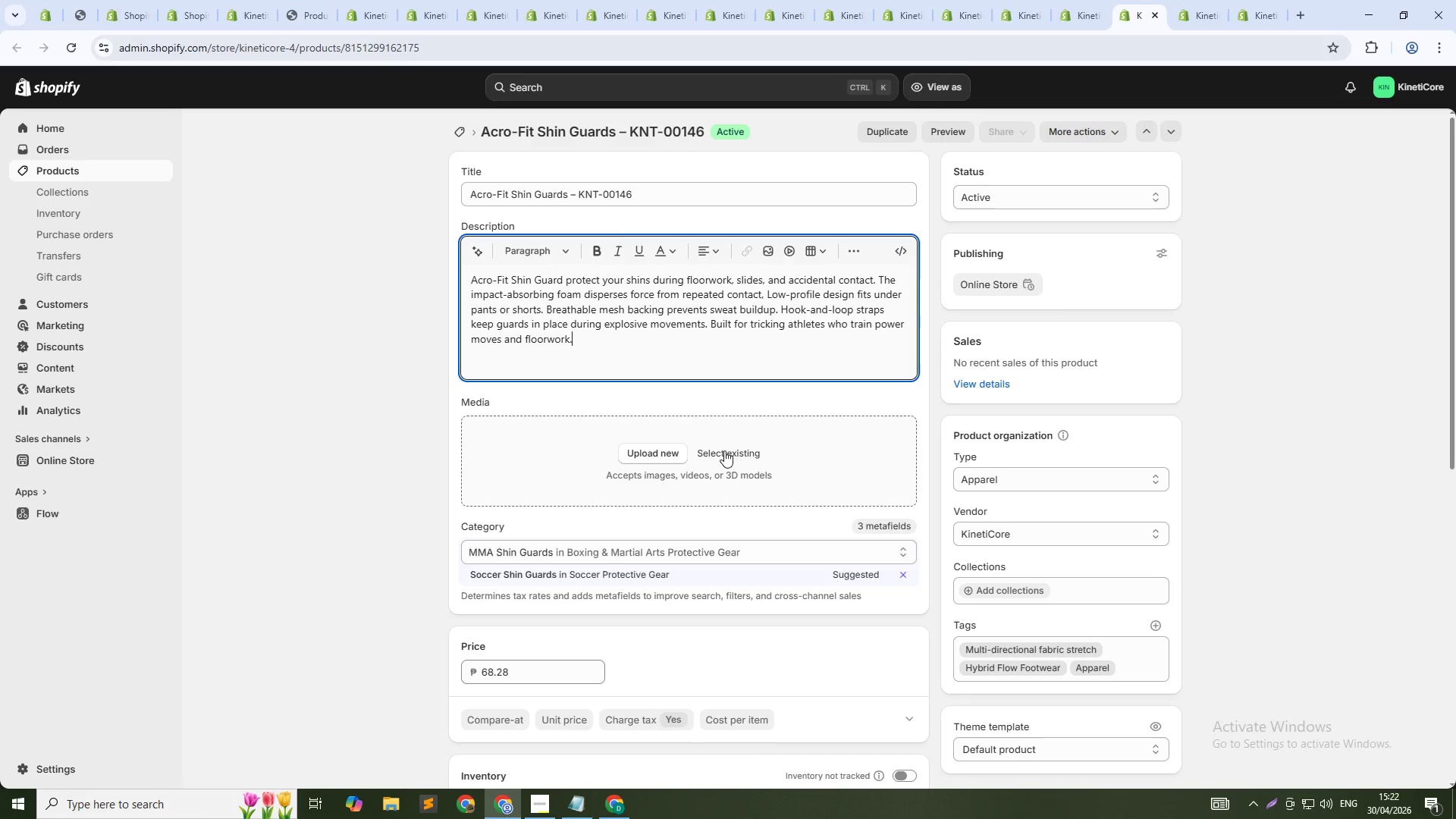 
left_click([733, 446])
 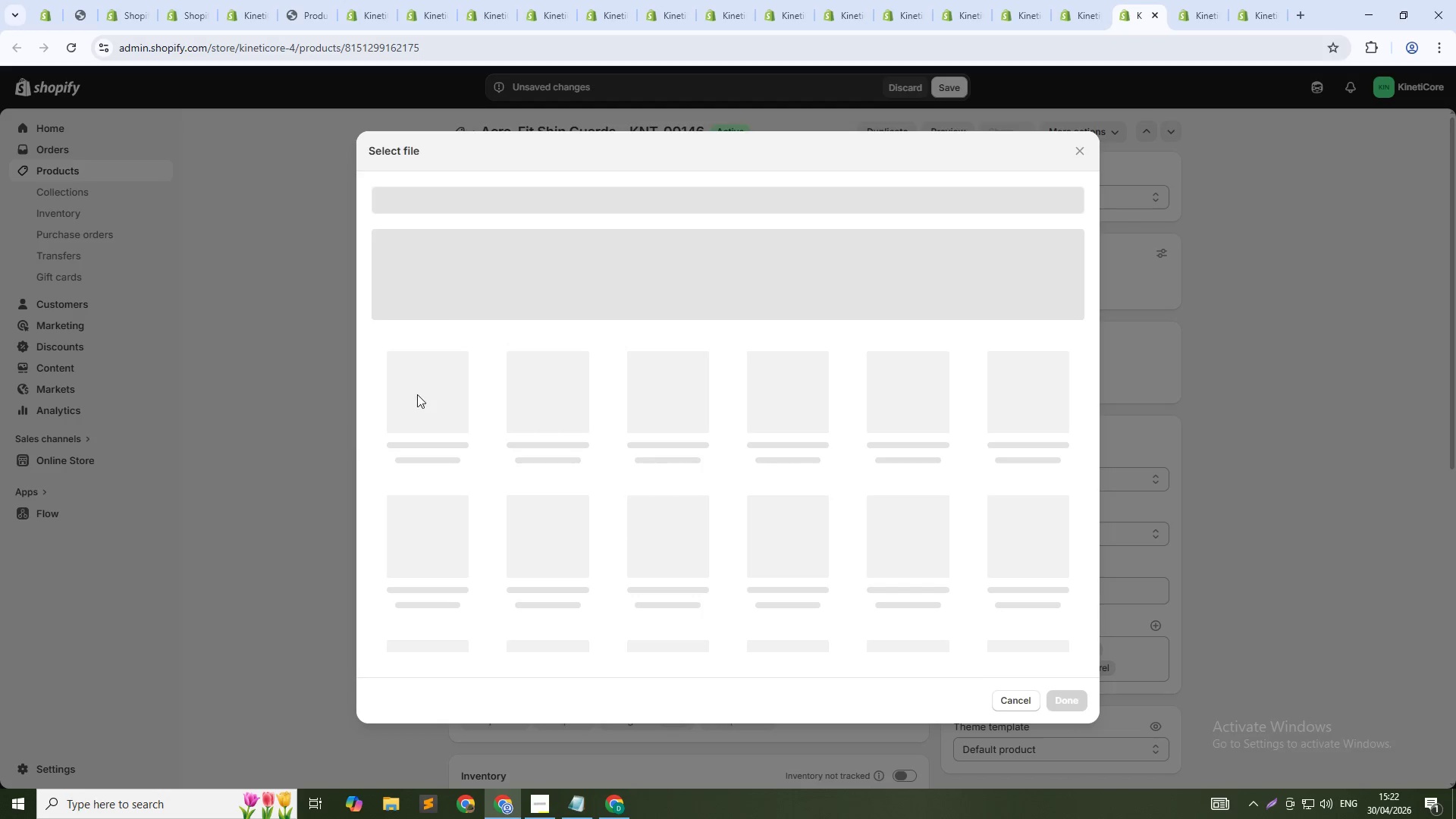 
left_click([417, 394])
 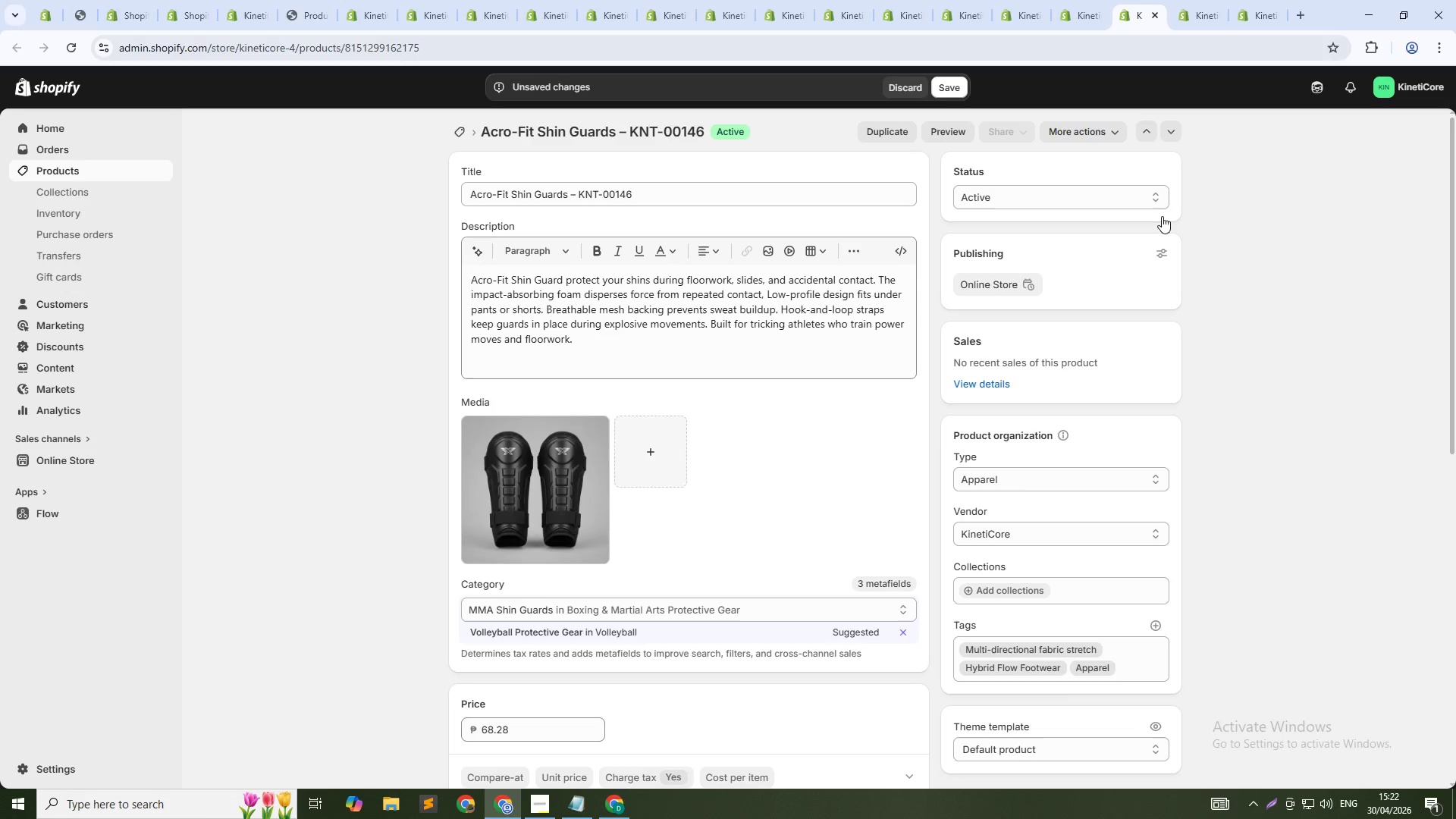 
left_click([1195, 8])
 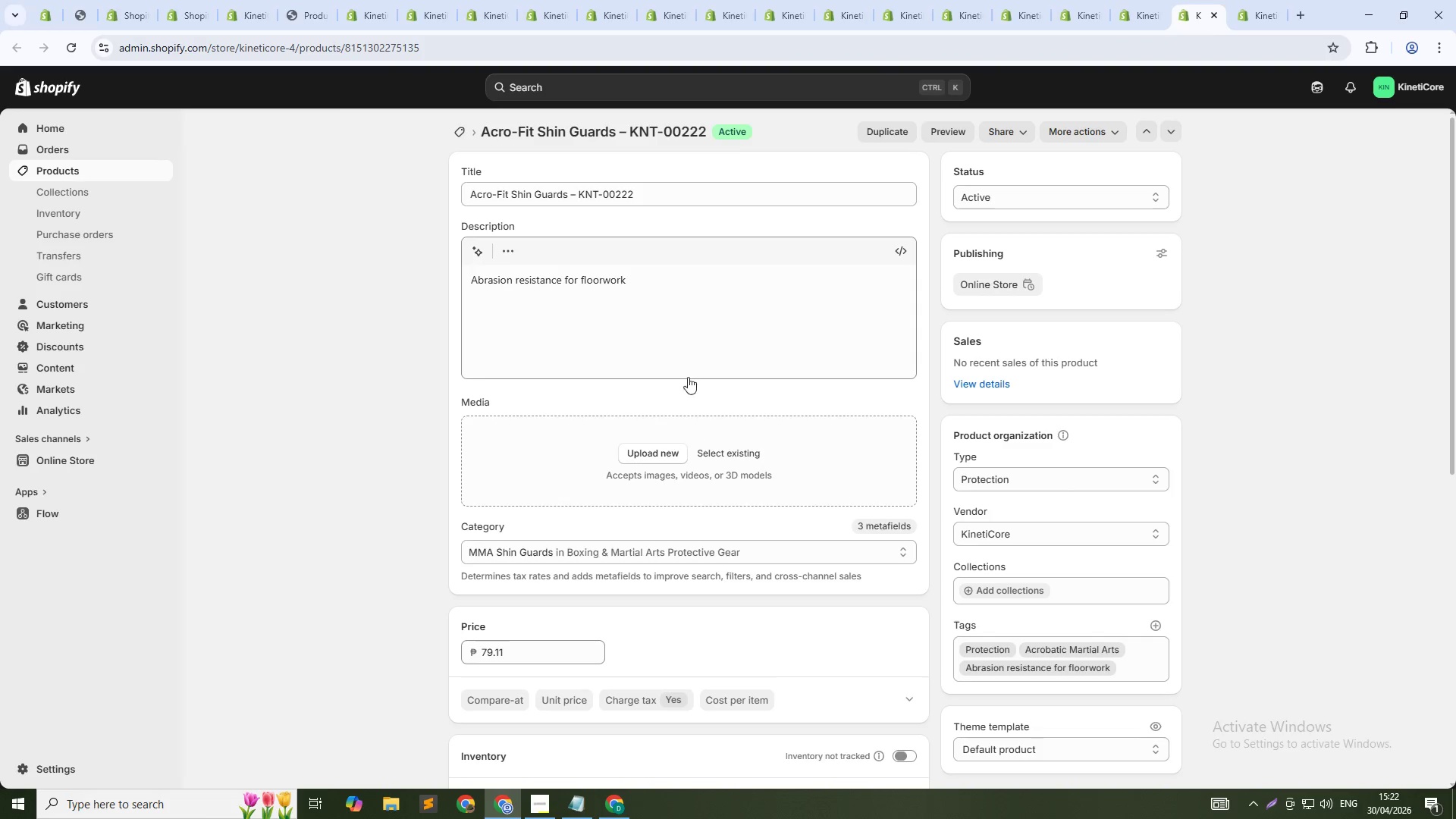 
left_click([692, 325])
 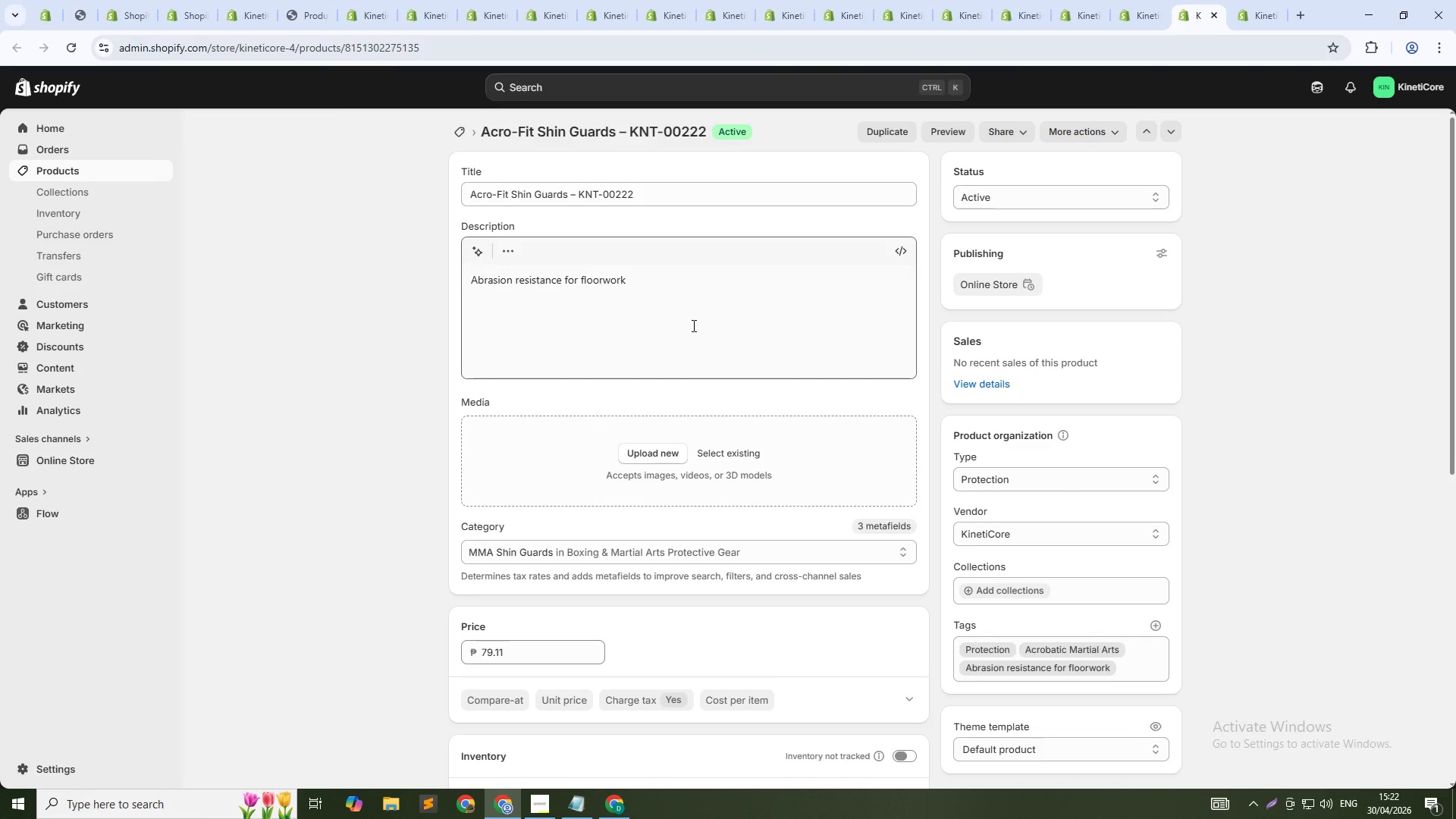 
key(Control+A)
 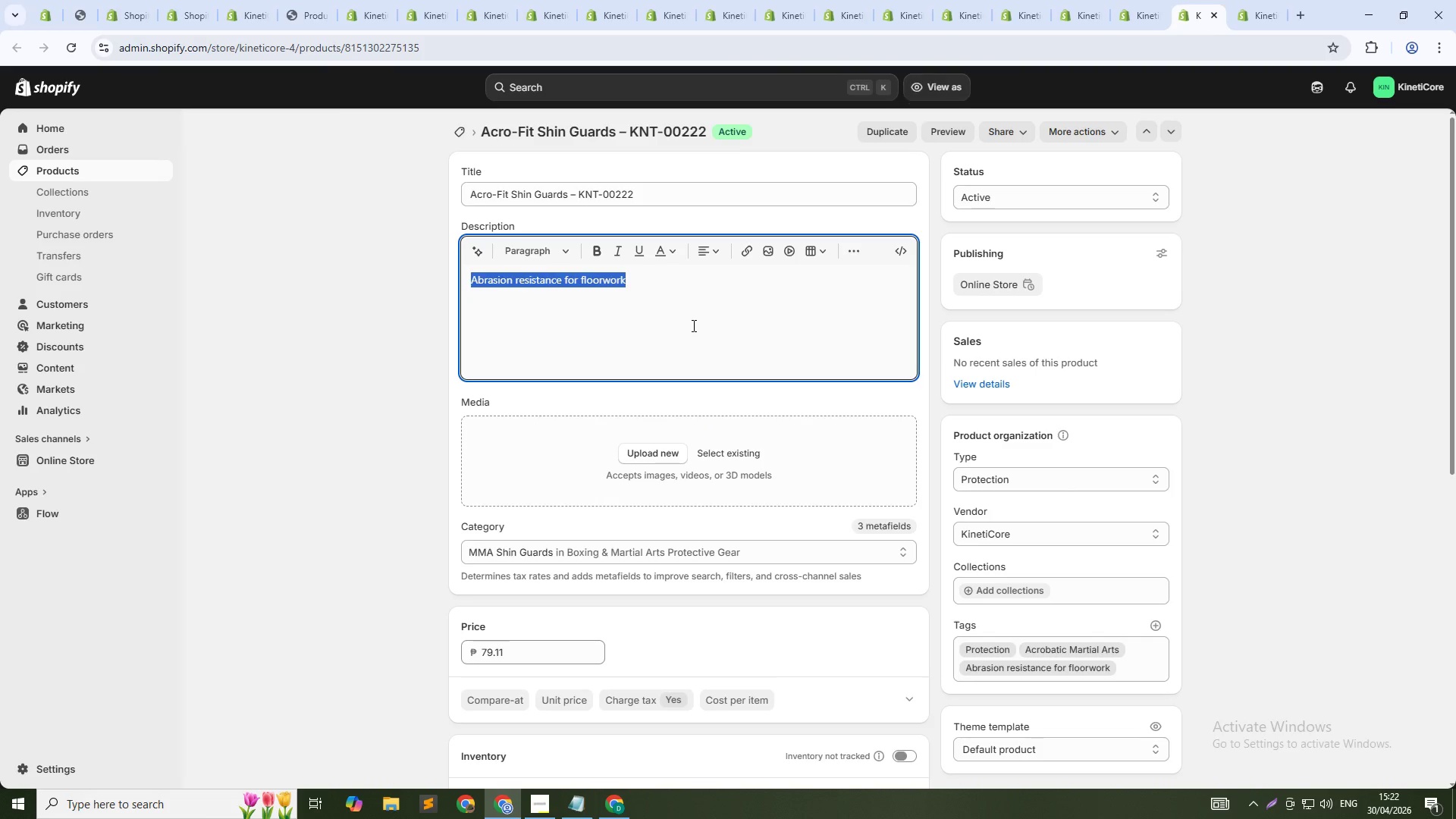 
key(Control+V)
 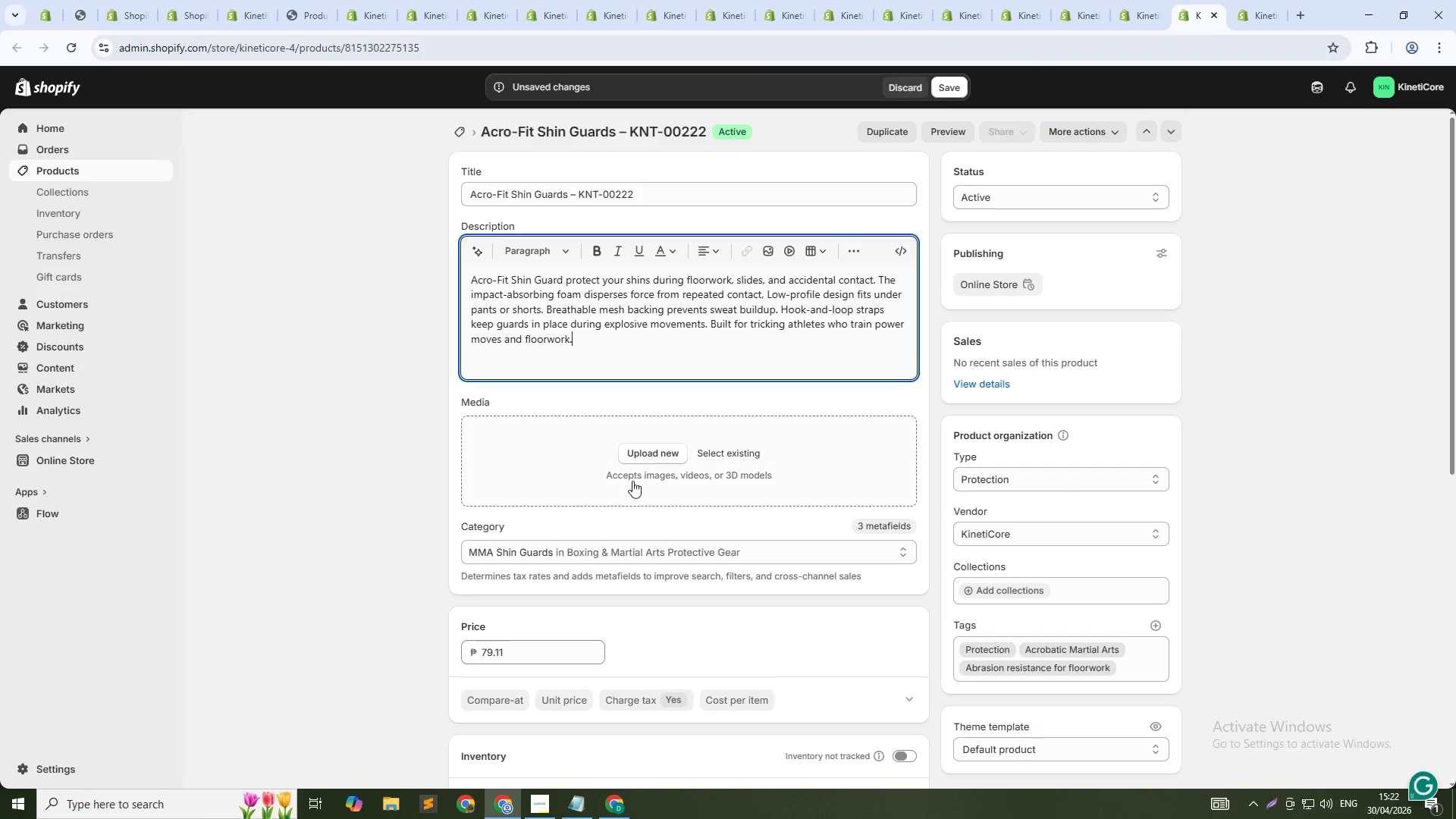 
left_click([732, 451])
 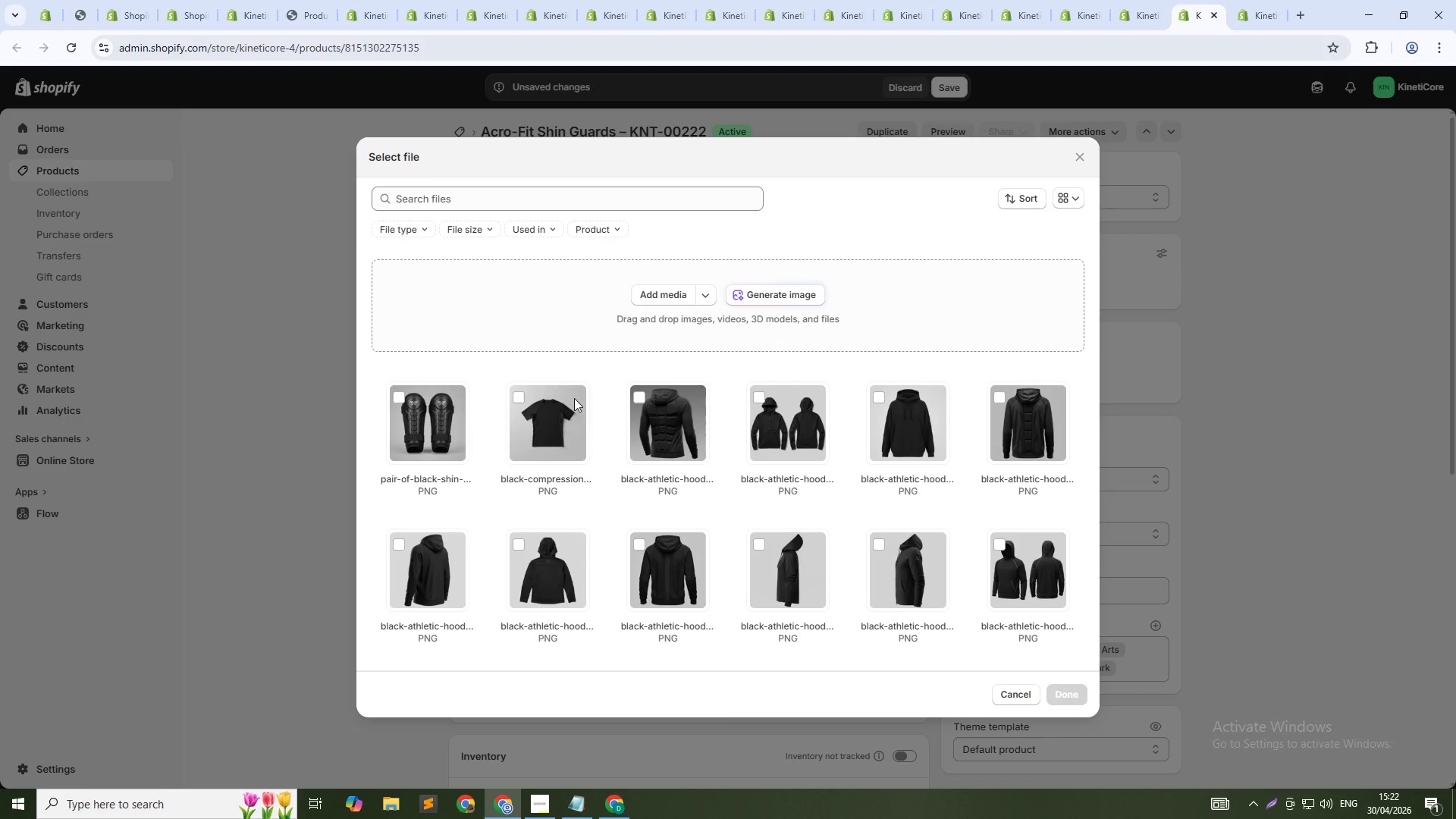 
left_click([455, 399])
 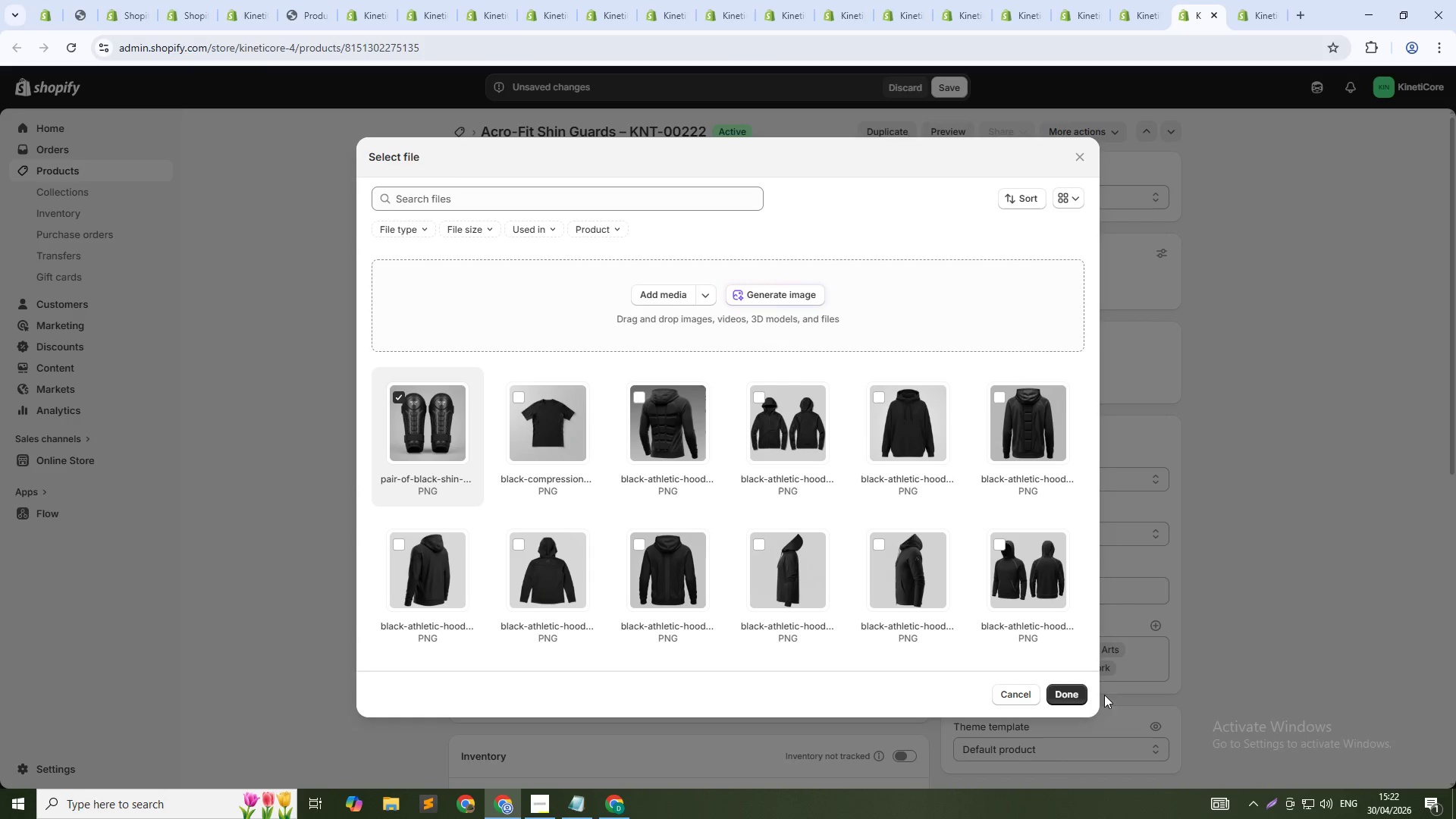 
left_click([1070, 689])
 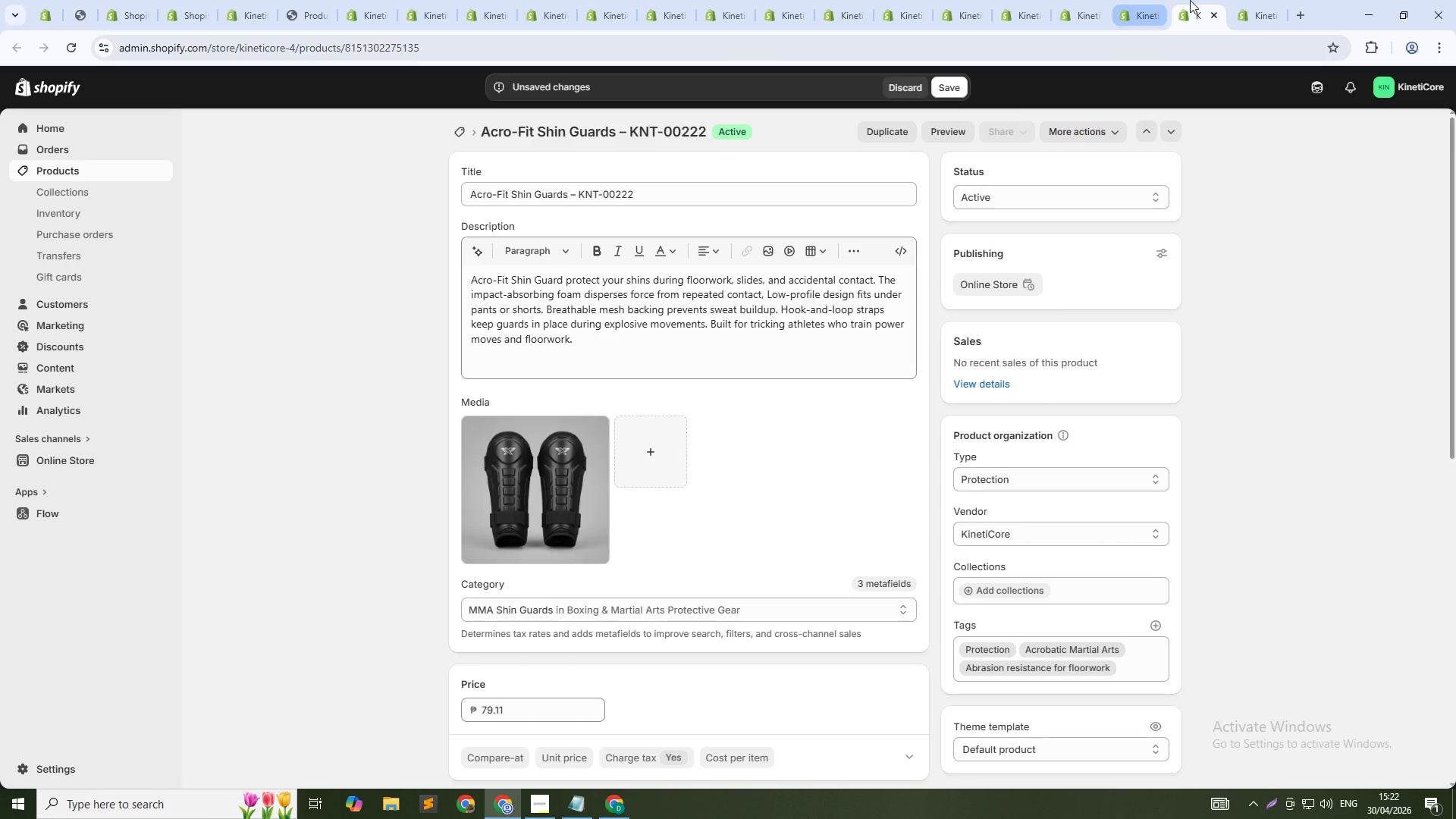 
left_click([1232, 0])
 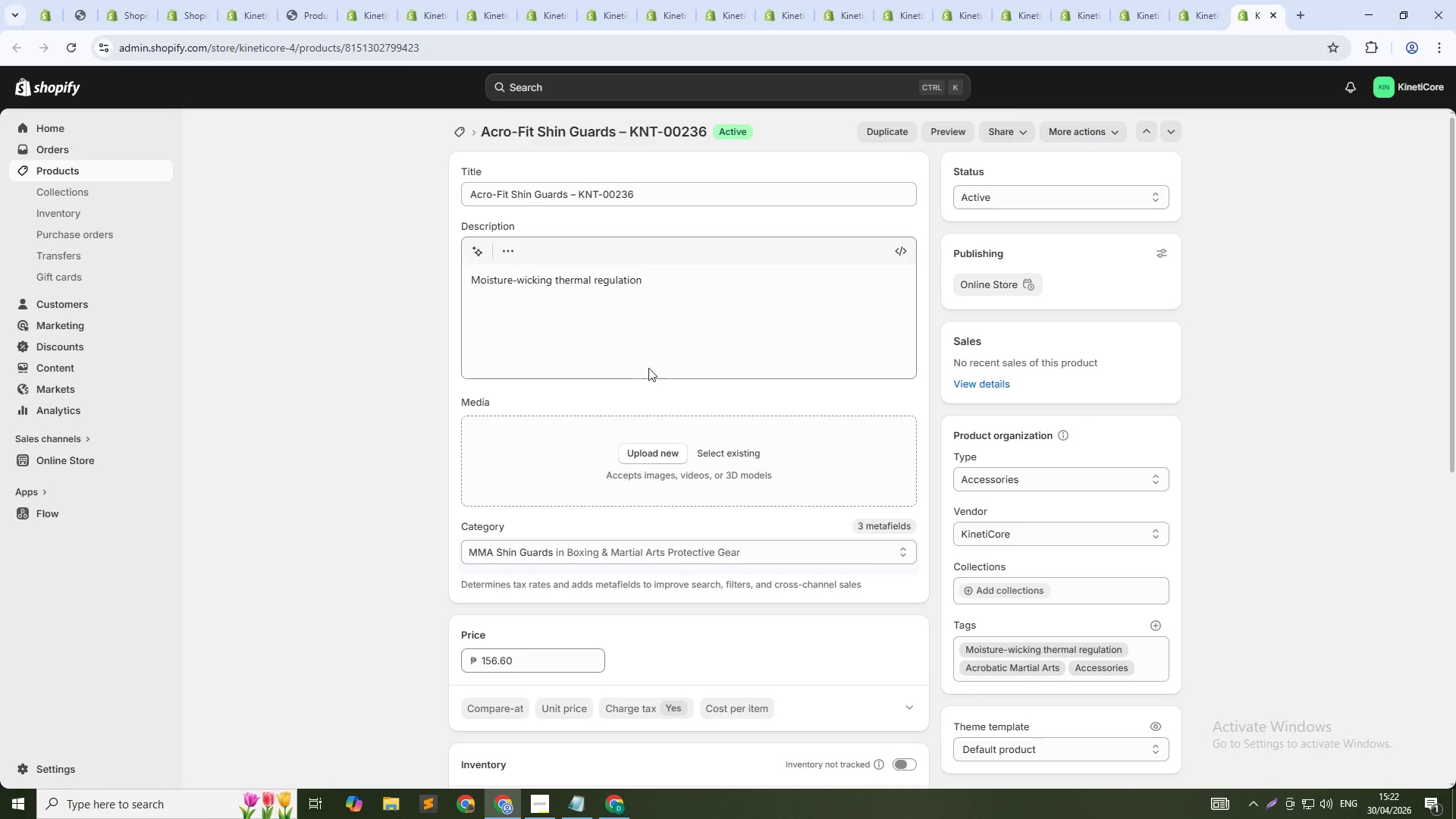 
left_click([663, 323])
 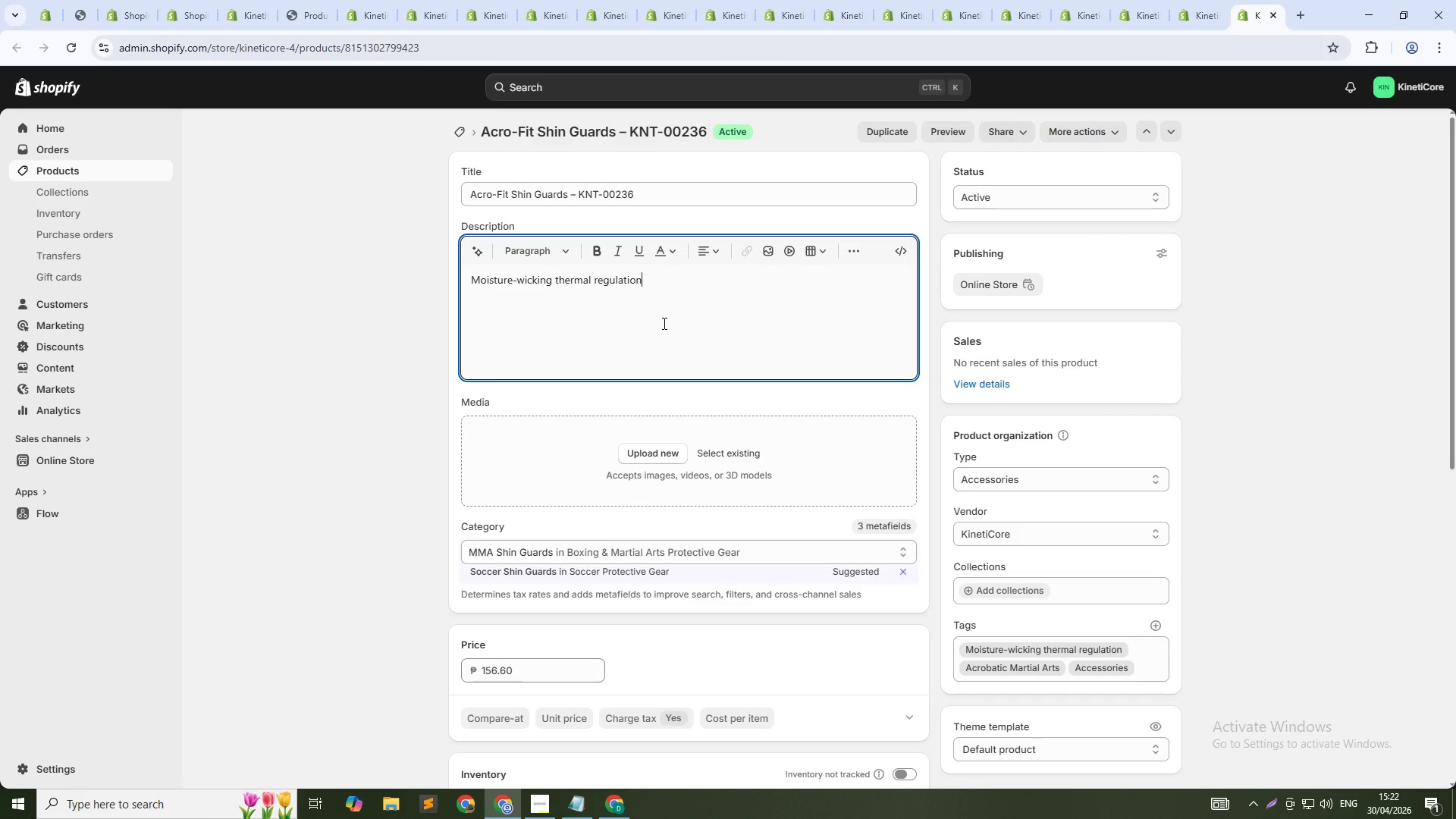 
key(Control+A)
 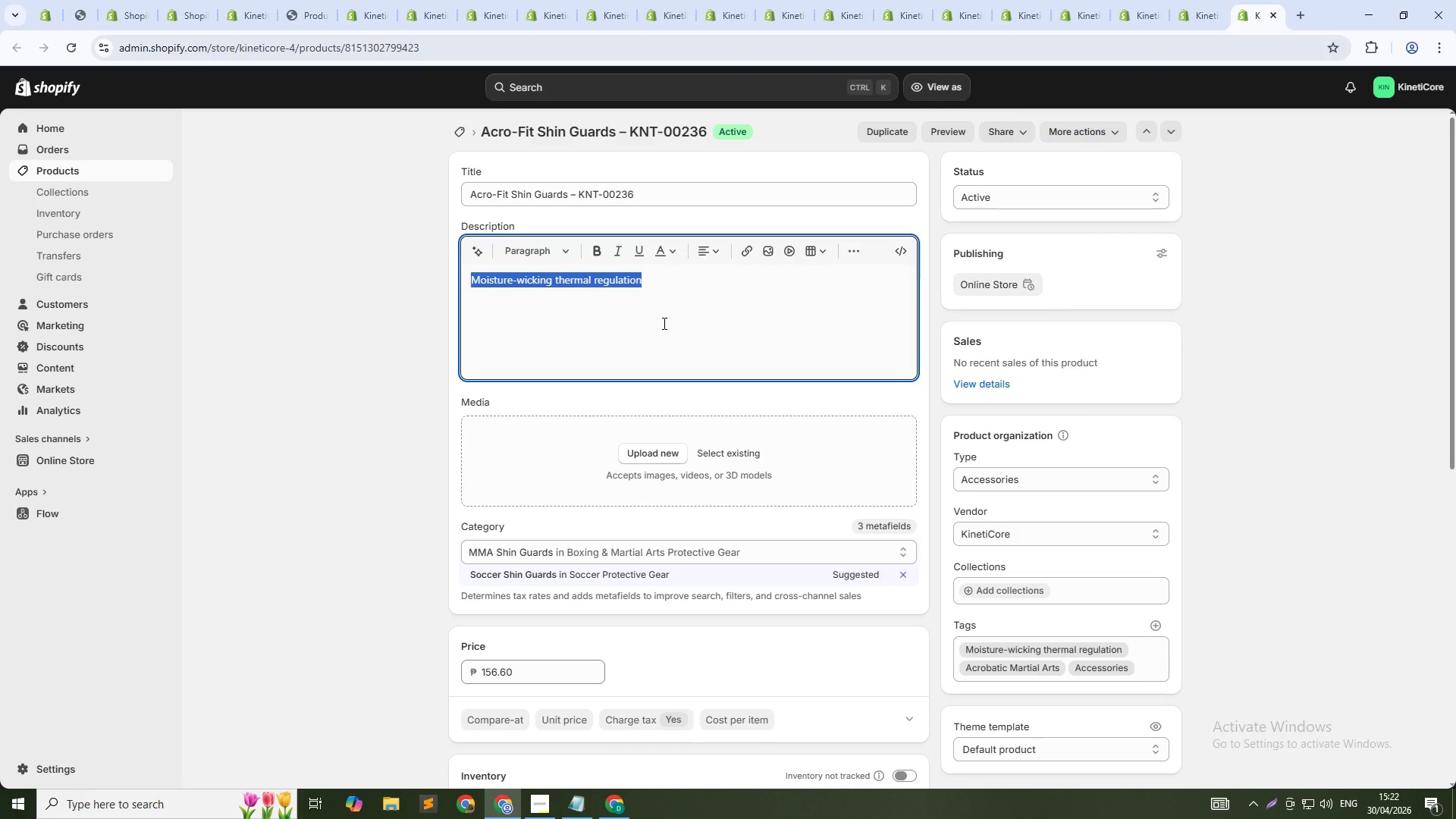 
key(Control+V)
 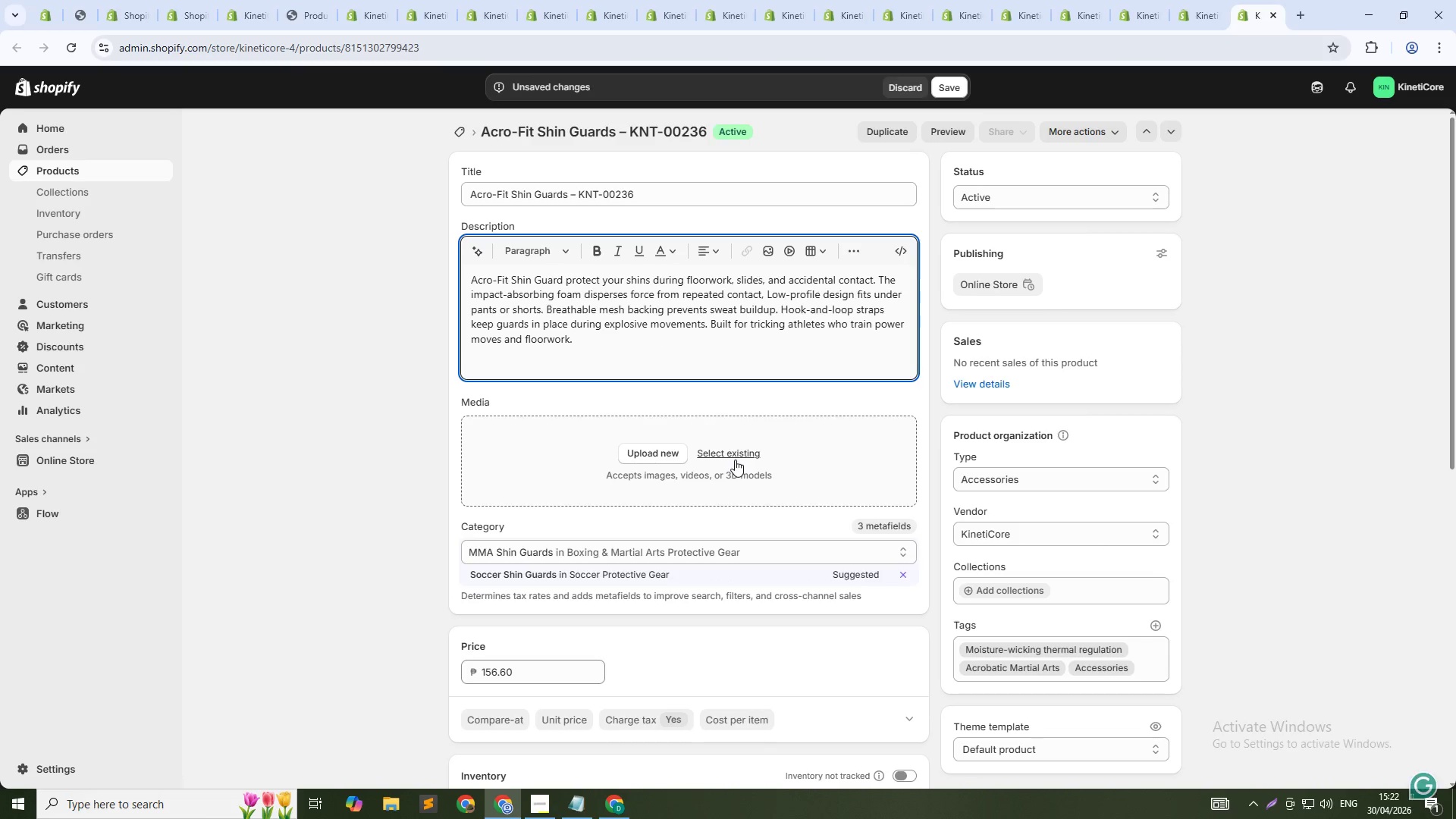 
left_click([733, 453])
 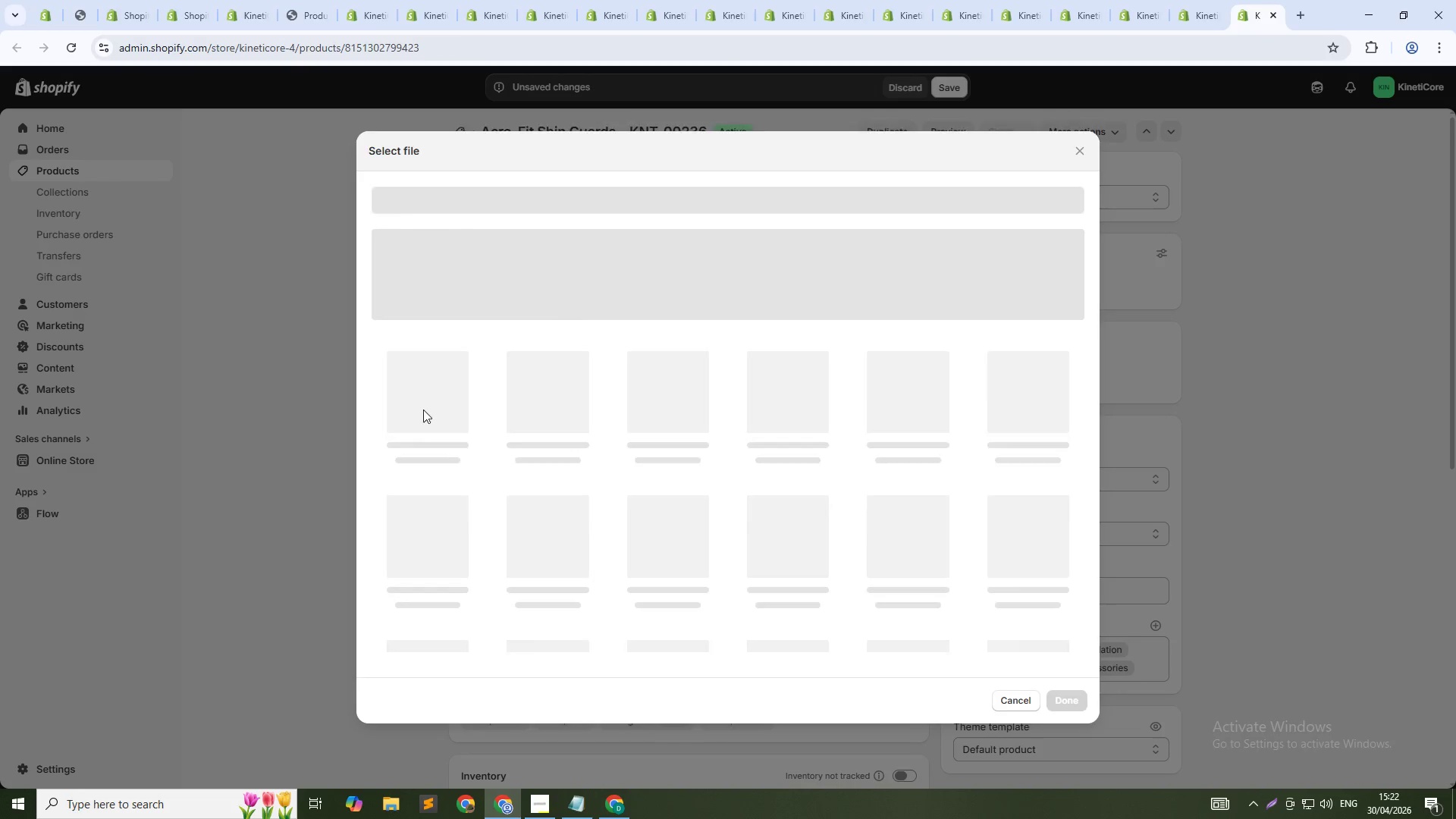 
left_click([428, 400])
 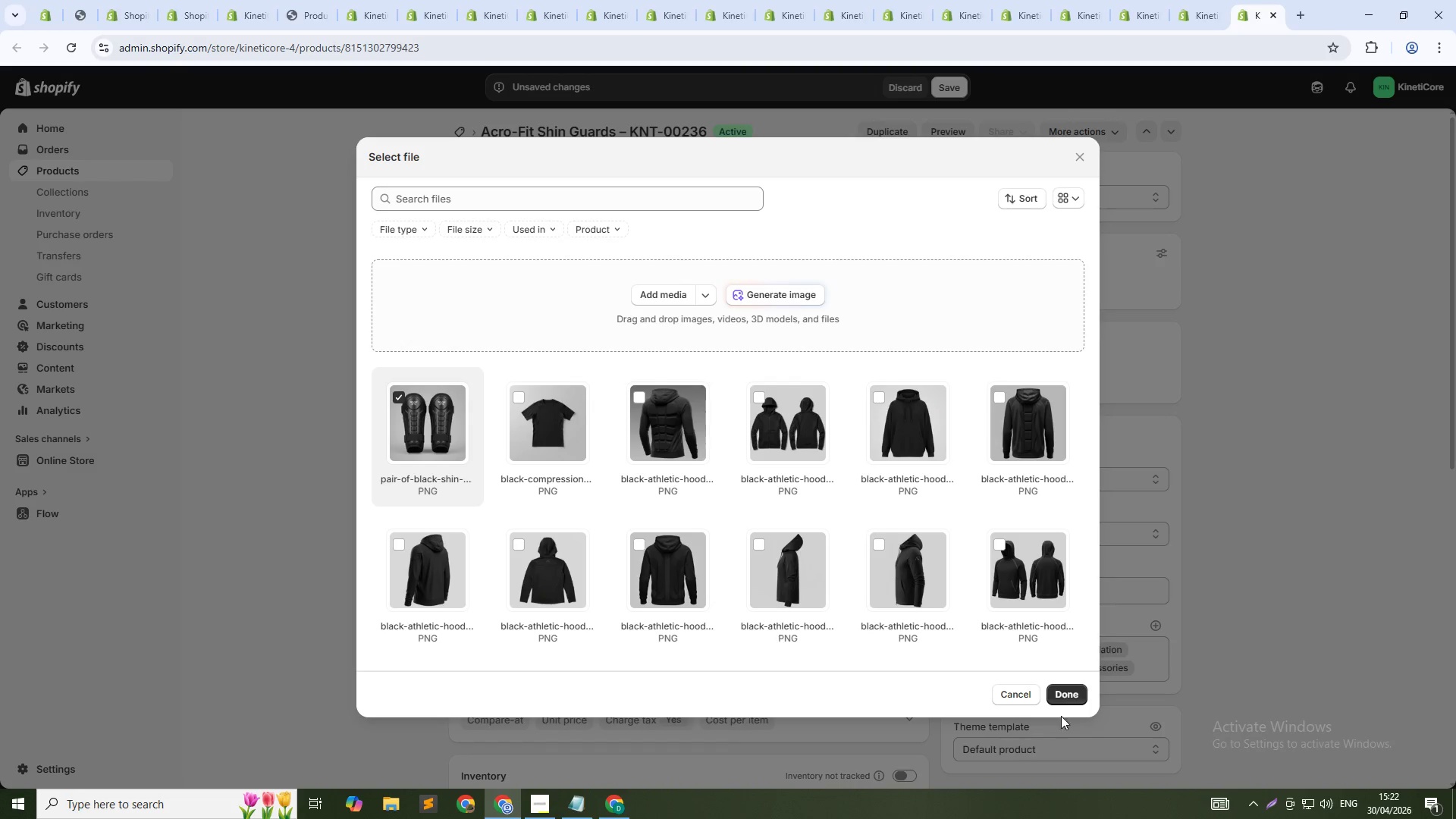 
left_click([1065, 692])
 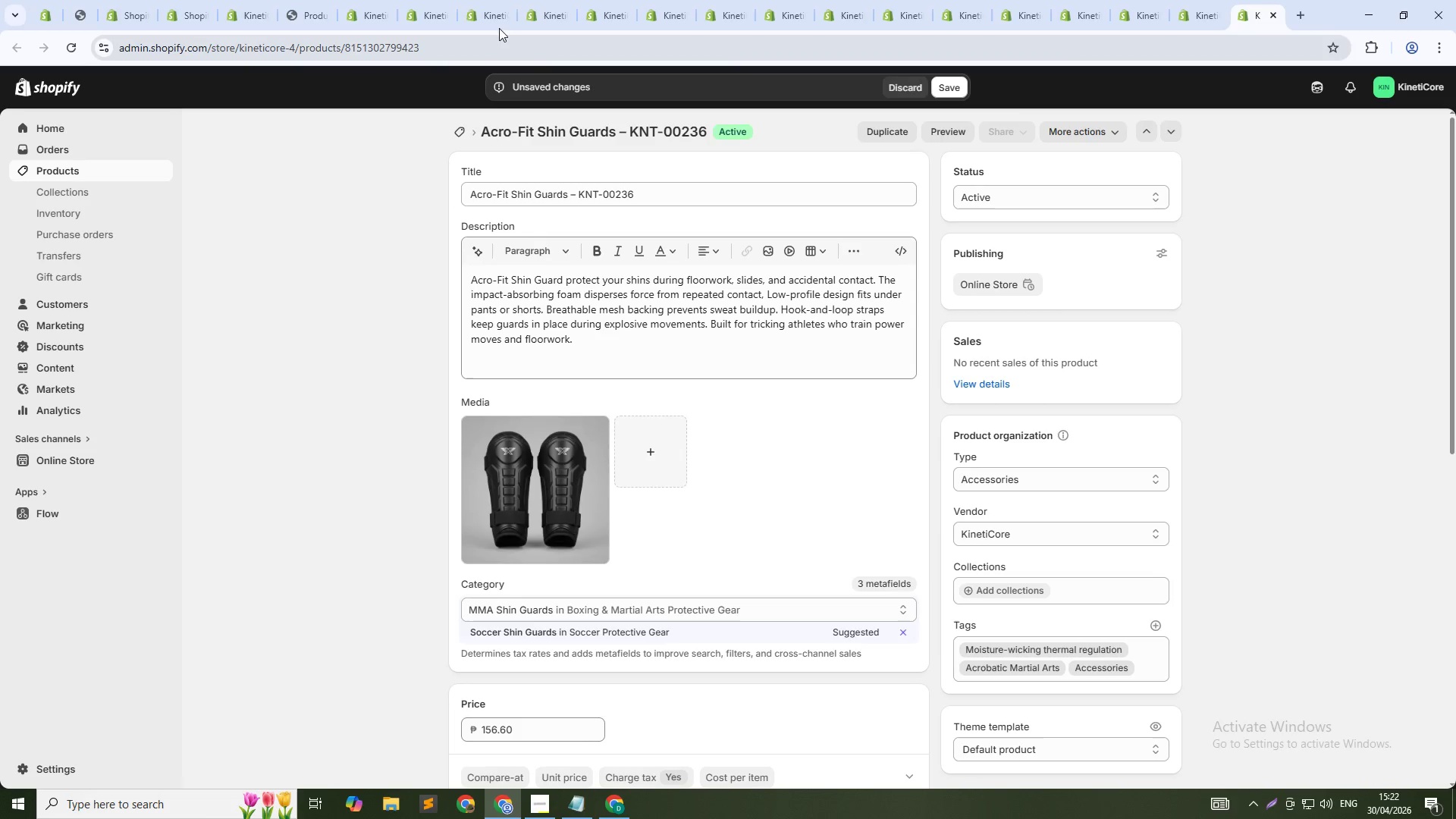 
left_click([491, 15])
 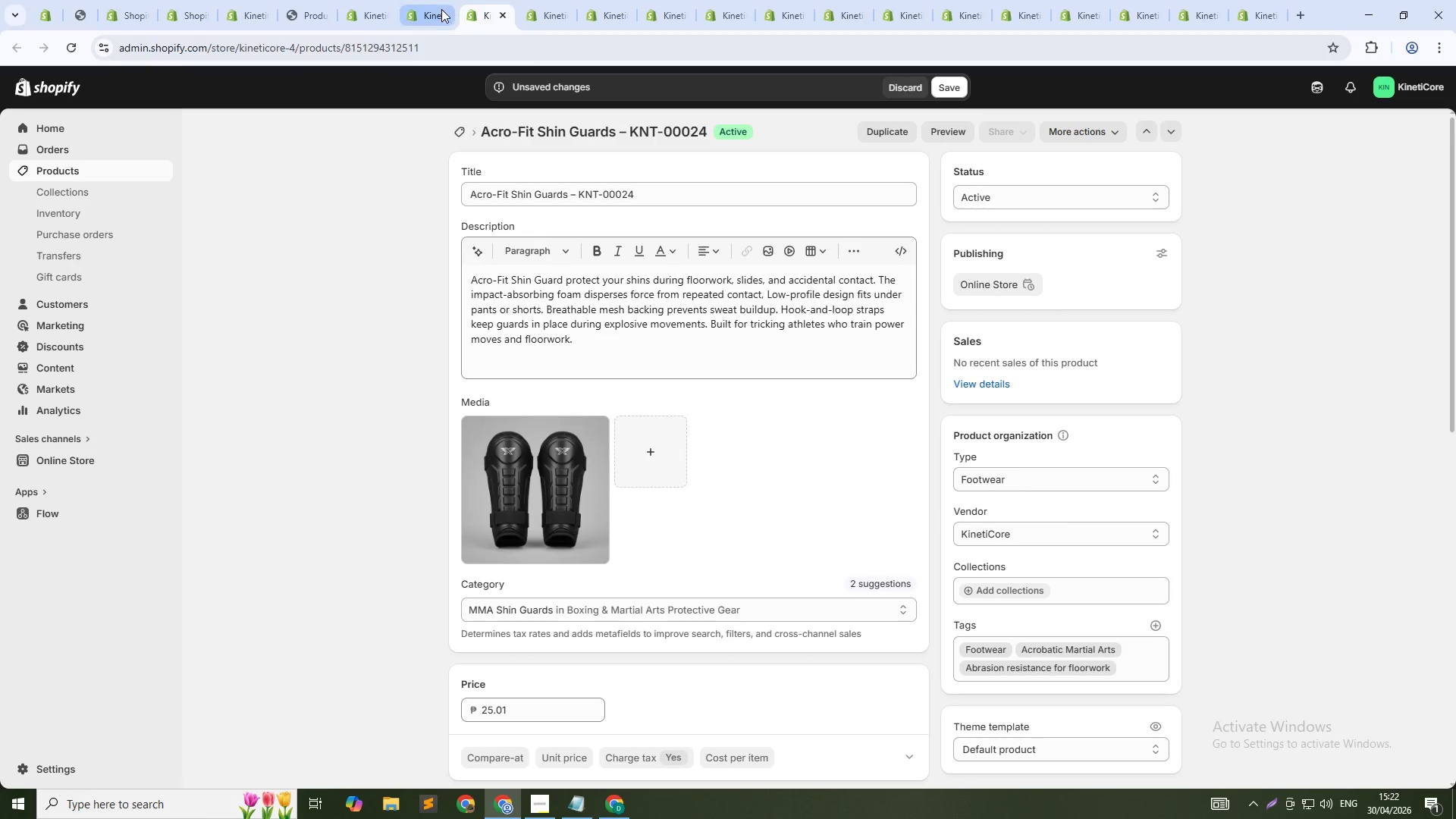 
left_click([434, 8])
 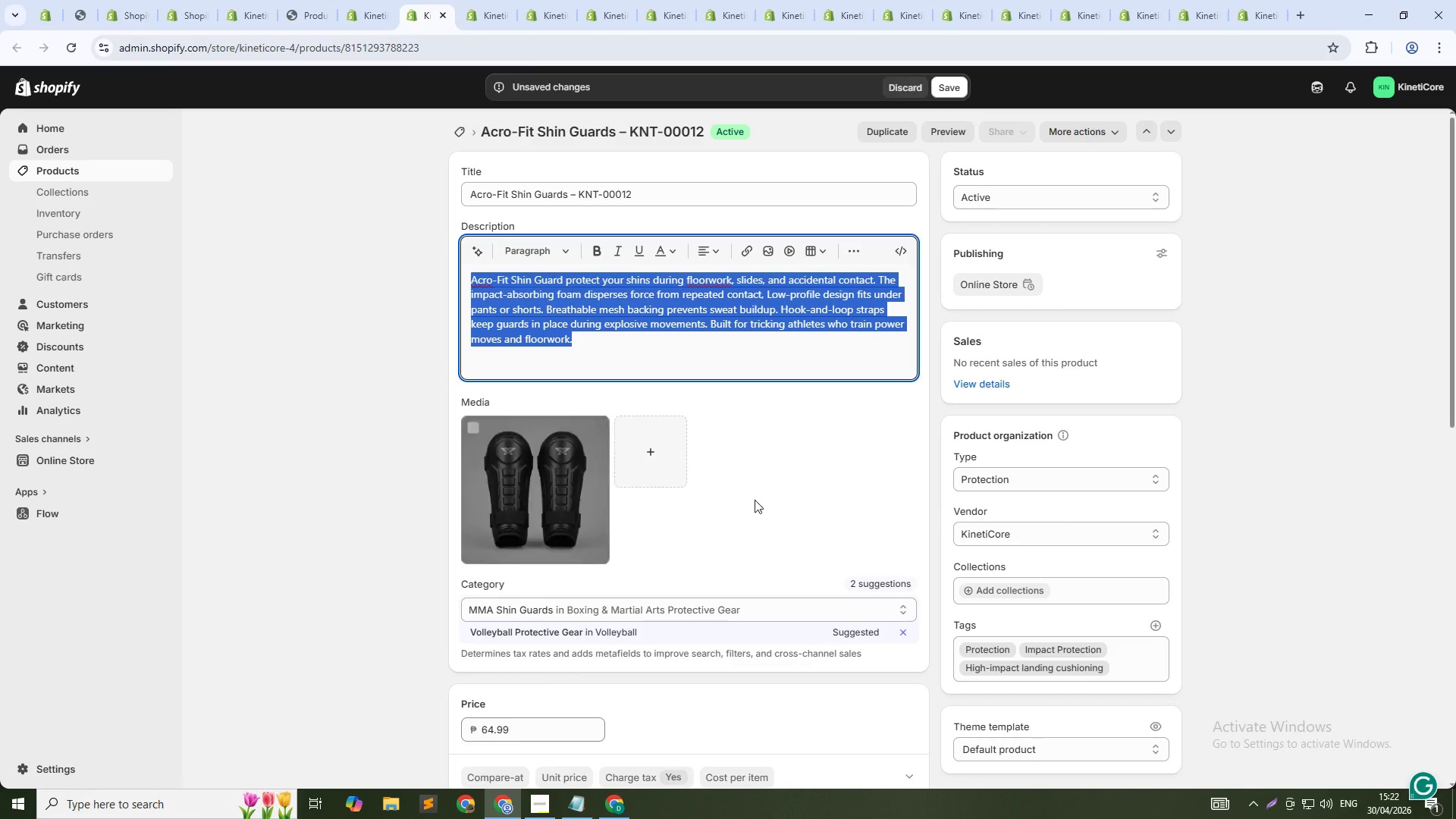 
left_click([764, 509])
 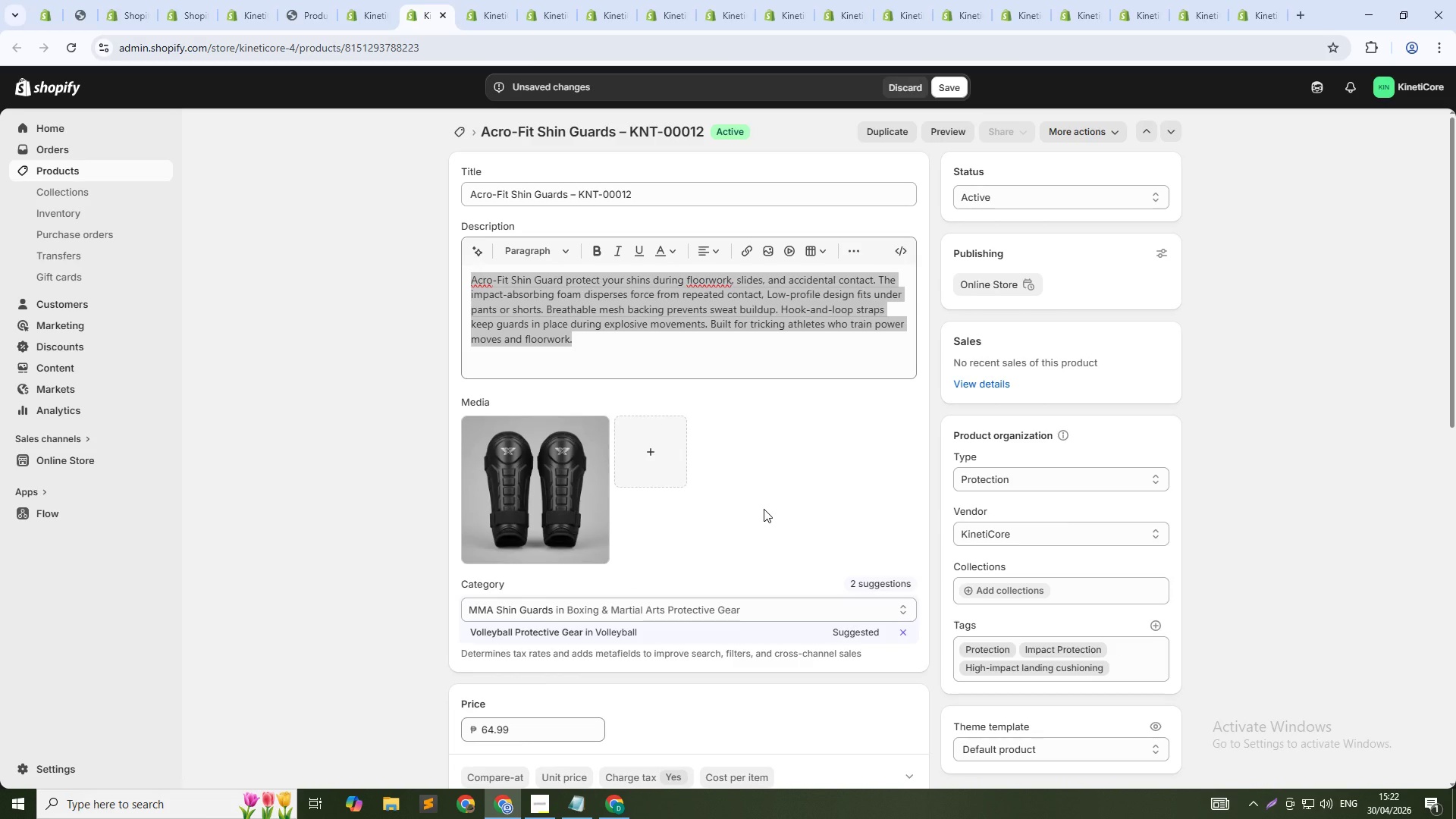 
scroll: coordinate [736, 557], scroll_direction: down, amount: 18.0
 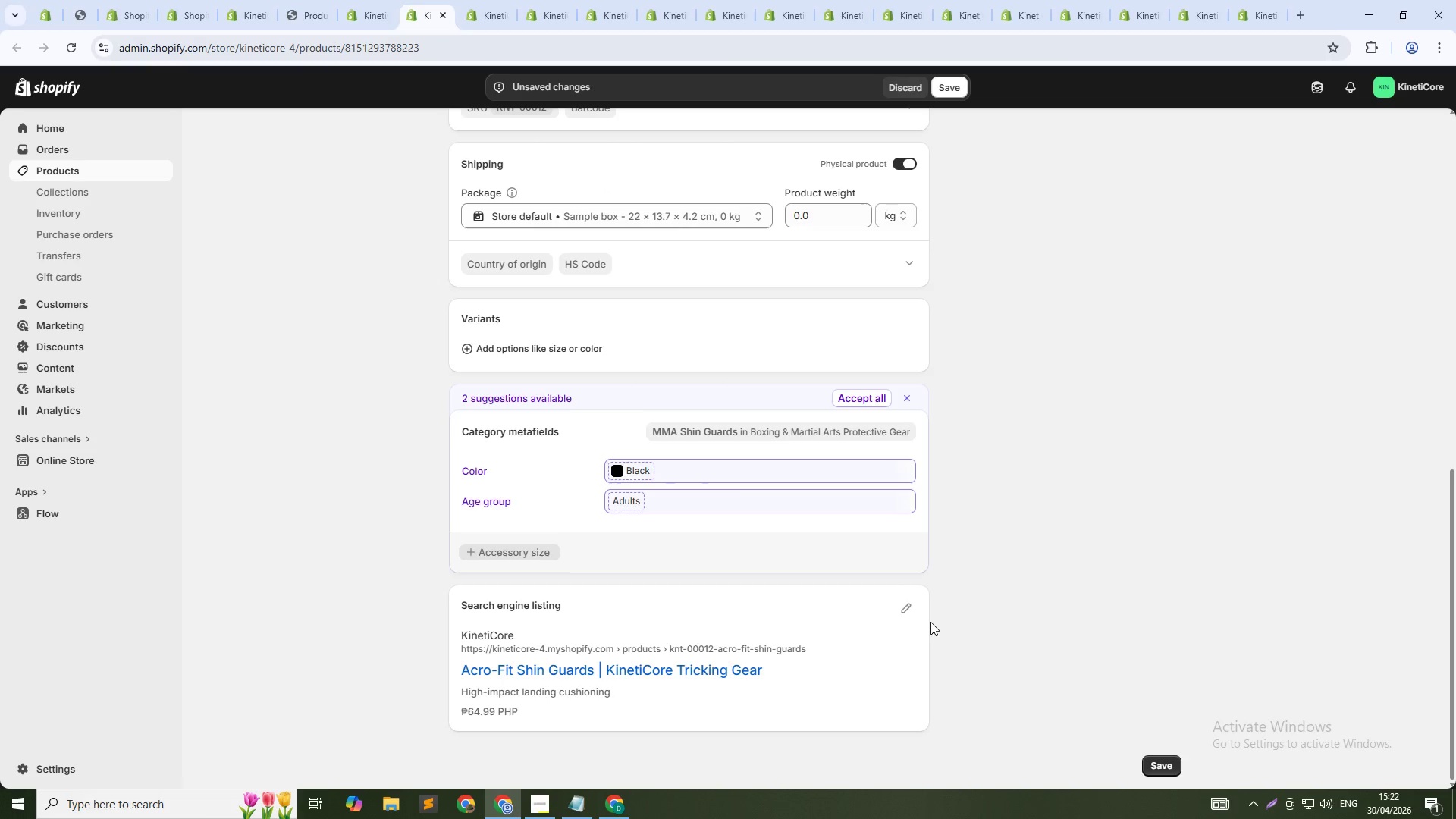 
left_click([903, 613])
 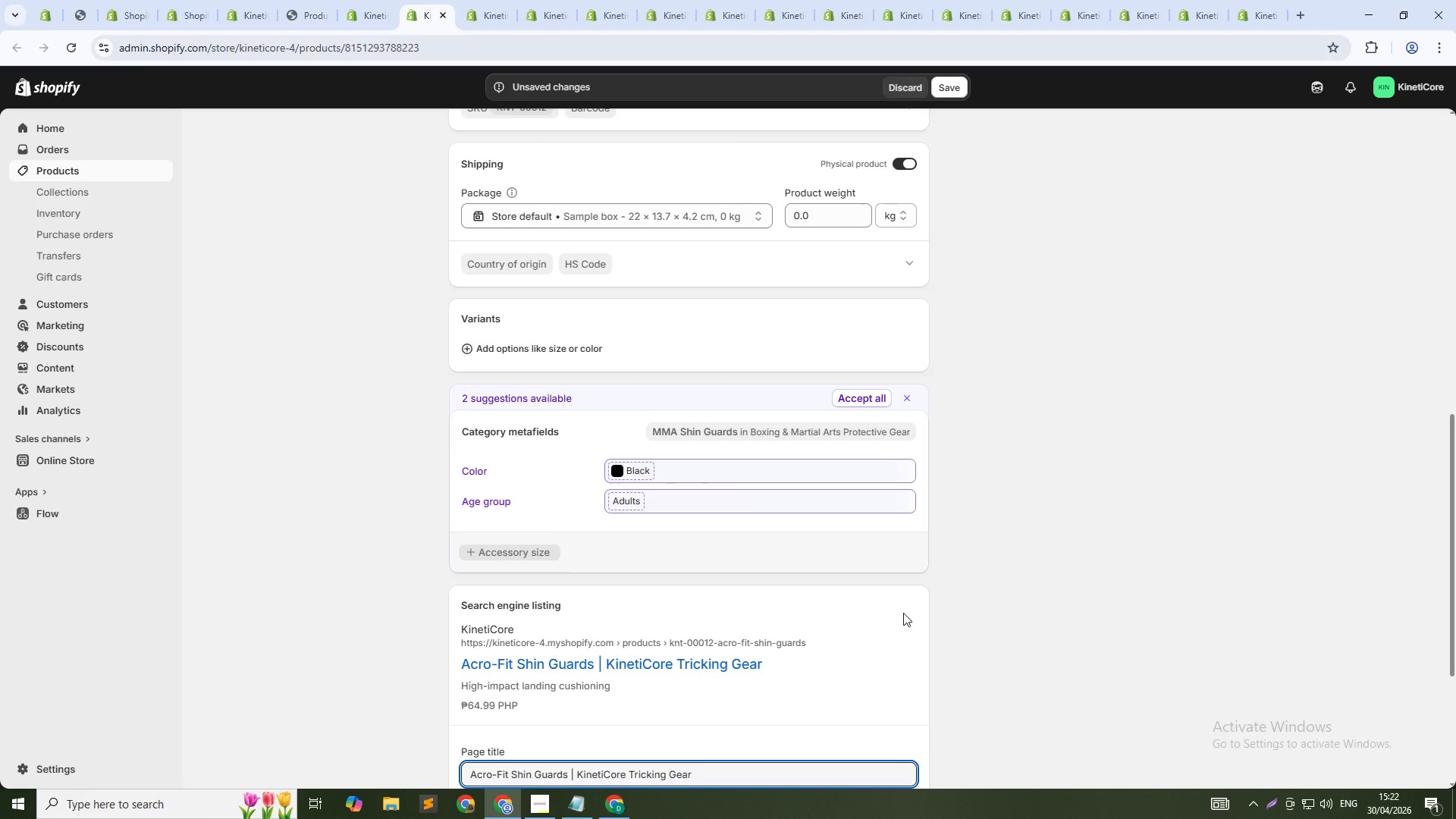 
scroll: coordinate [871, 633], scroll_direction: down, amount: 3.0
 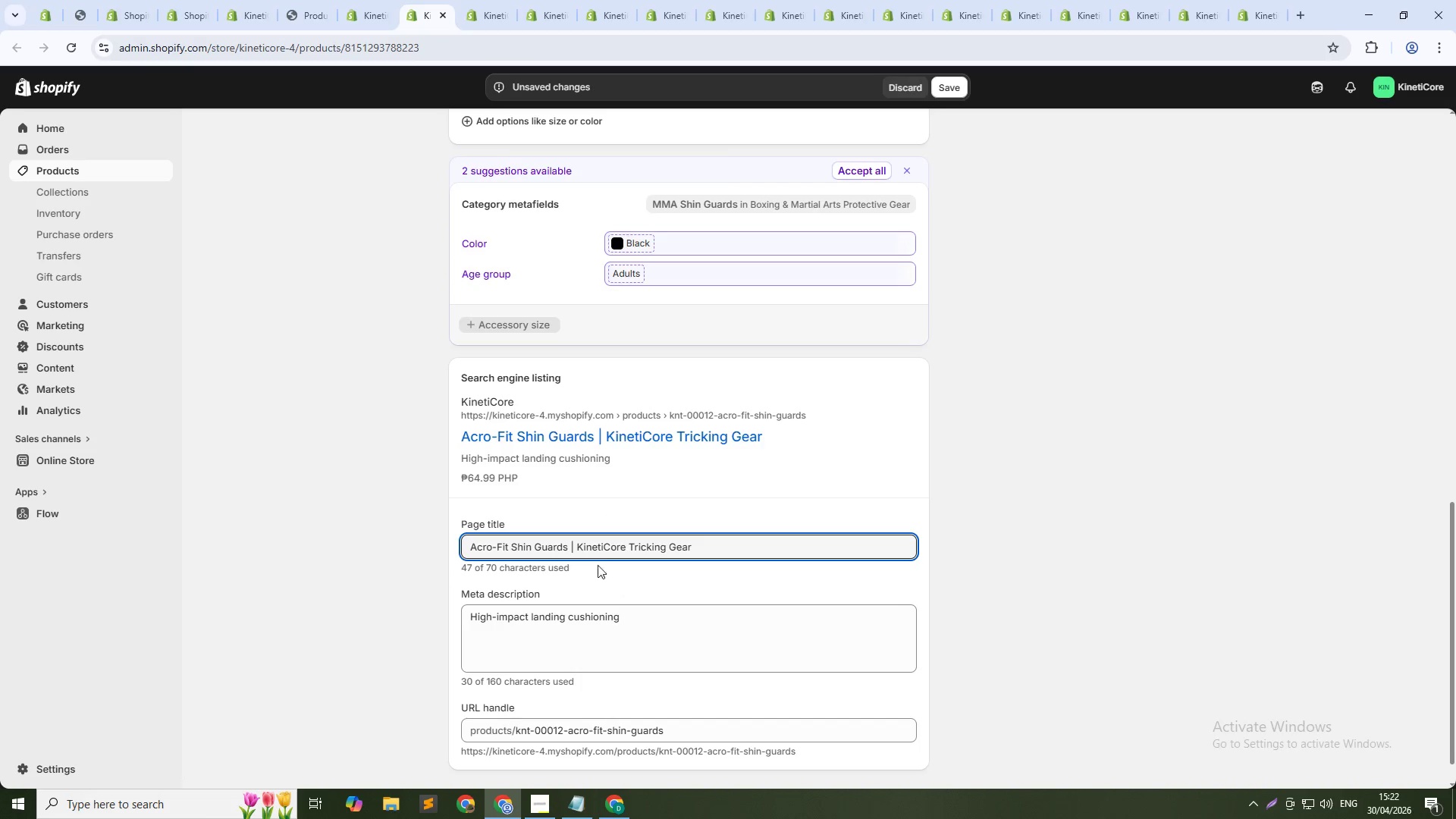 
left_click([702, 550])
 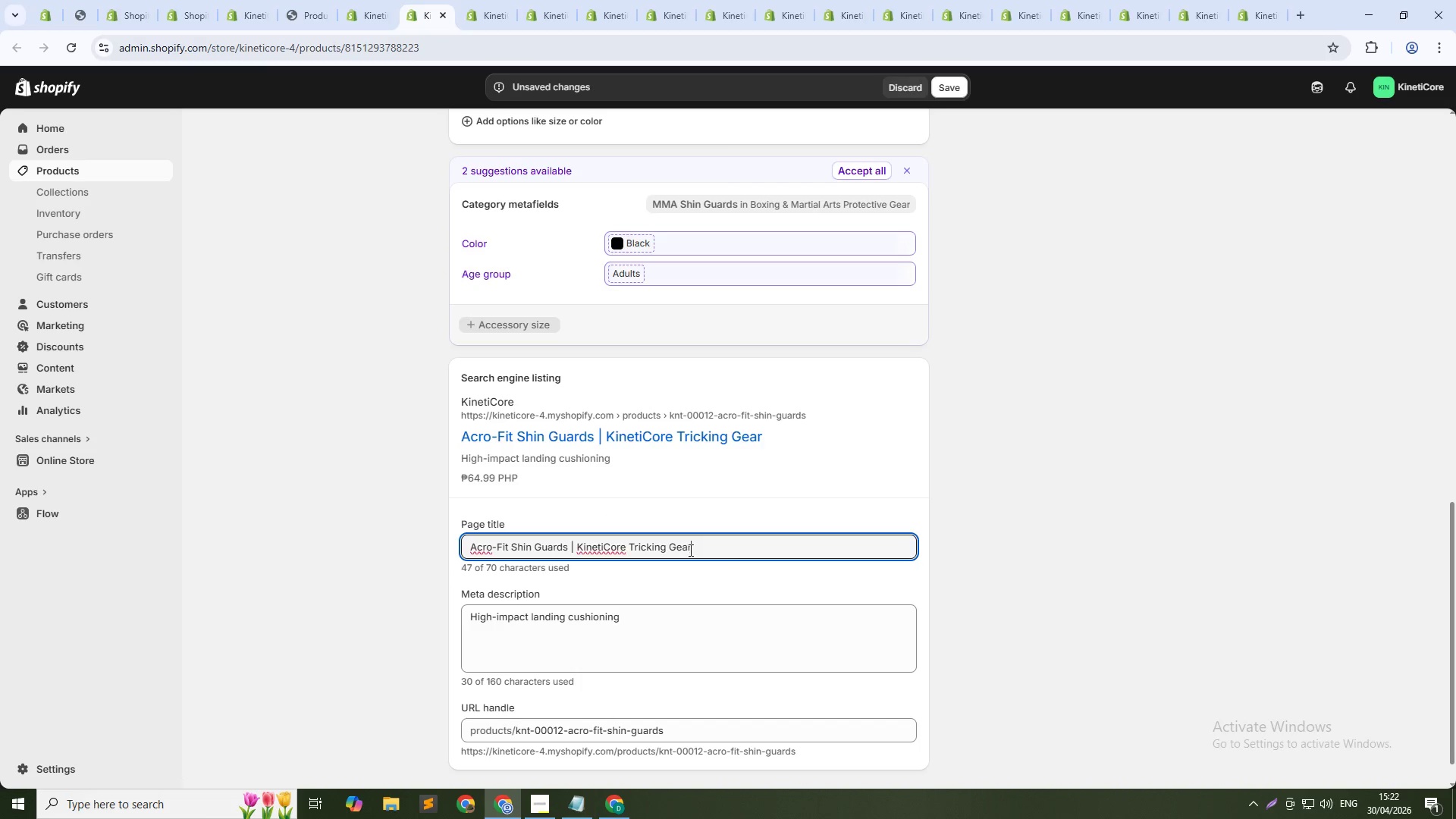 
key(Control+Shift+ArrowLeft)
 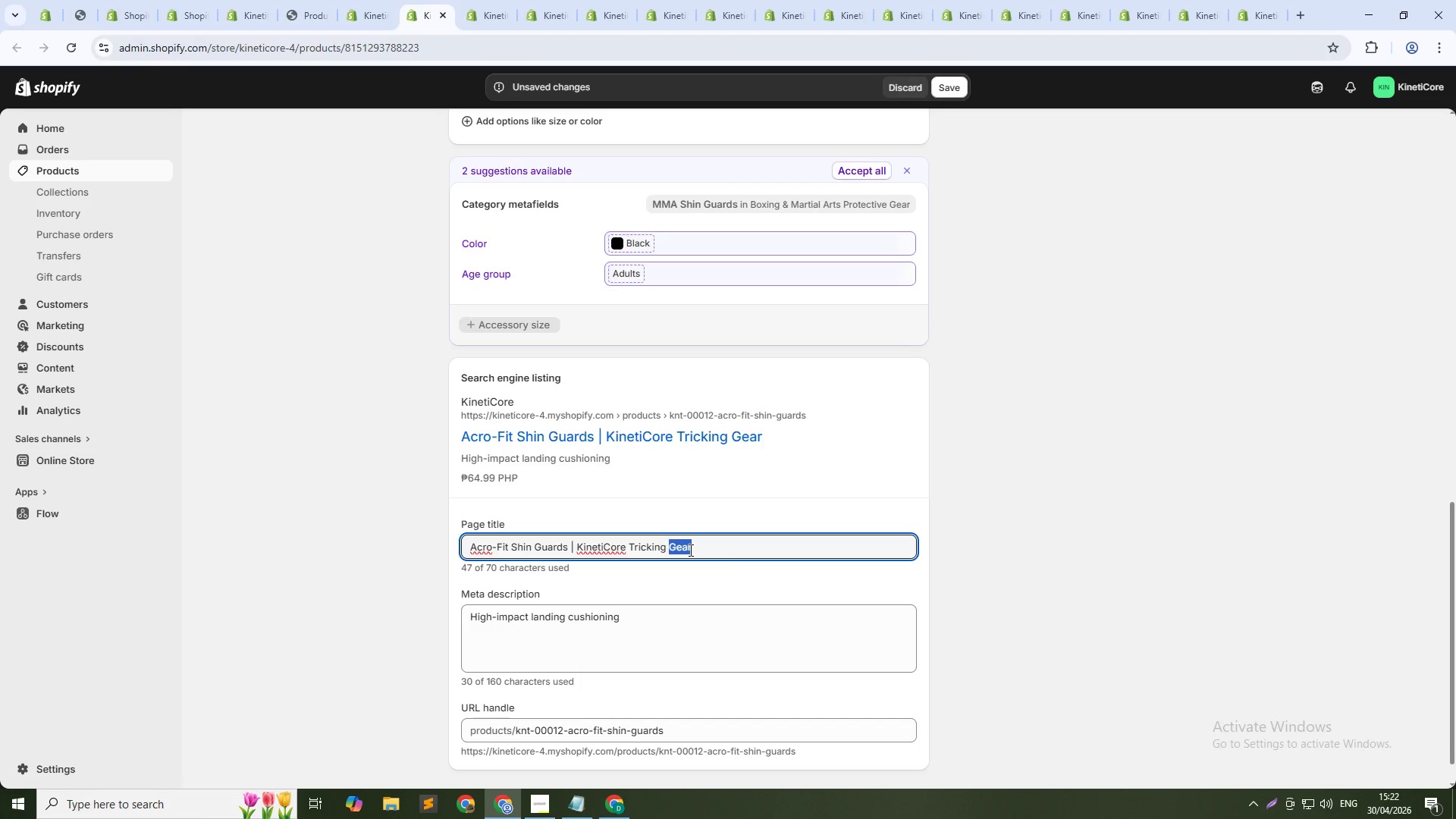 
key(Control+Shift+ArrowLeft)
 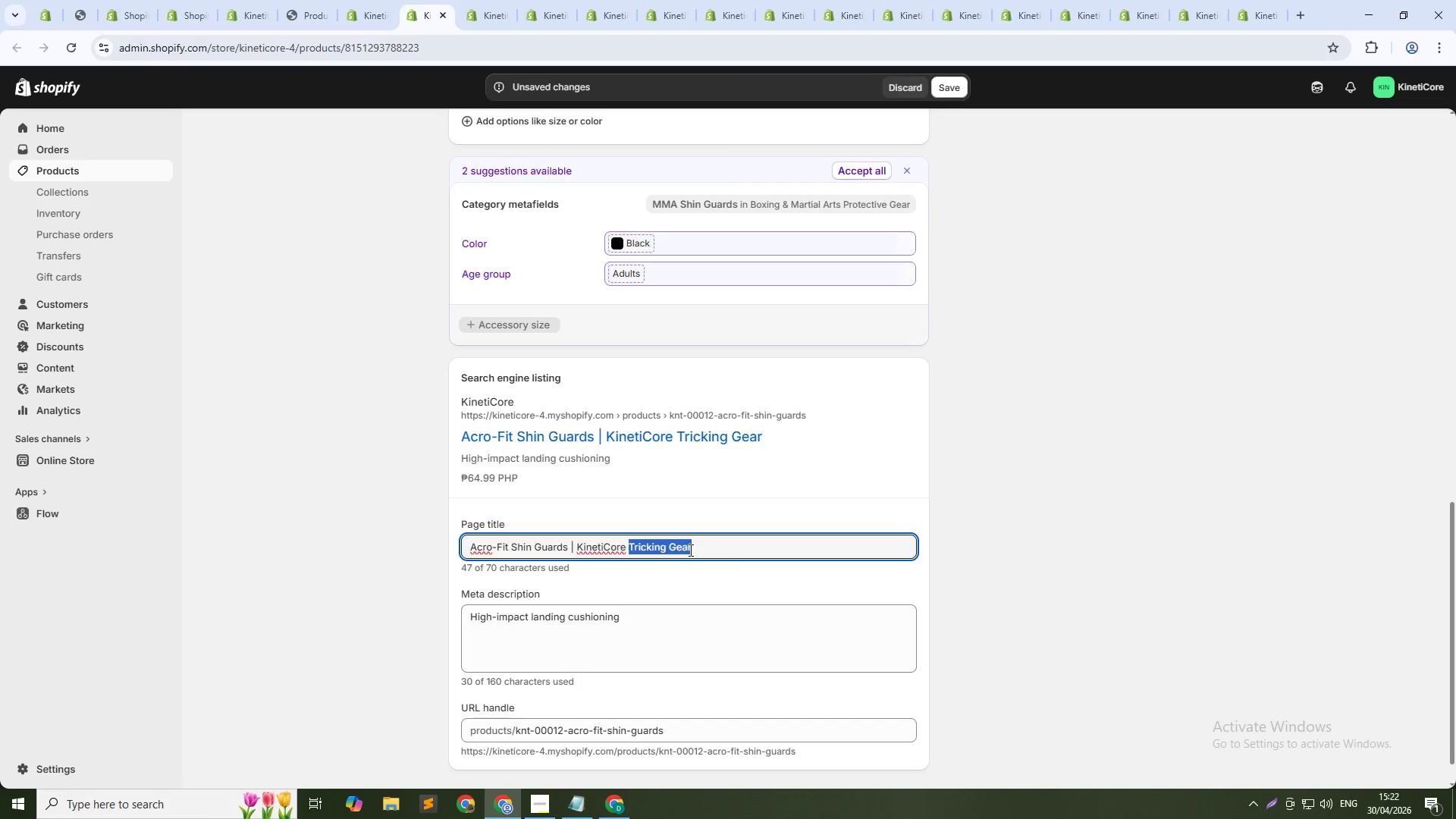 
key(Control+Shift+ArrowLeft)
 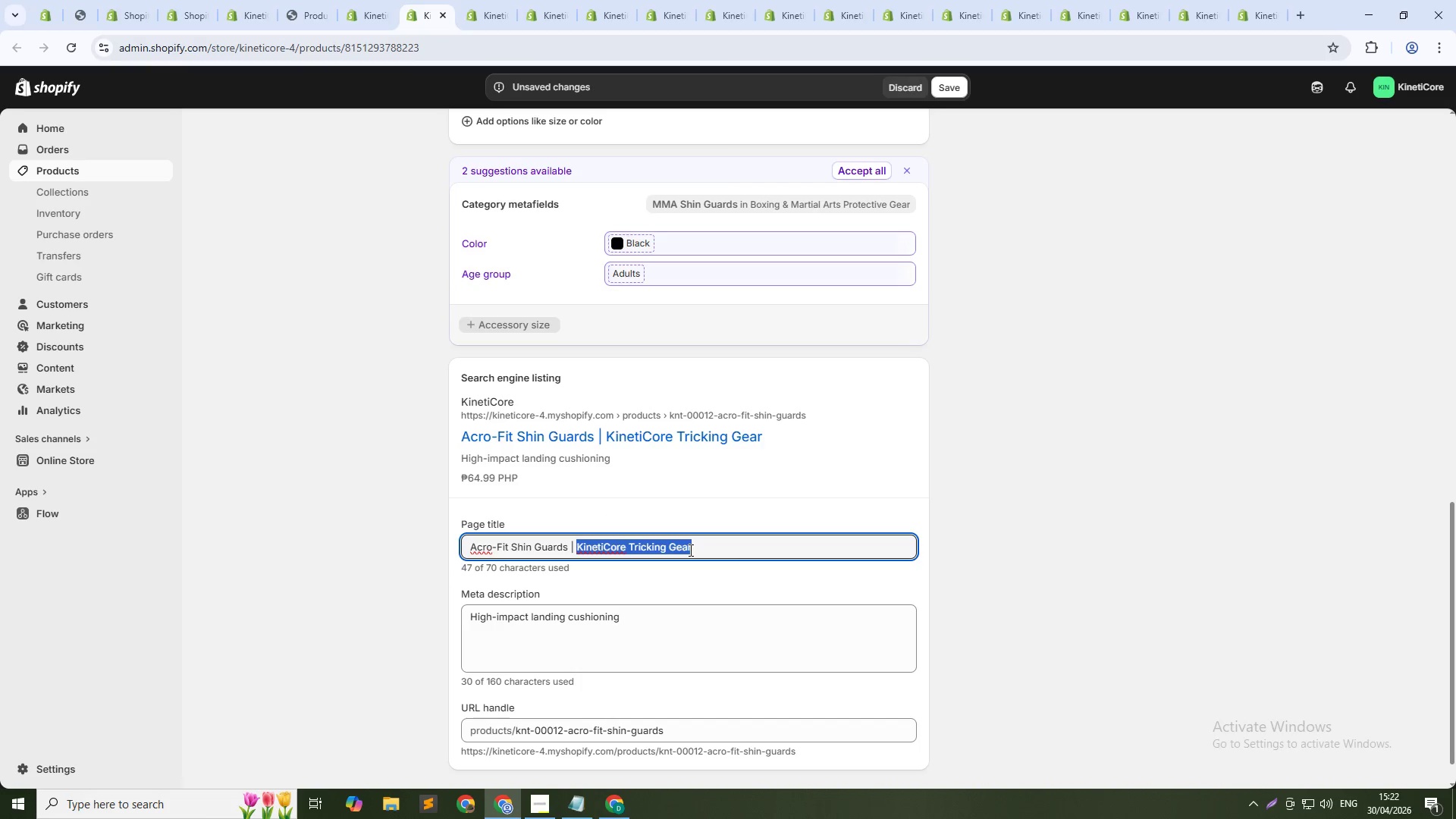 
key(Control+Shift+ArrowLeft)
 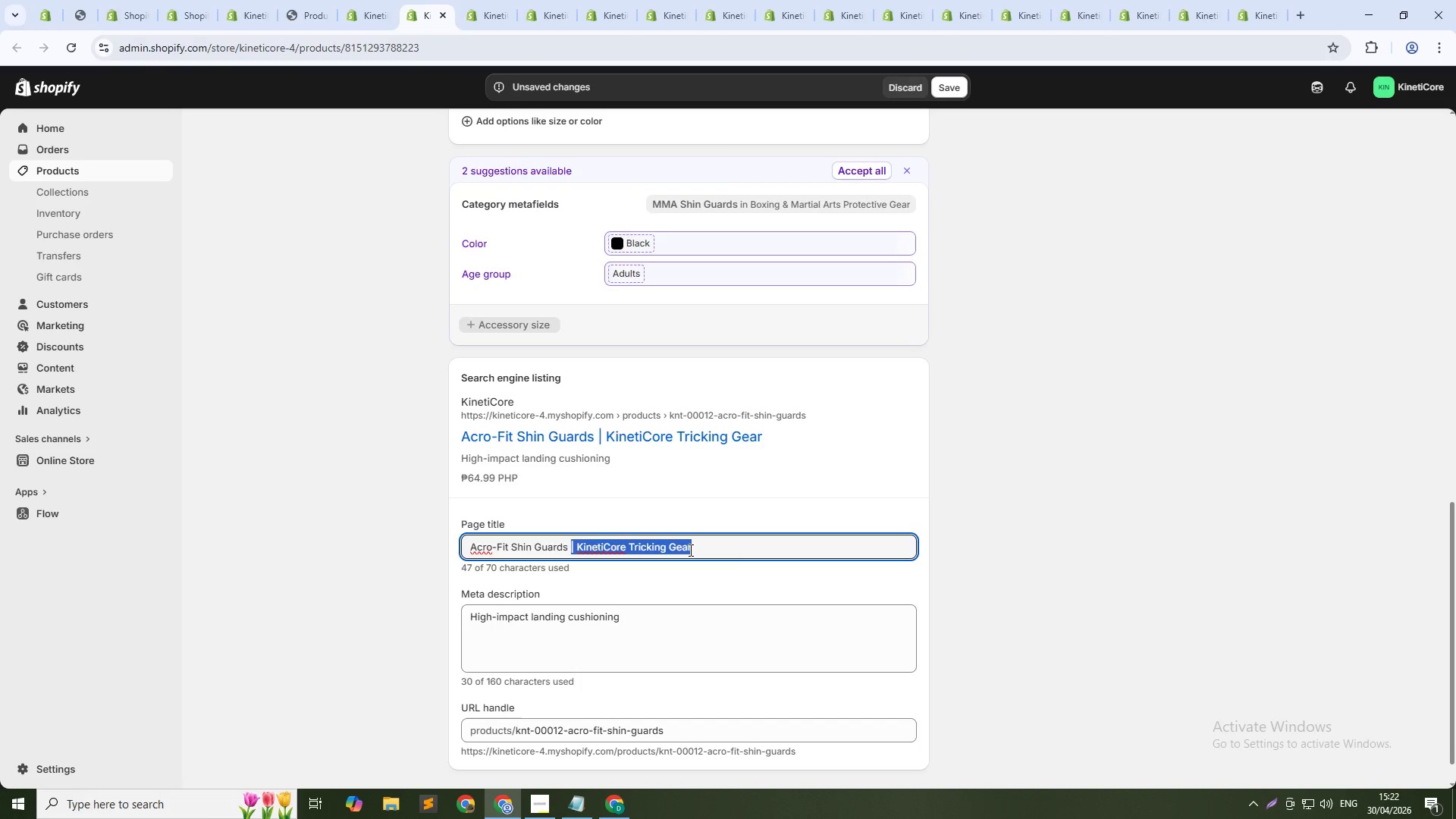 
key(Control+Shift+ArrowLeft)
 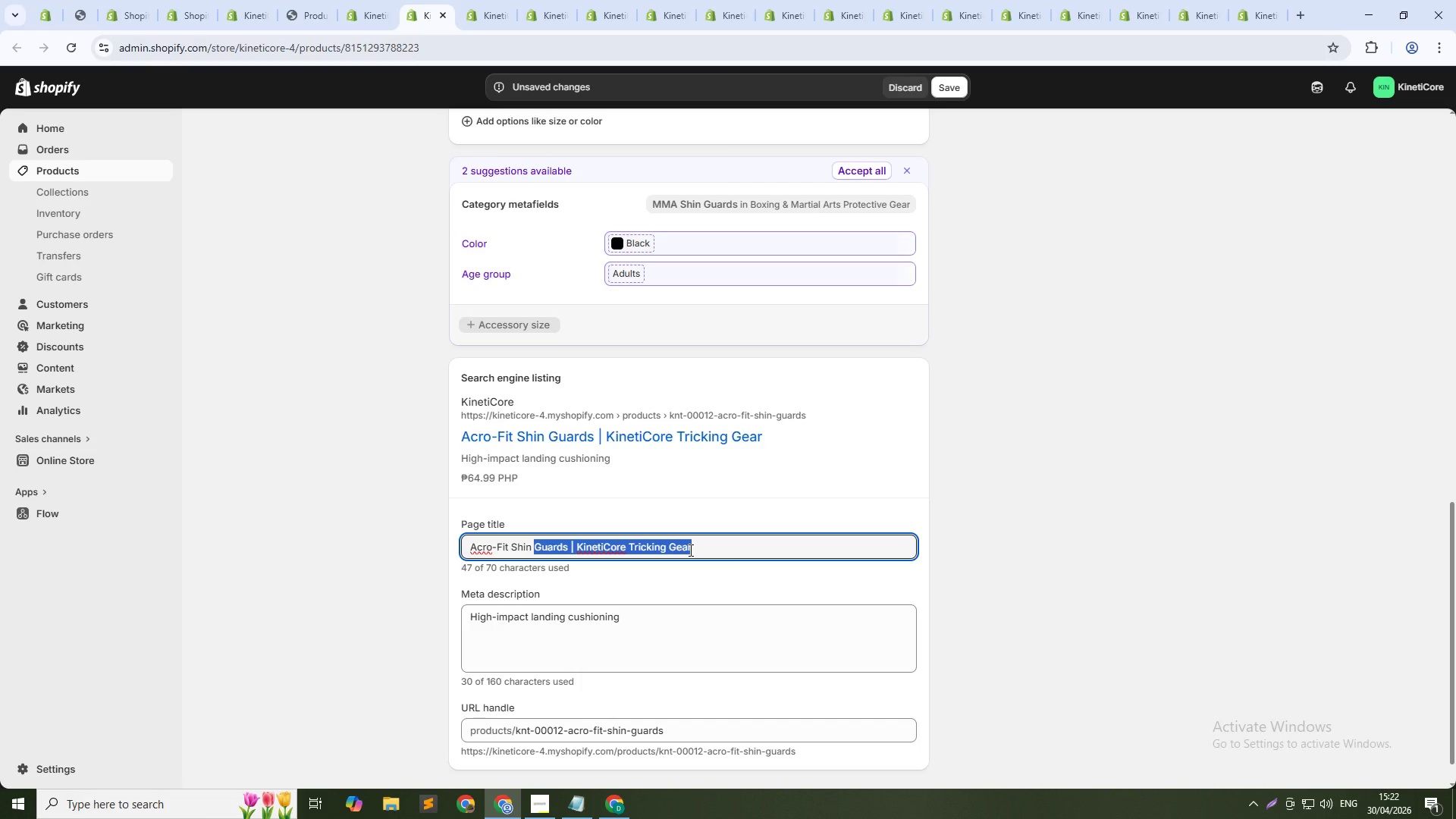 
key(Shift+ArrowRight)
 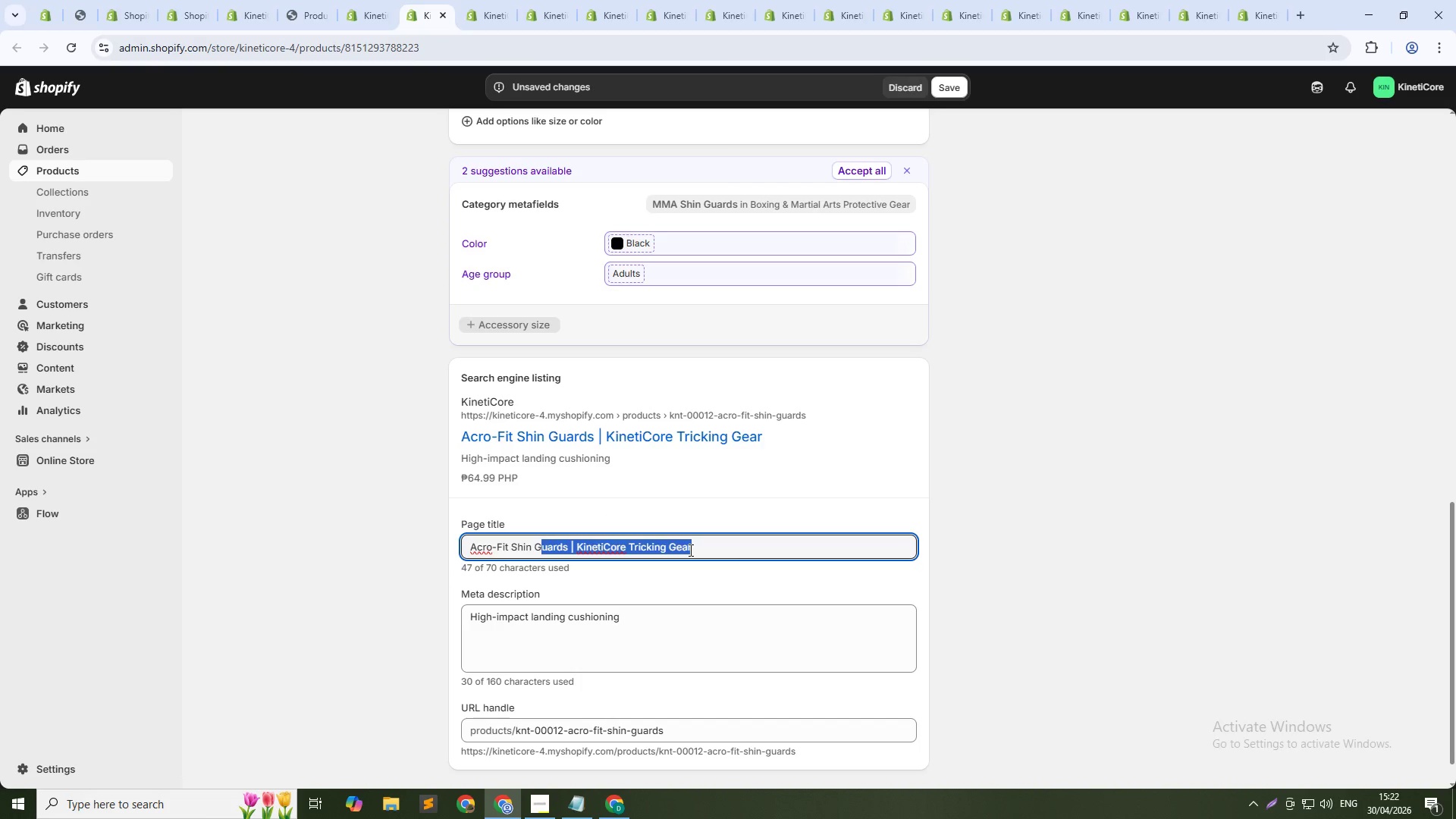 
key(Shift+ArrowRight)
 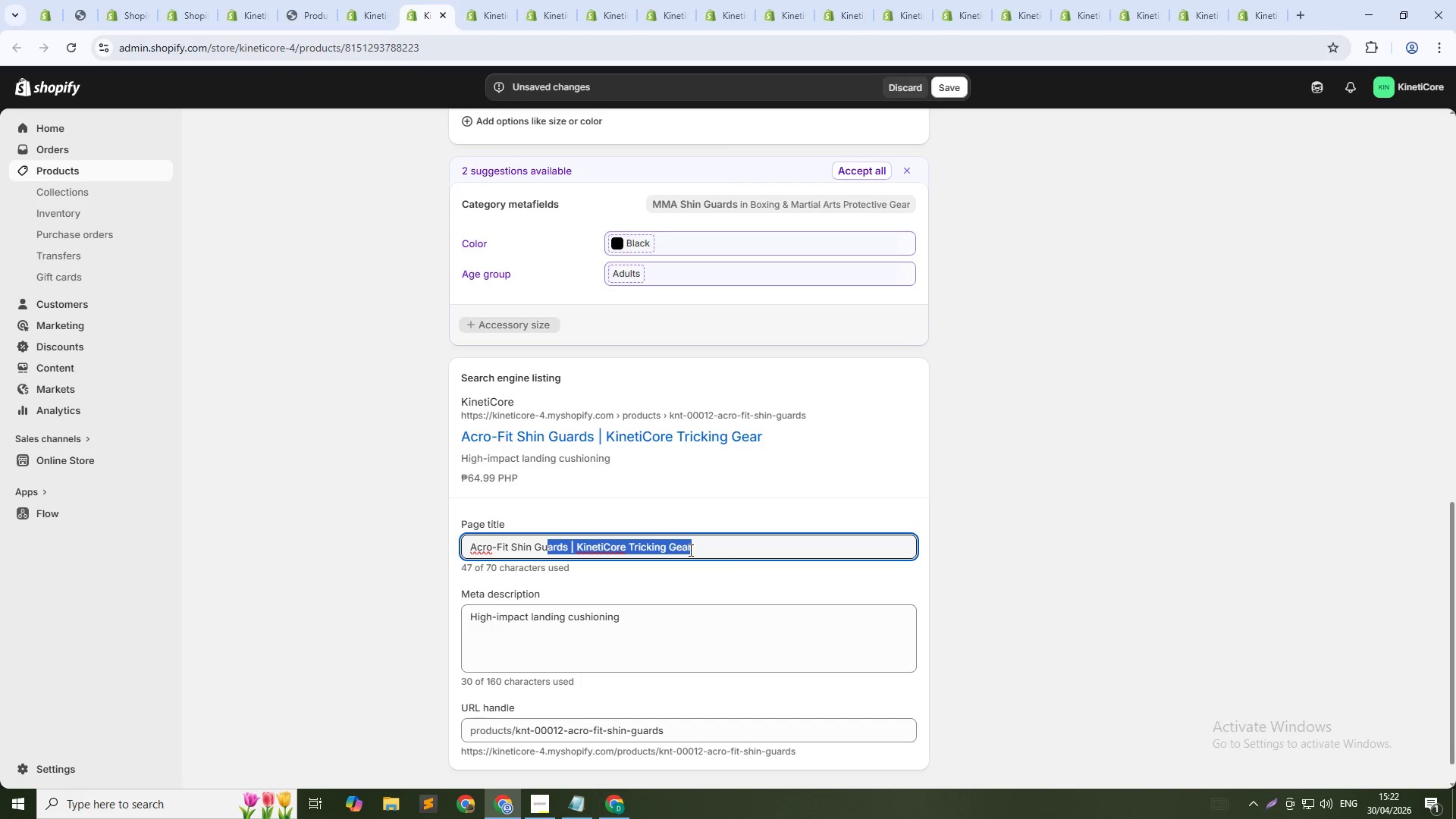 
key(Shift+ArrowRight)
 